 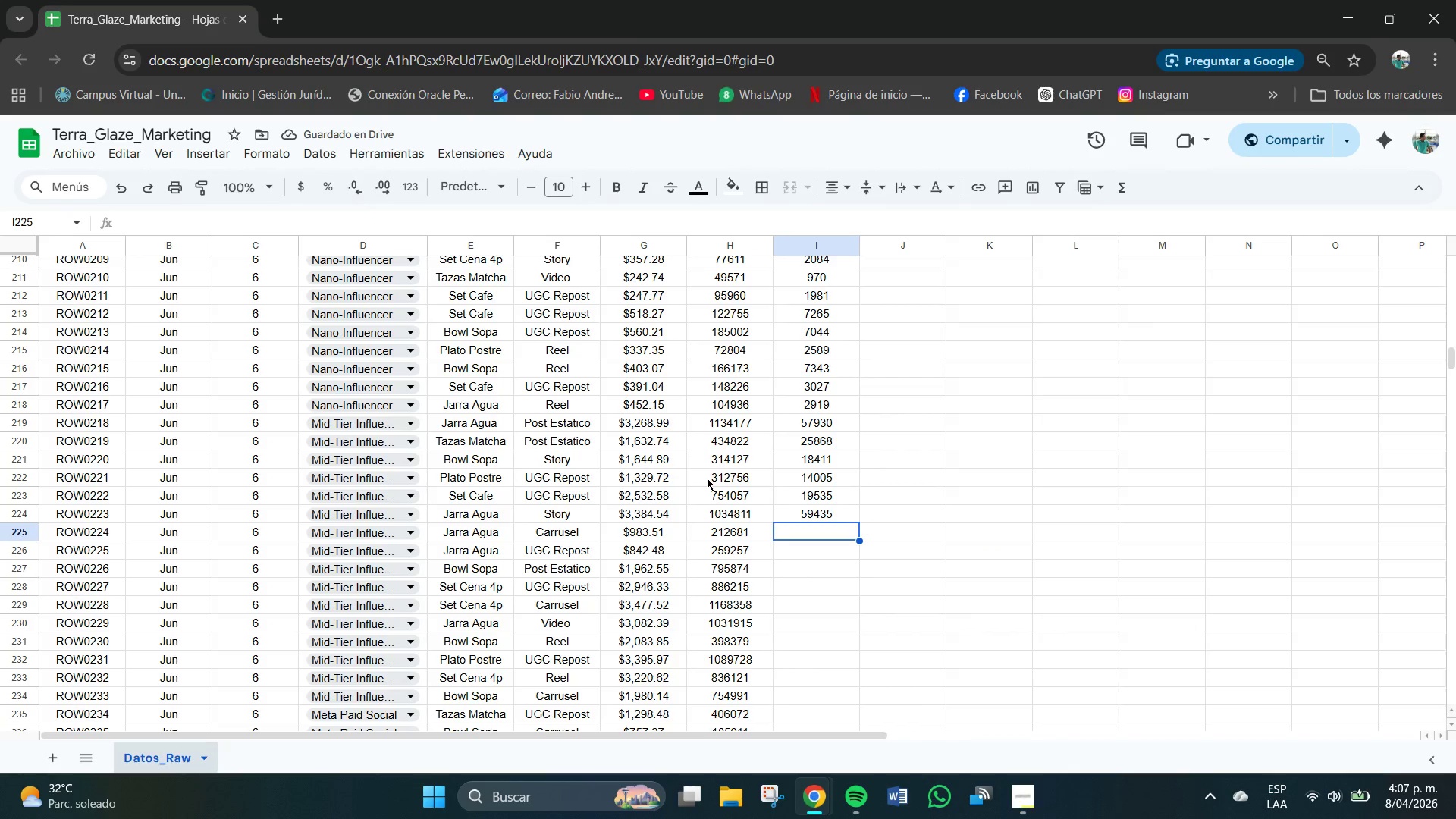 
scroll: coordinate [708, 488], scroll_direction: down, amount: 2.0
 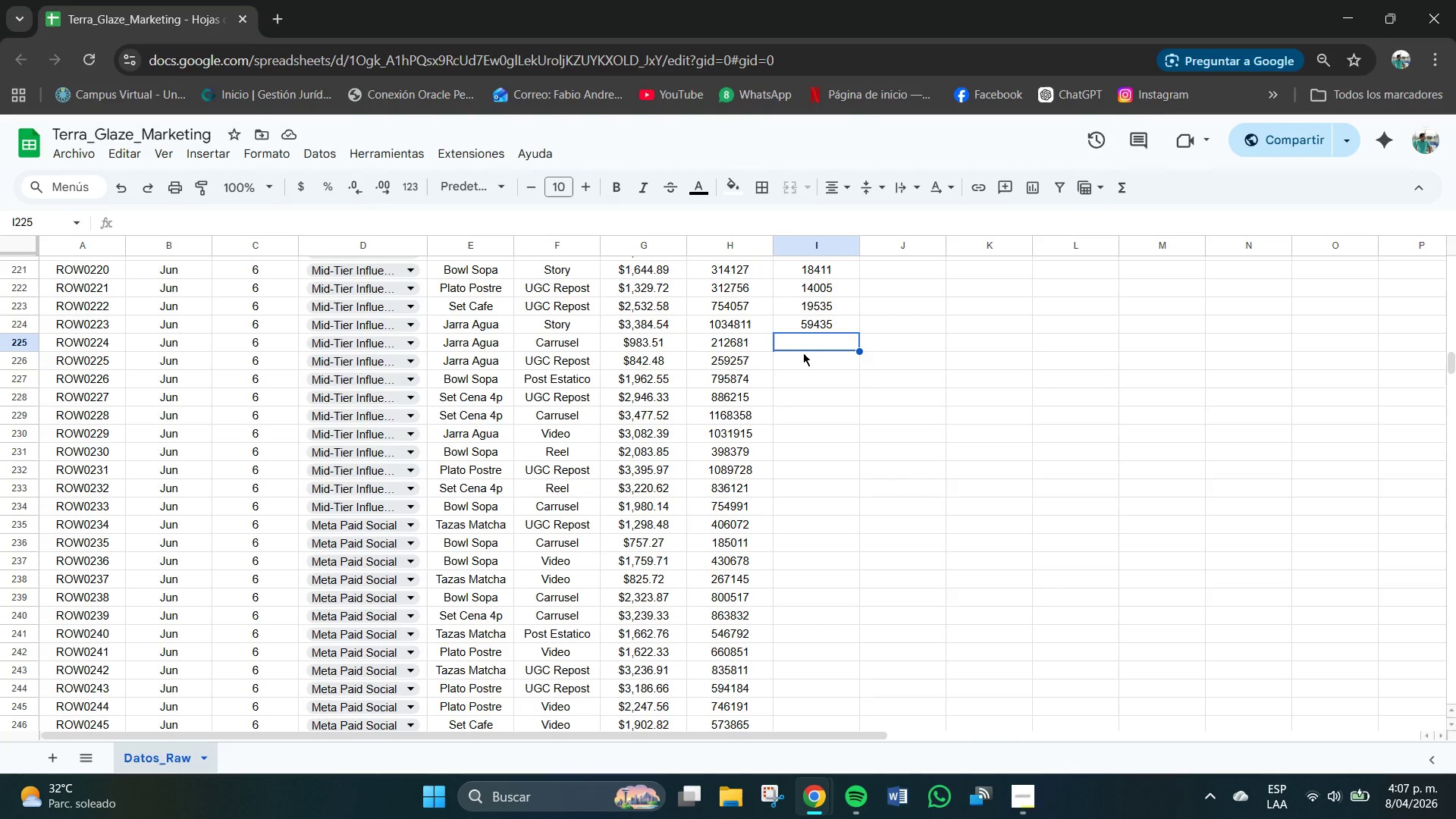 
left_click([809, 350])
 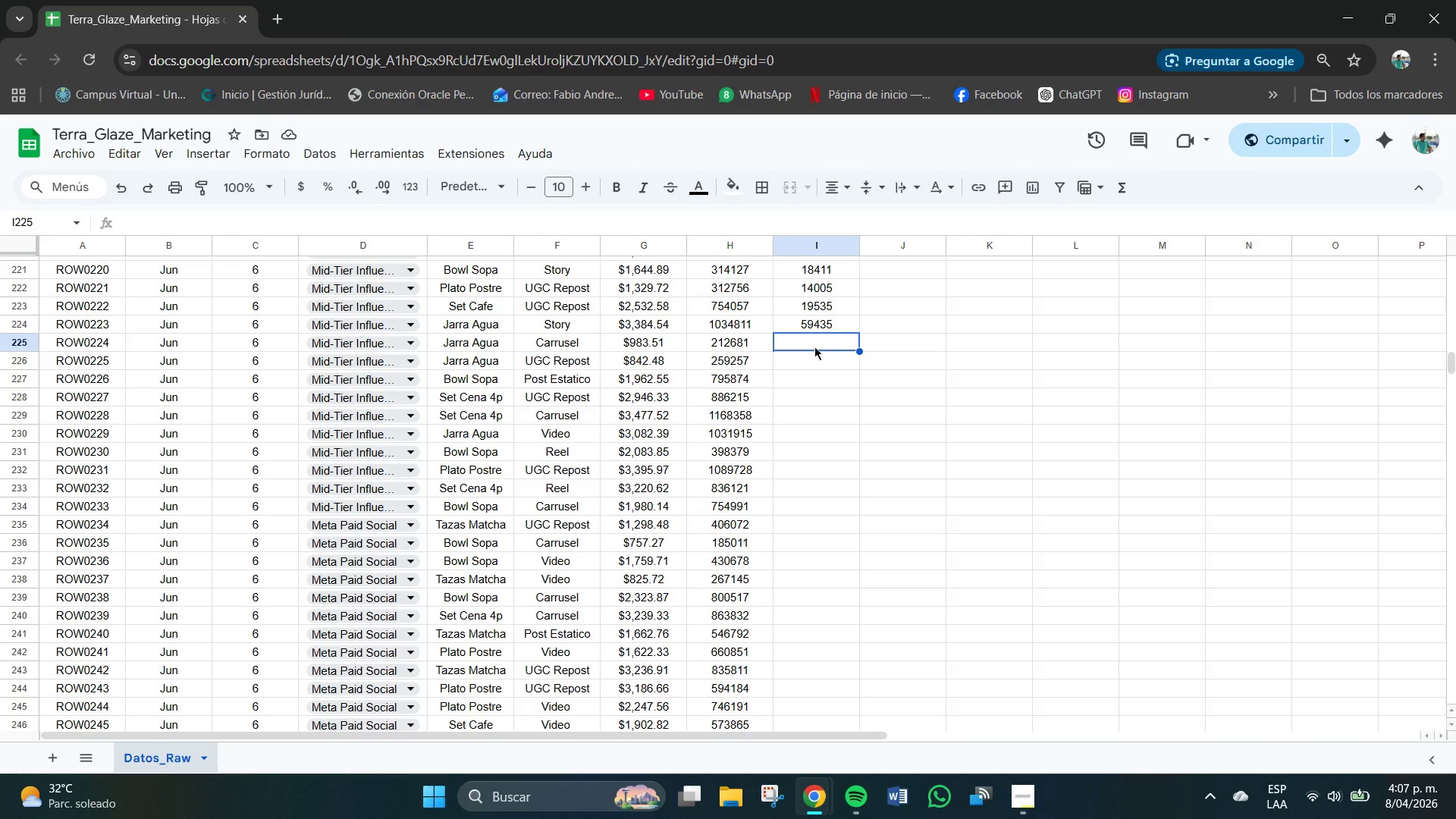 
double_click([814, 347])
 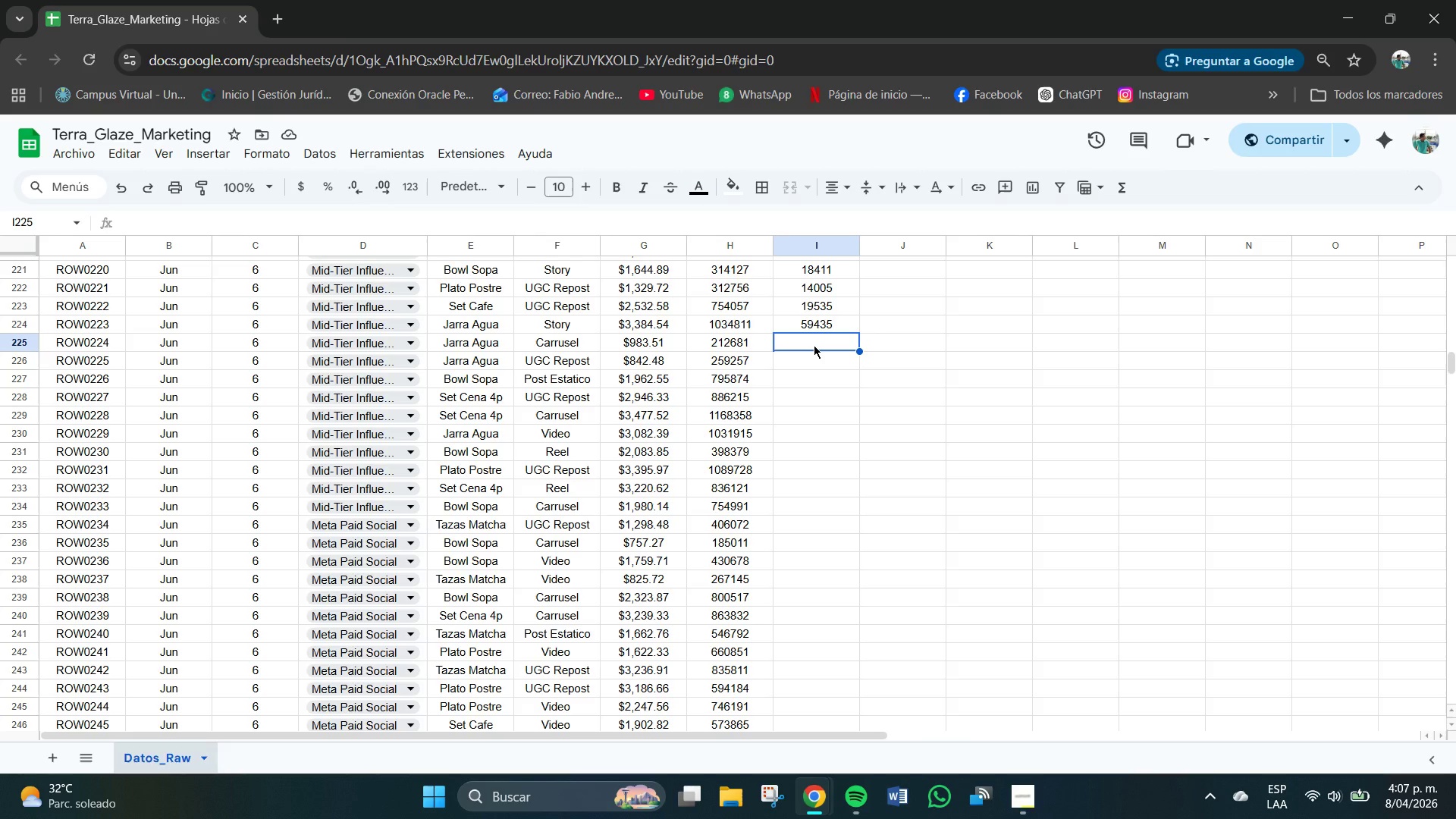 
wait(7.16)
 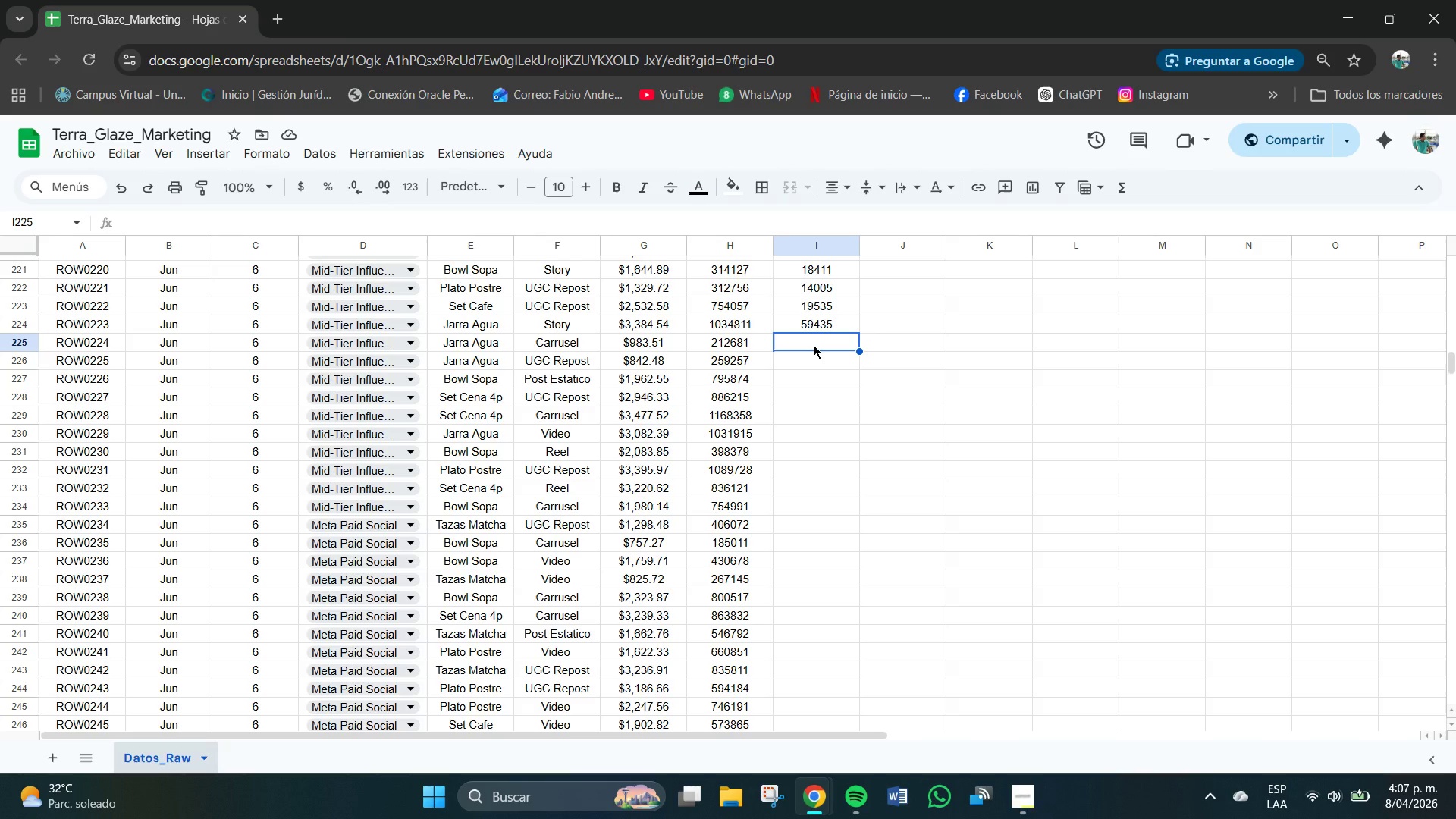 
key(Numpad6)
 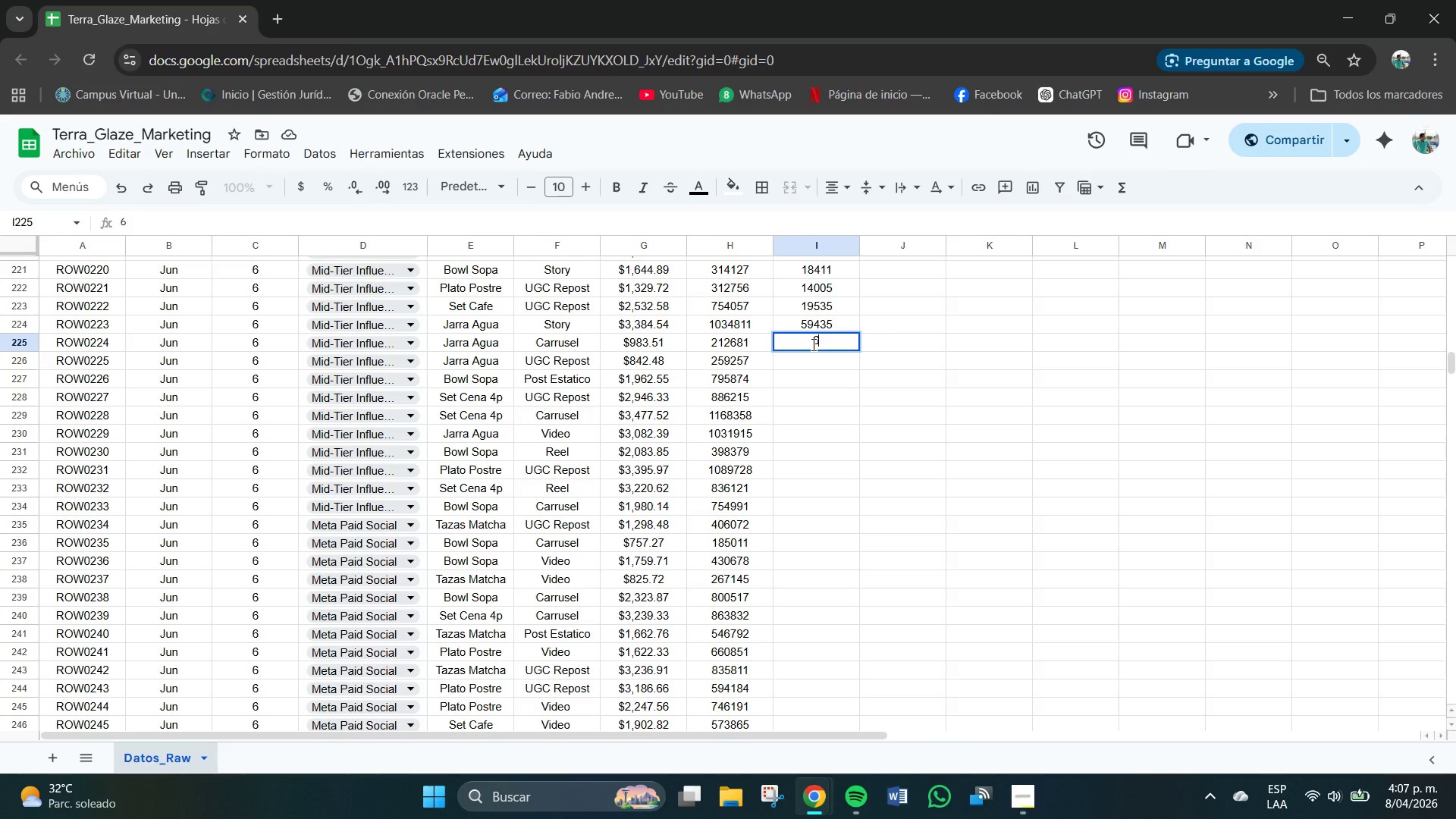 
key(Numpad0)
 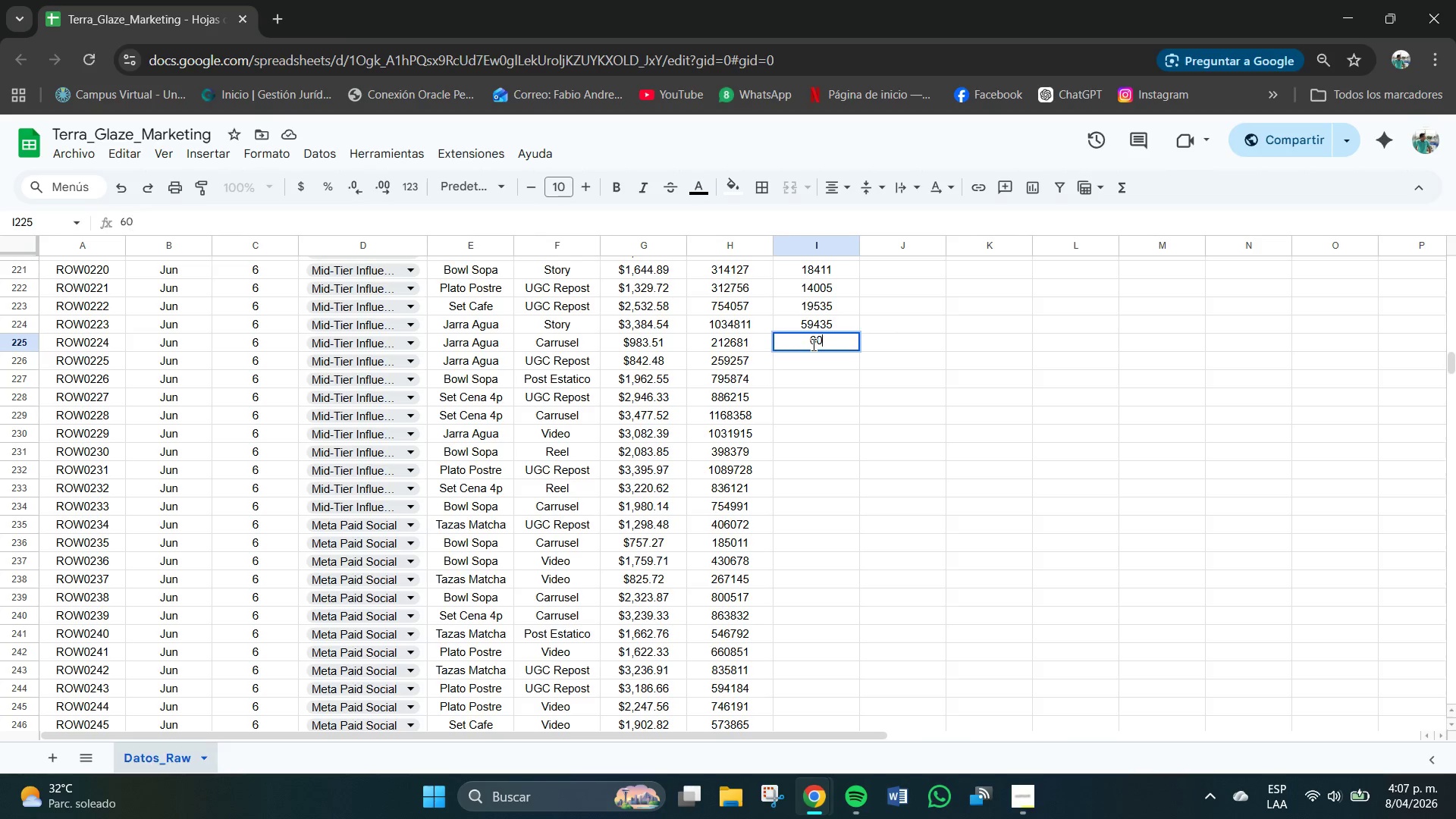 
key(Numpad1)
 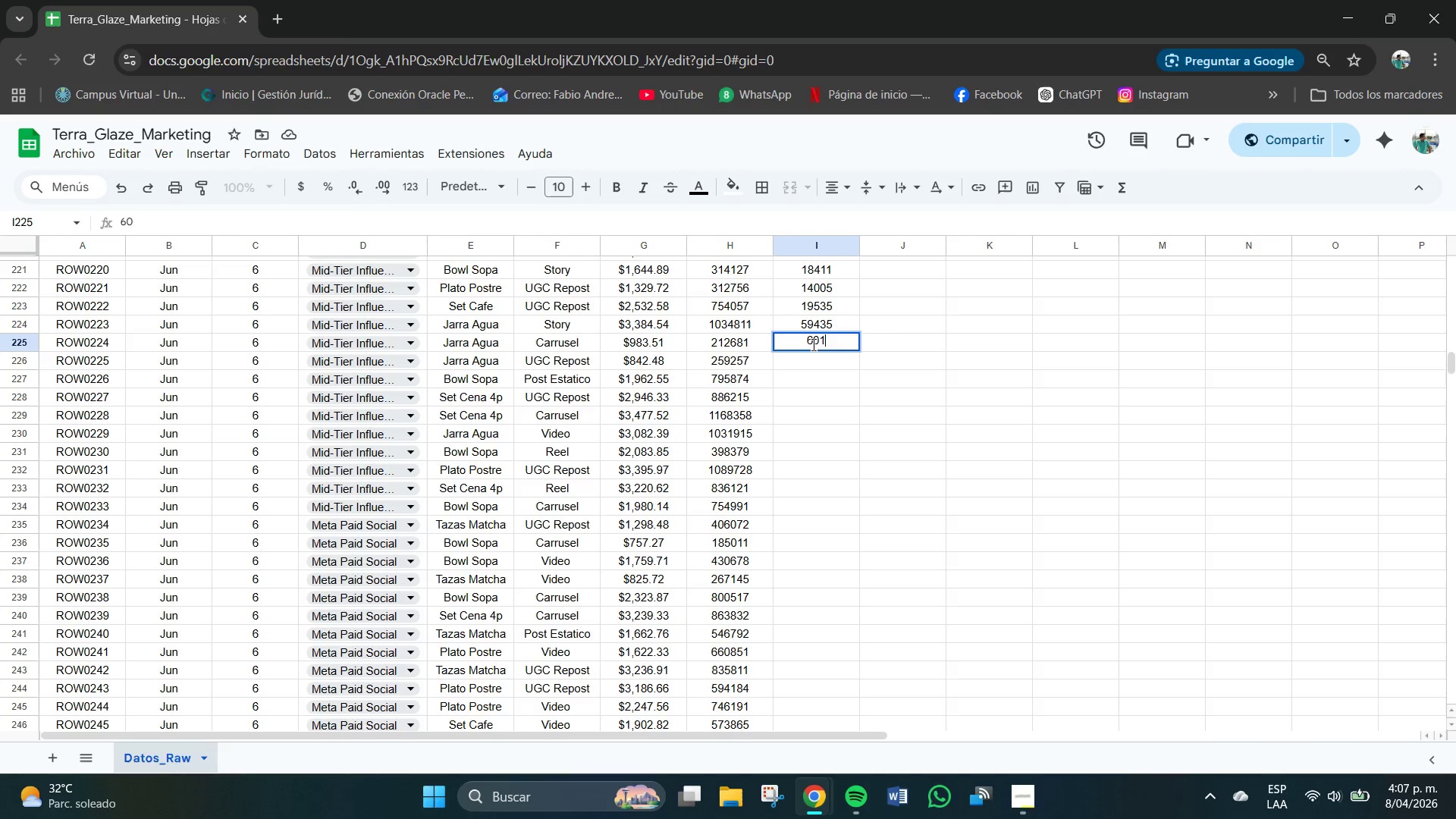 
key(Numpad4)
 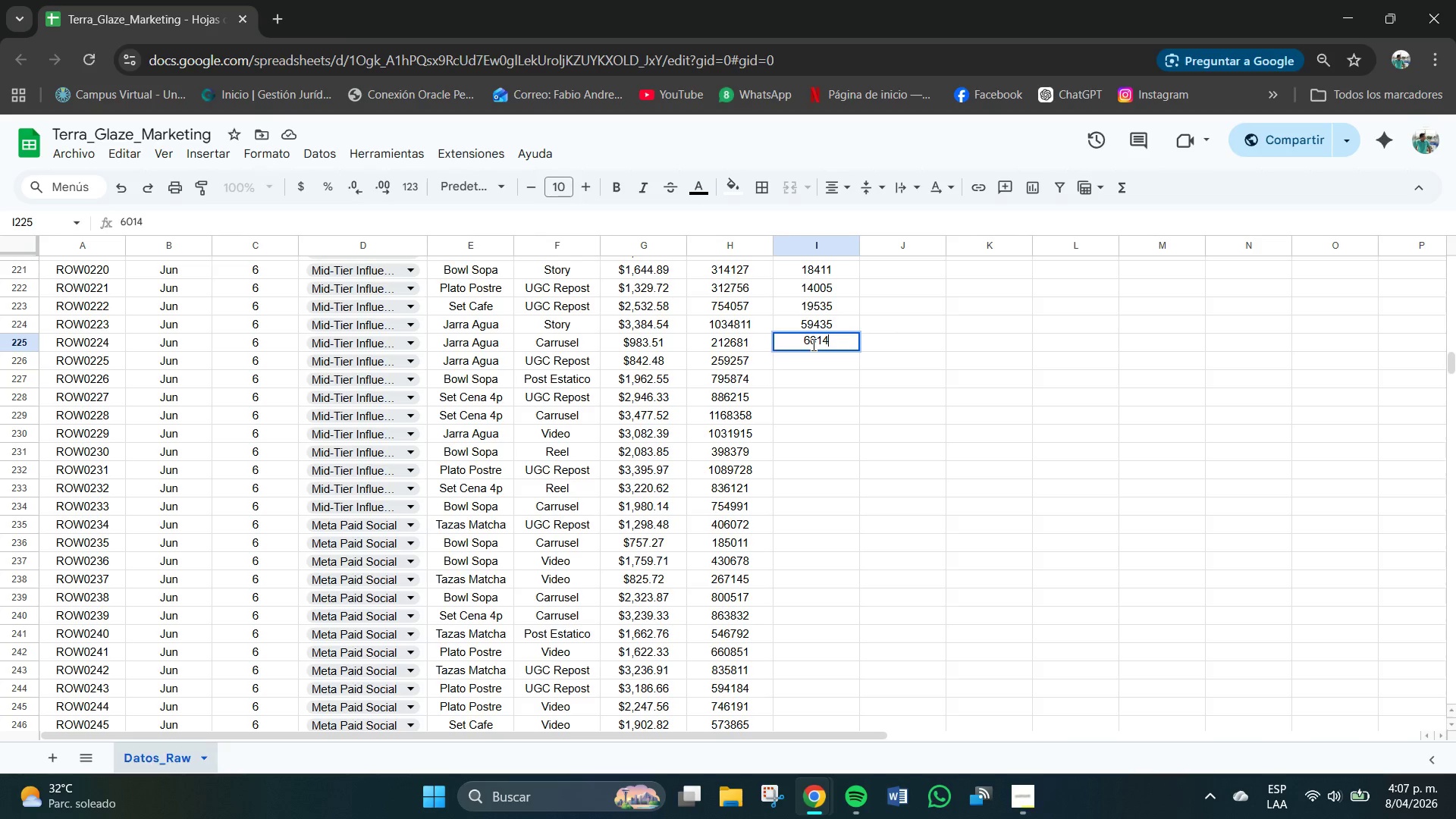 
key(NumpadEnter)
 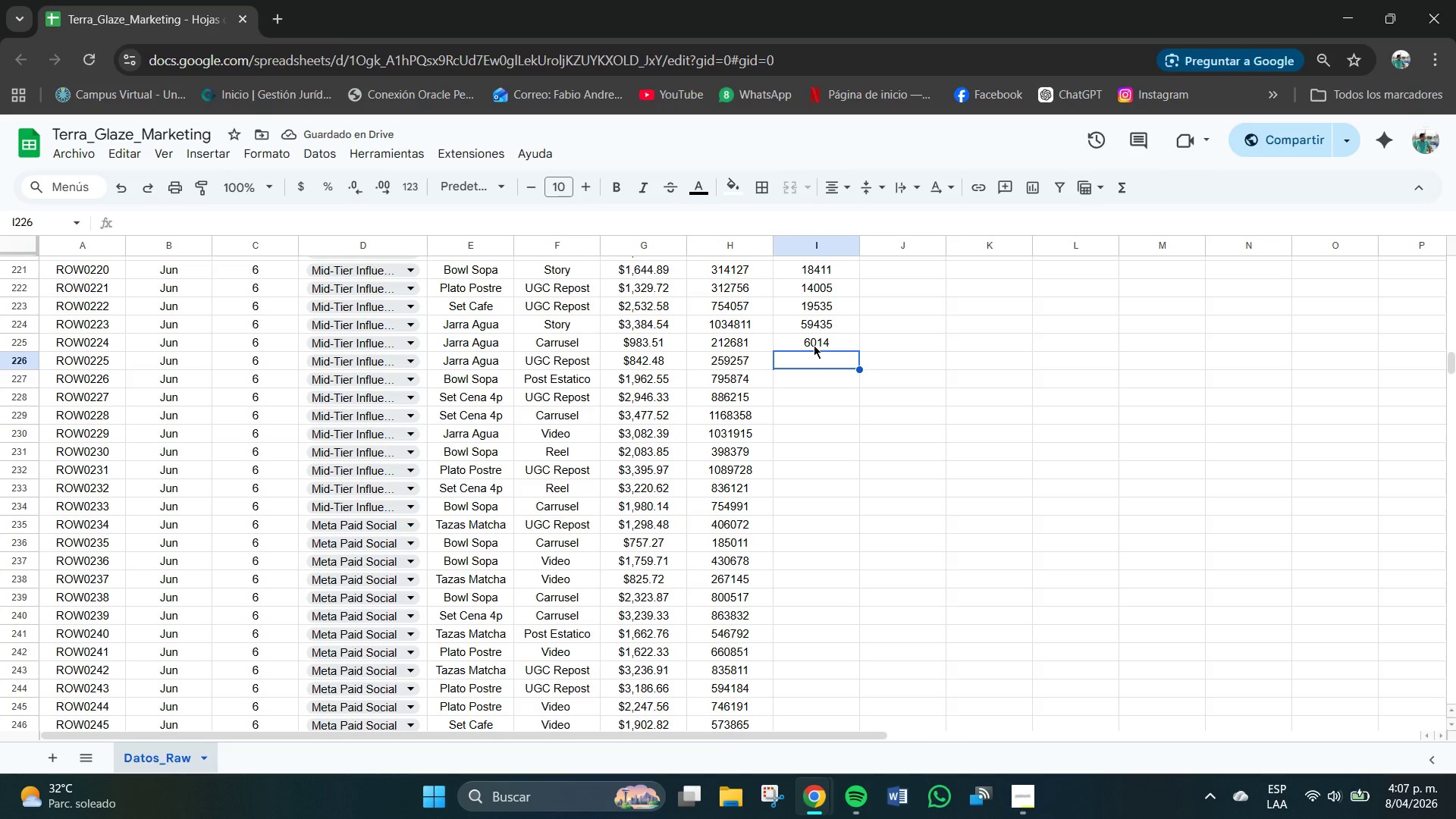 
key(Numpad9)
 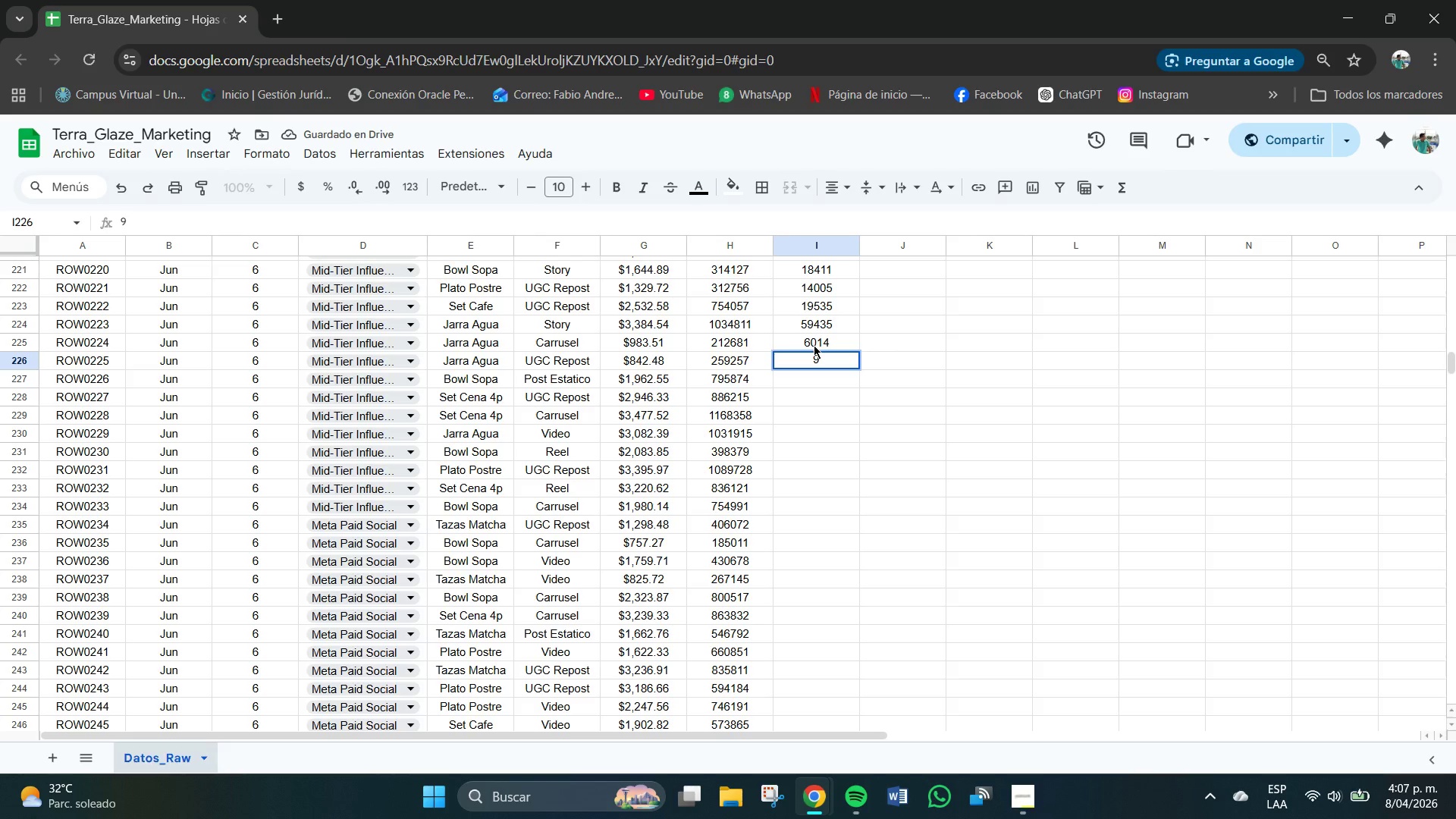 
key(Numpad6)
 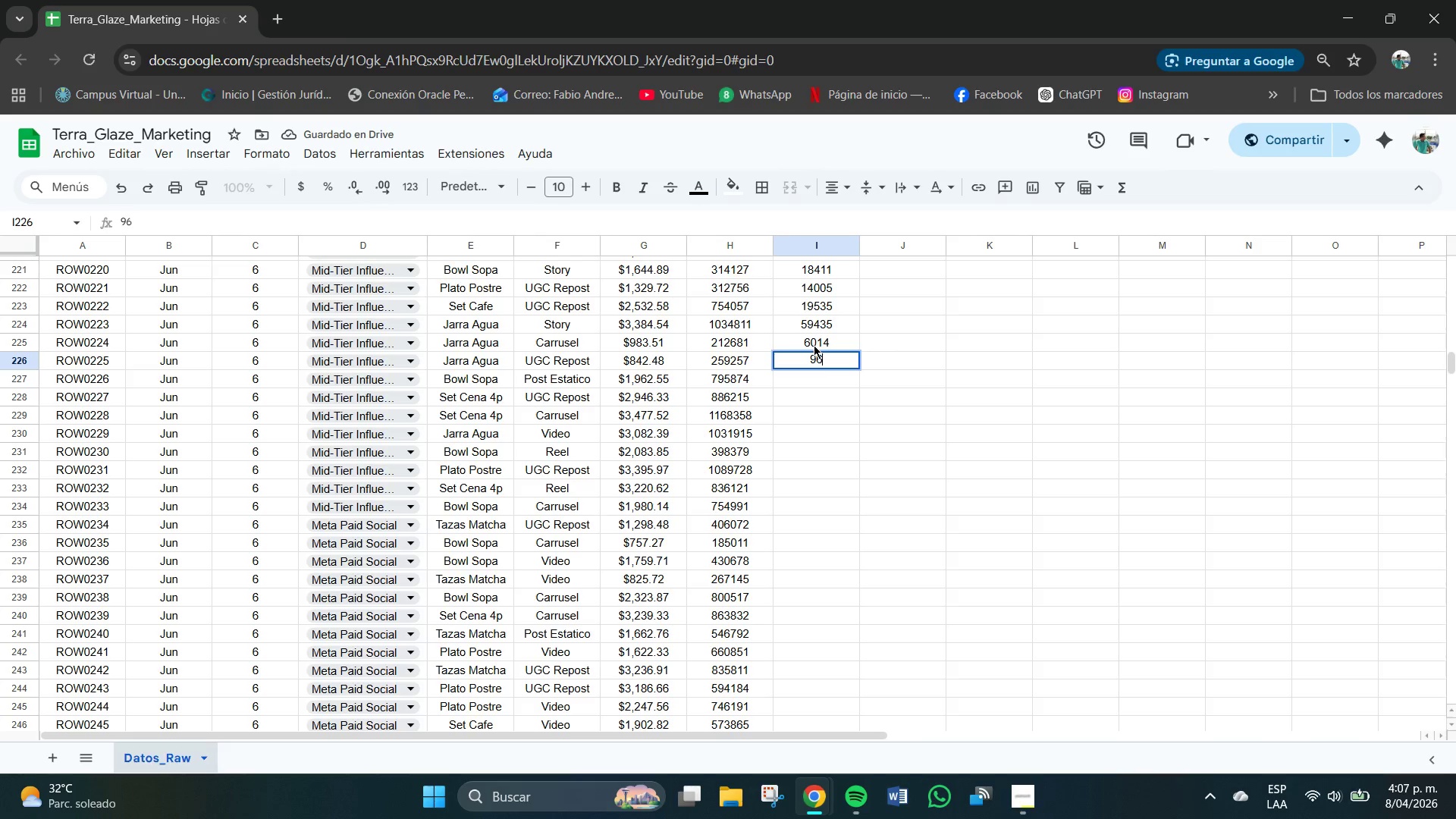 
key(Numpad4)
 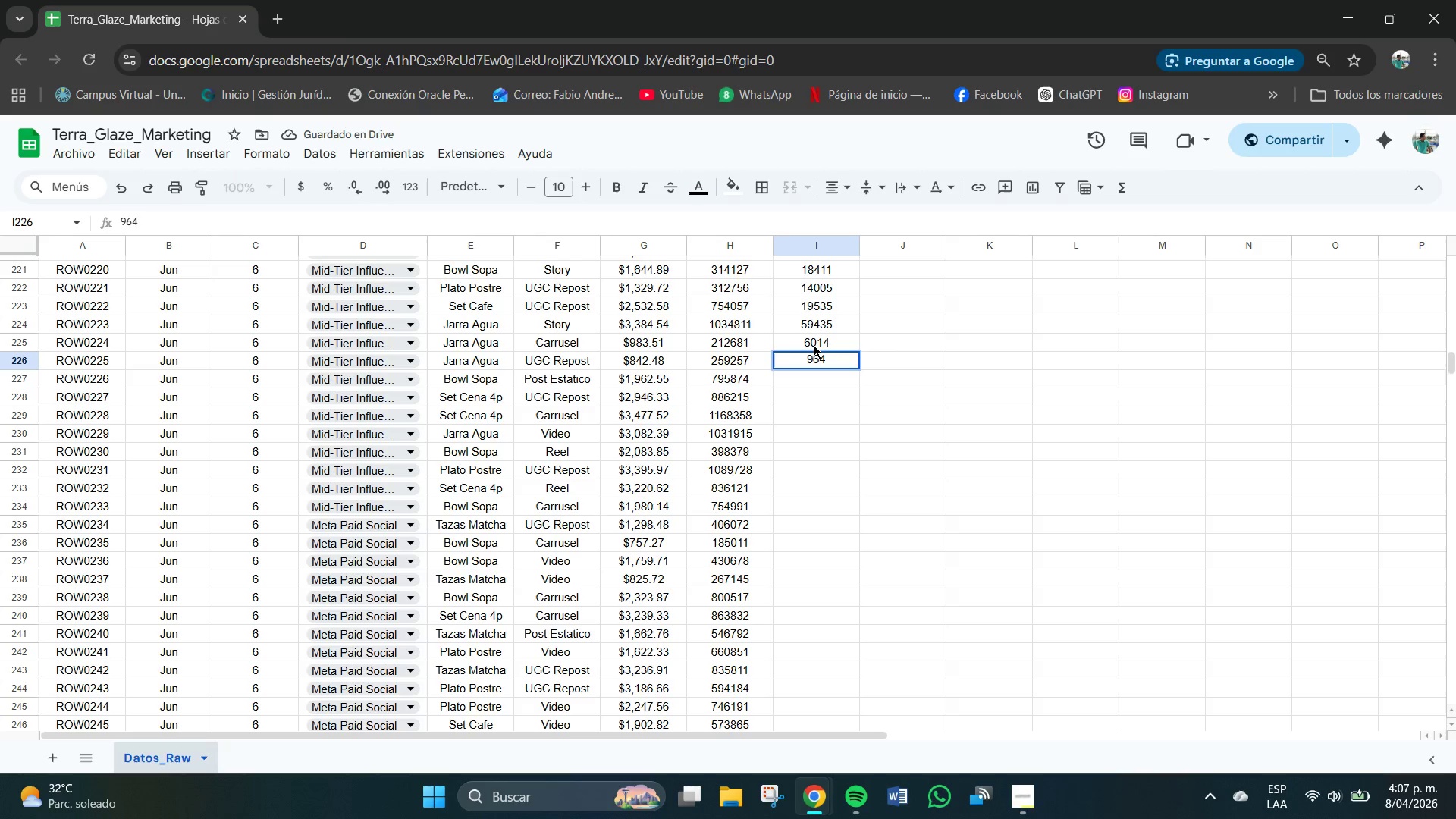 
key(Backspace)
 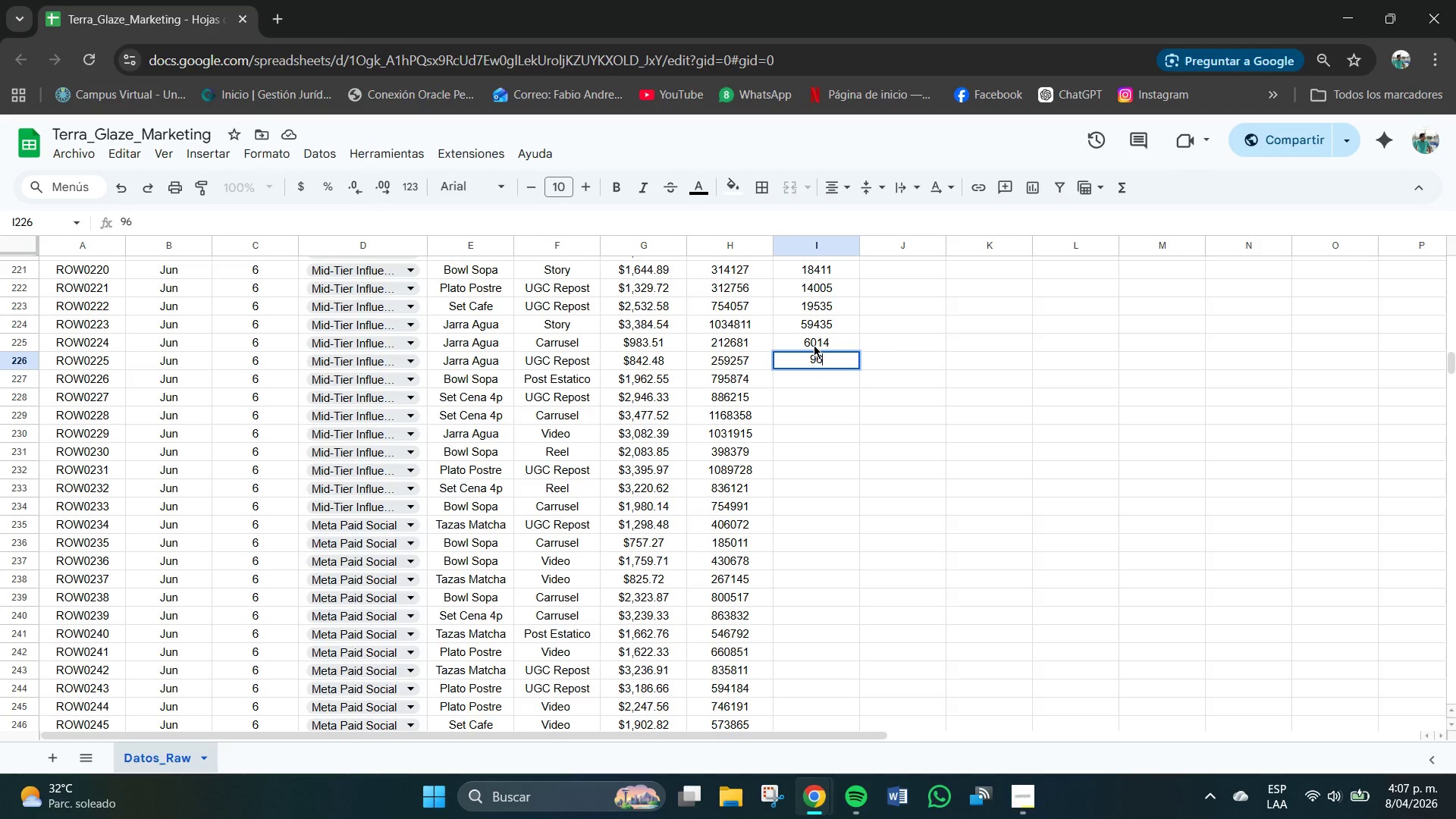 
key(Numpad7)
 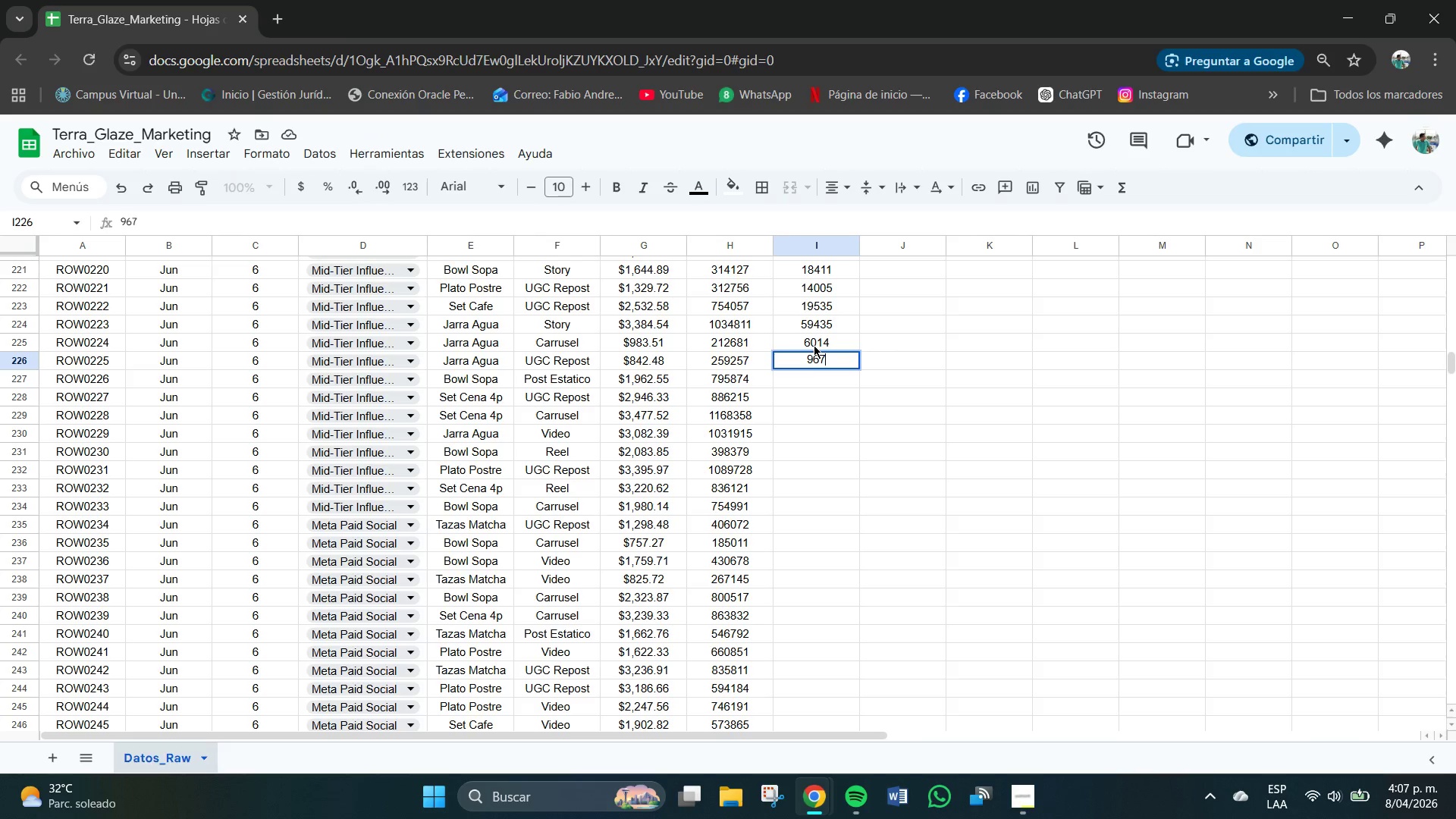 
key(Numpad8)
 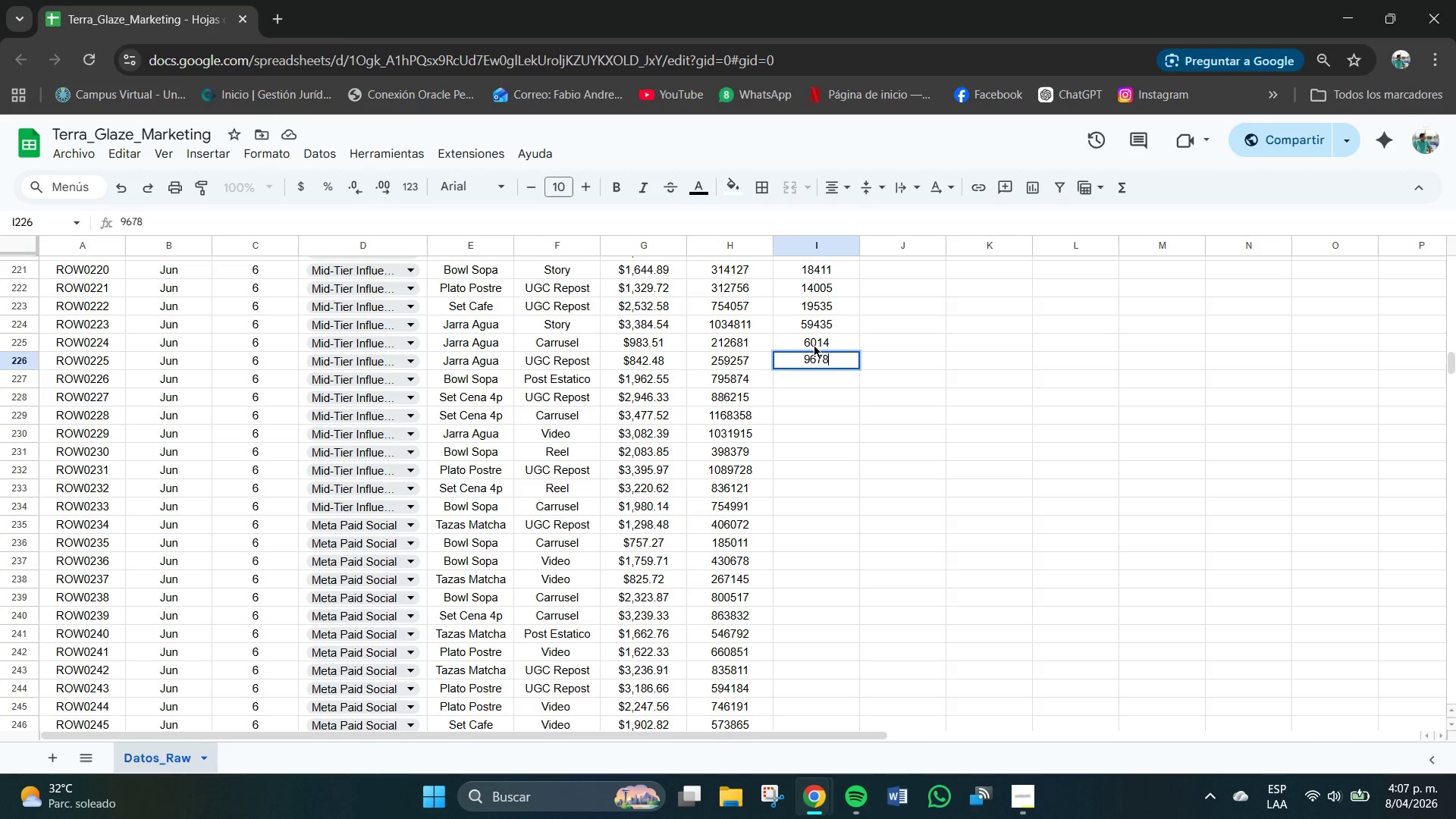 
key(NumpadEnter)
 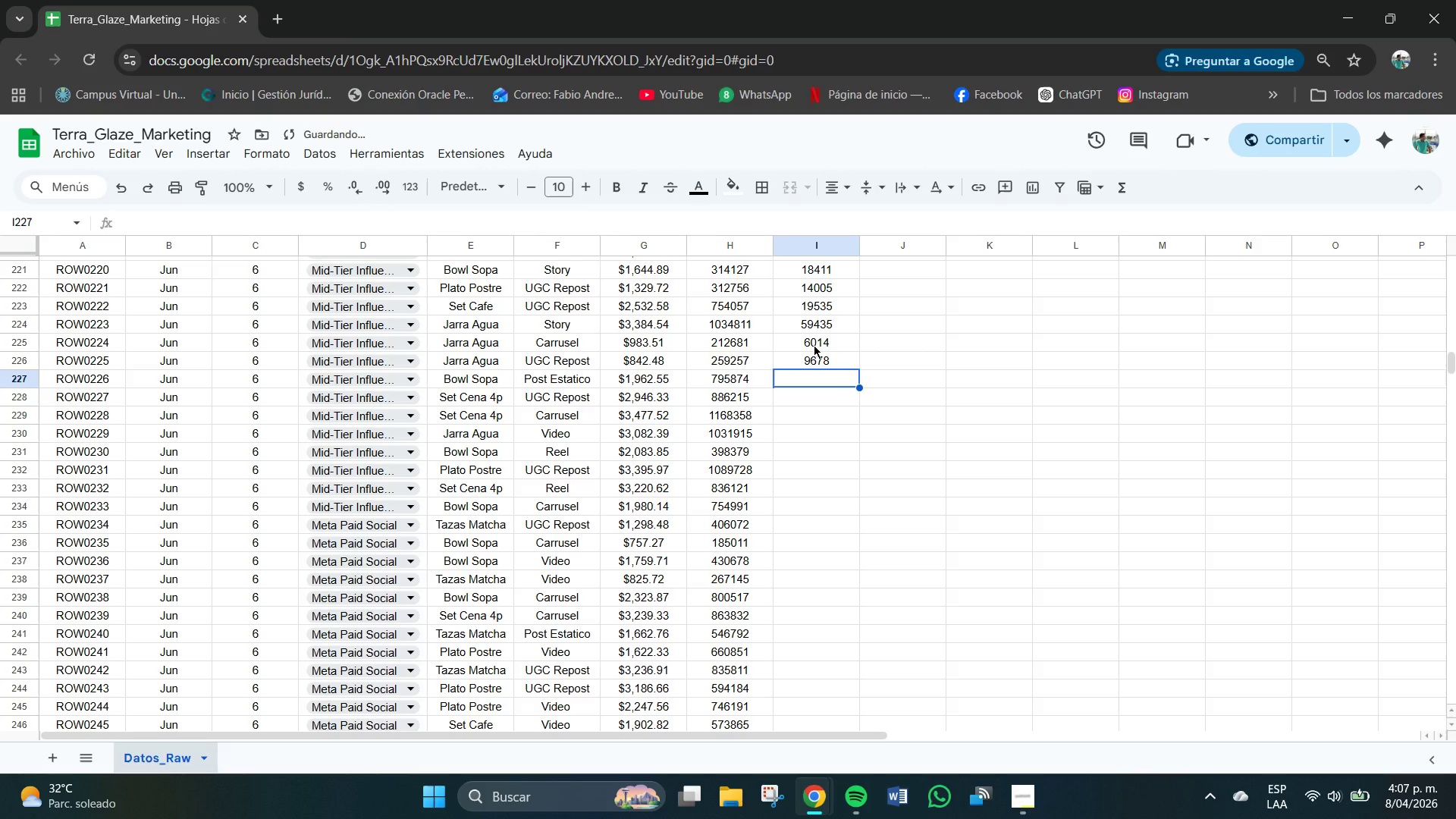 
key(Numpad2)
 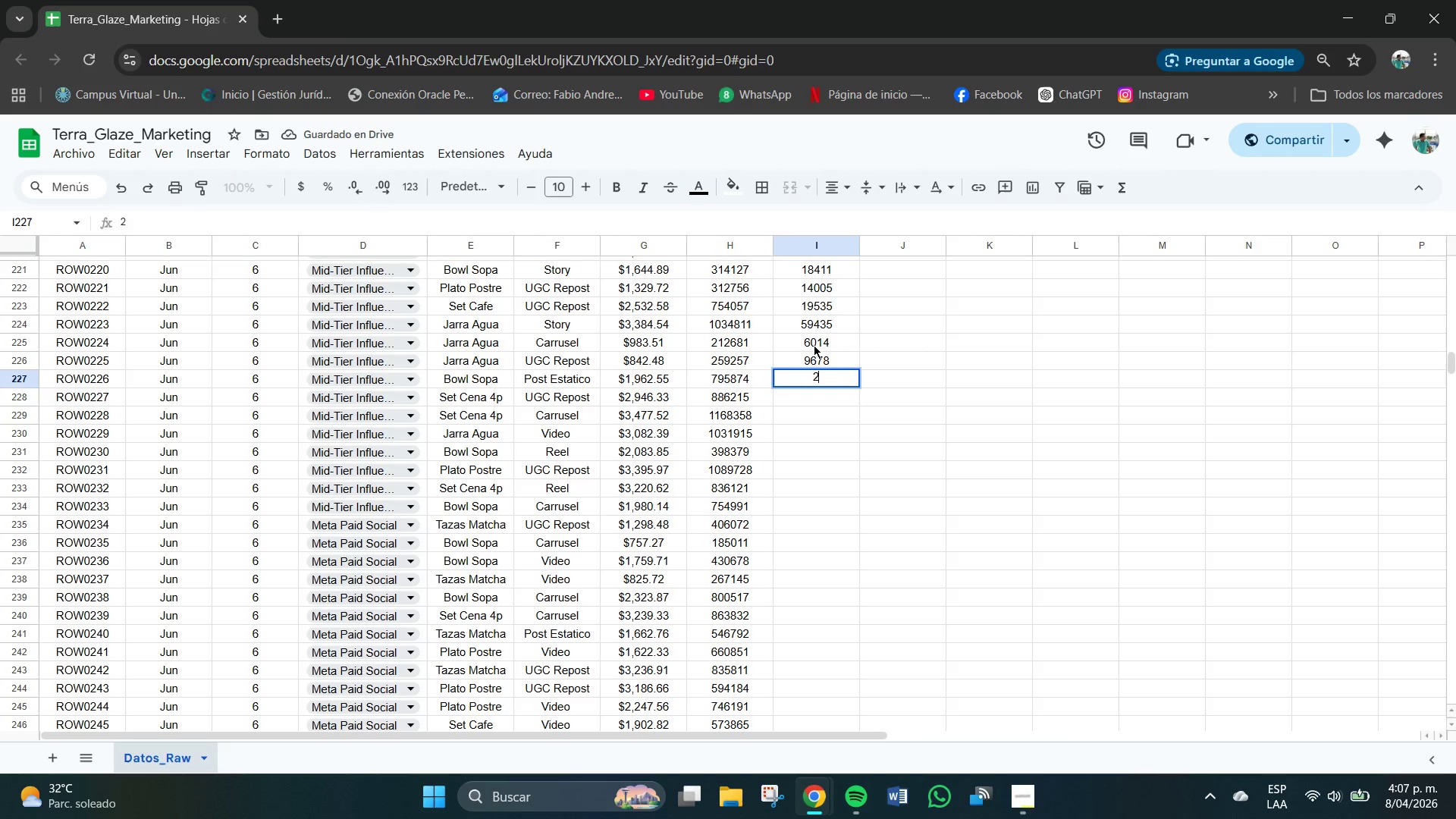 
key(Numpad1)
 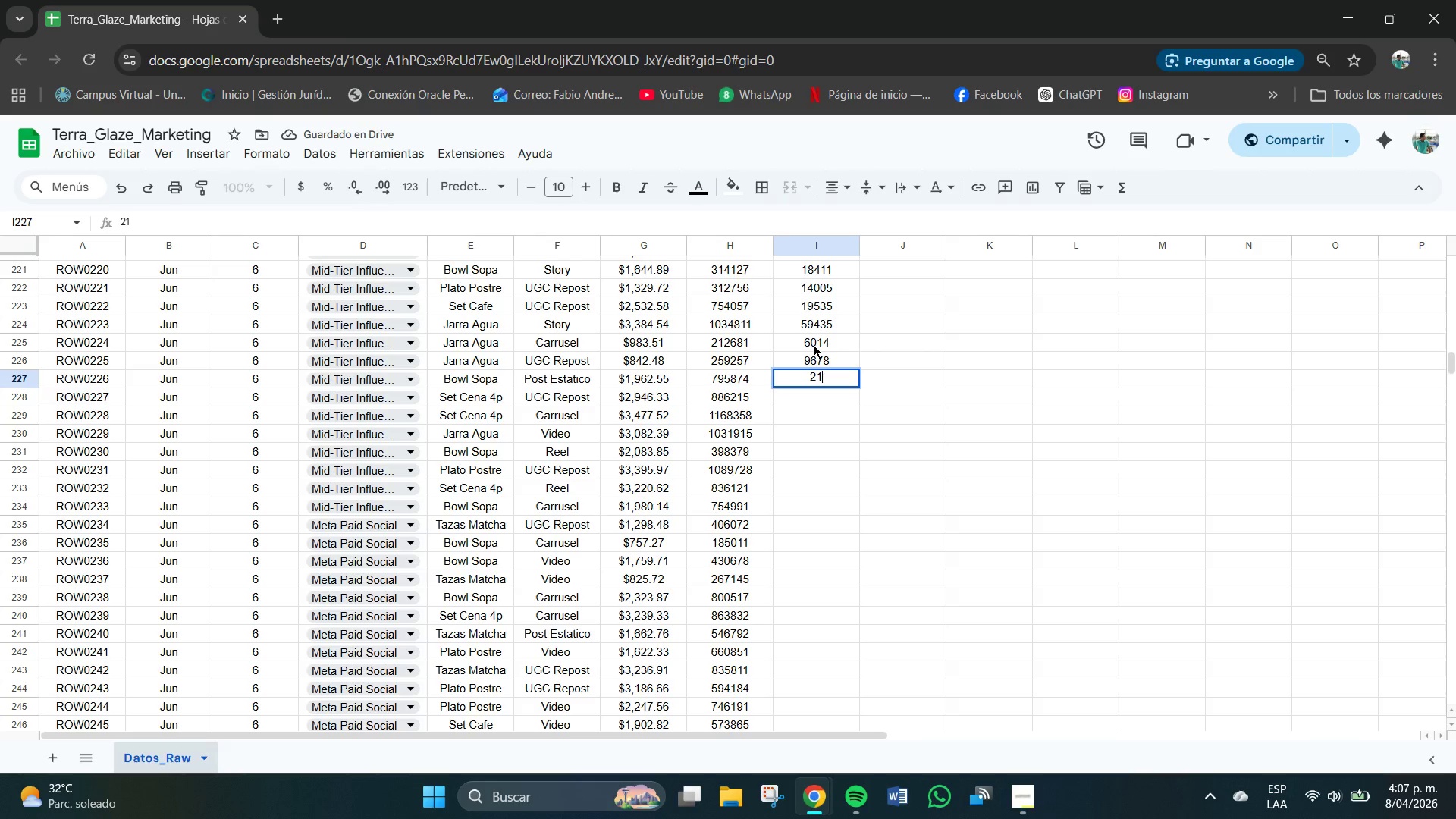 
key(Numpad0)
 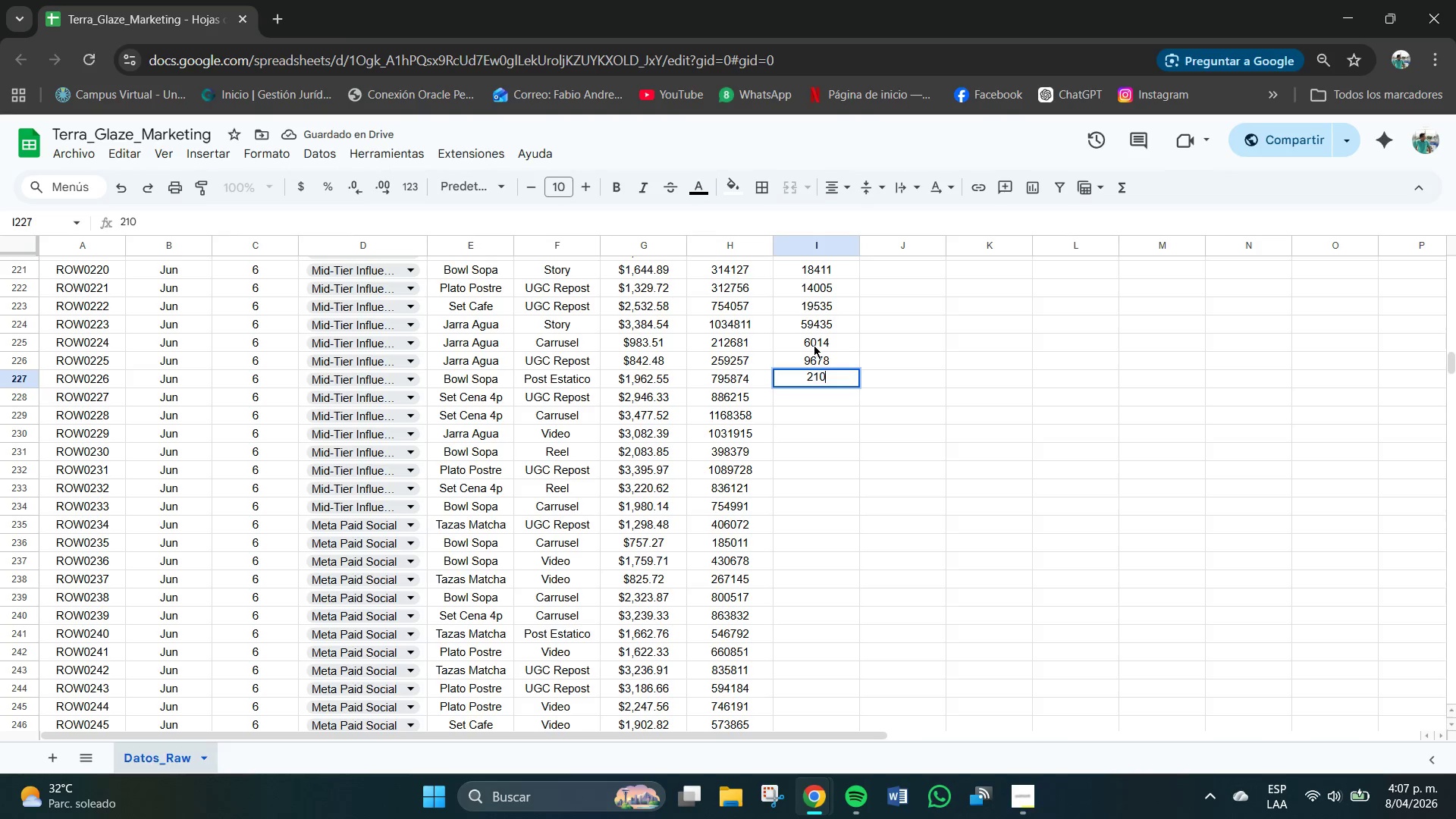 
key(Numpad3)
 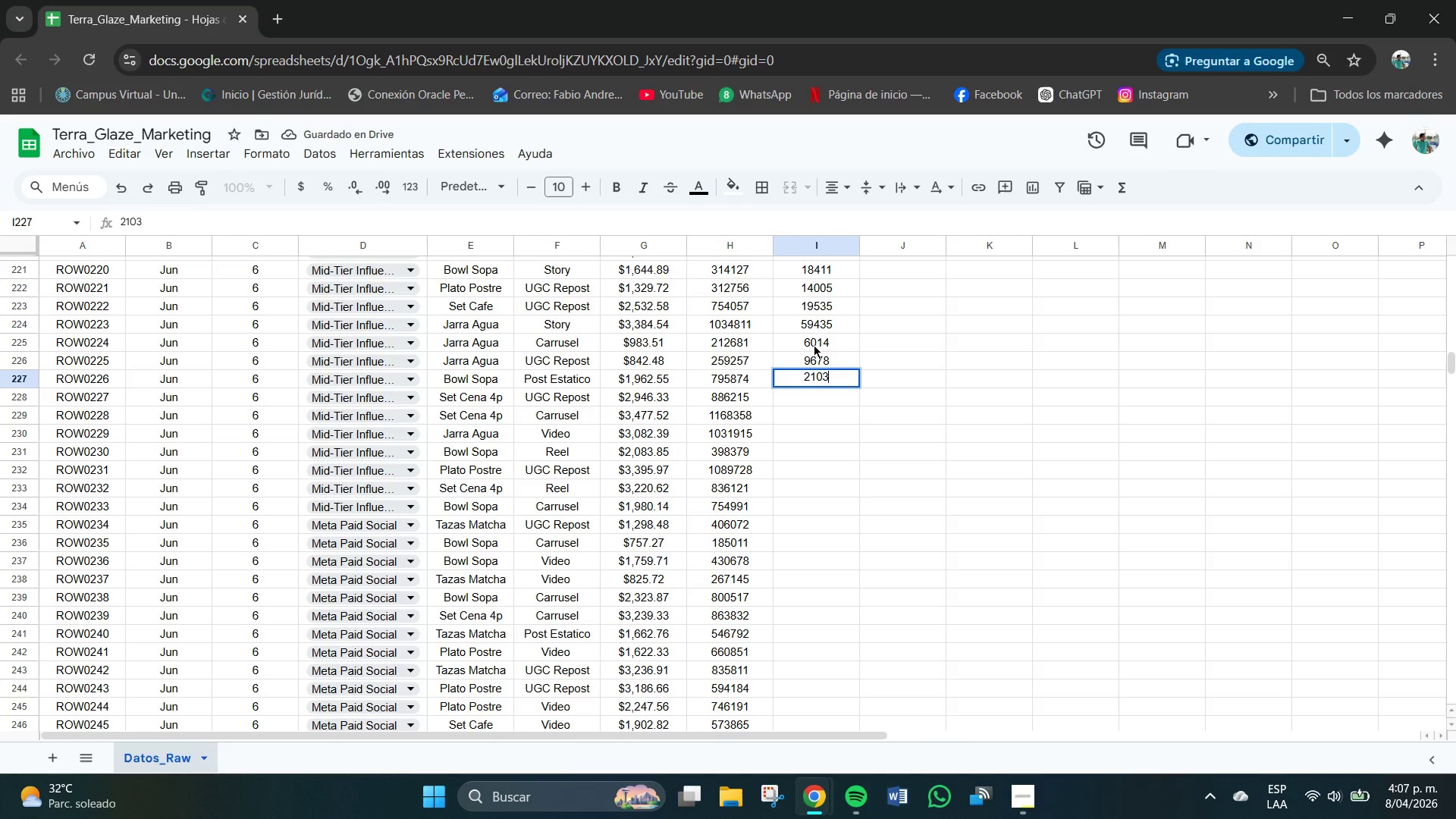 
key(Numpad1)
 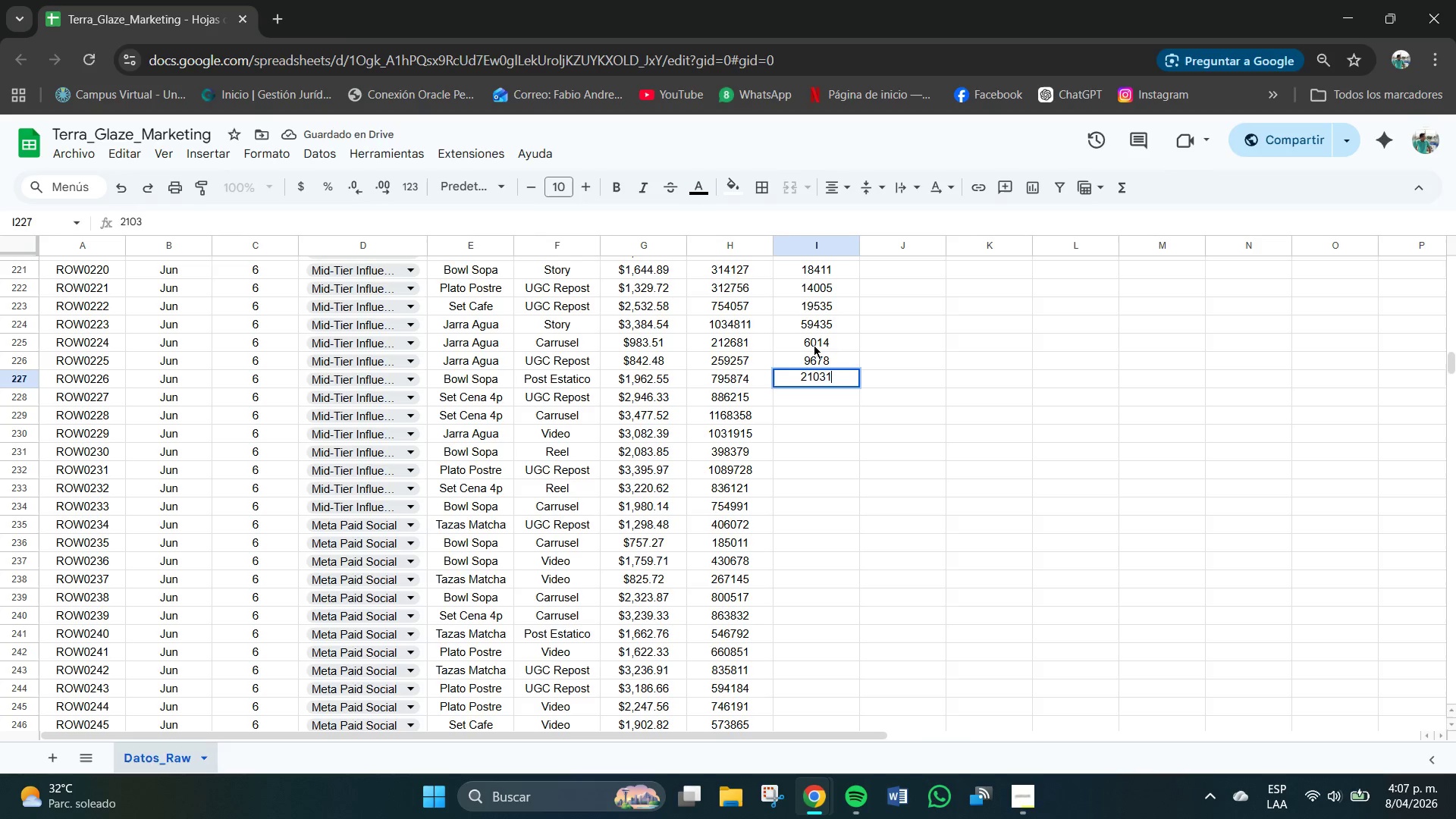 
key(NumpadEnter)
 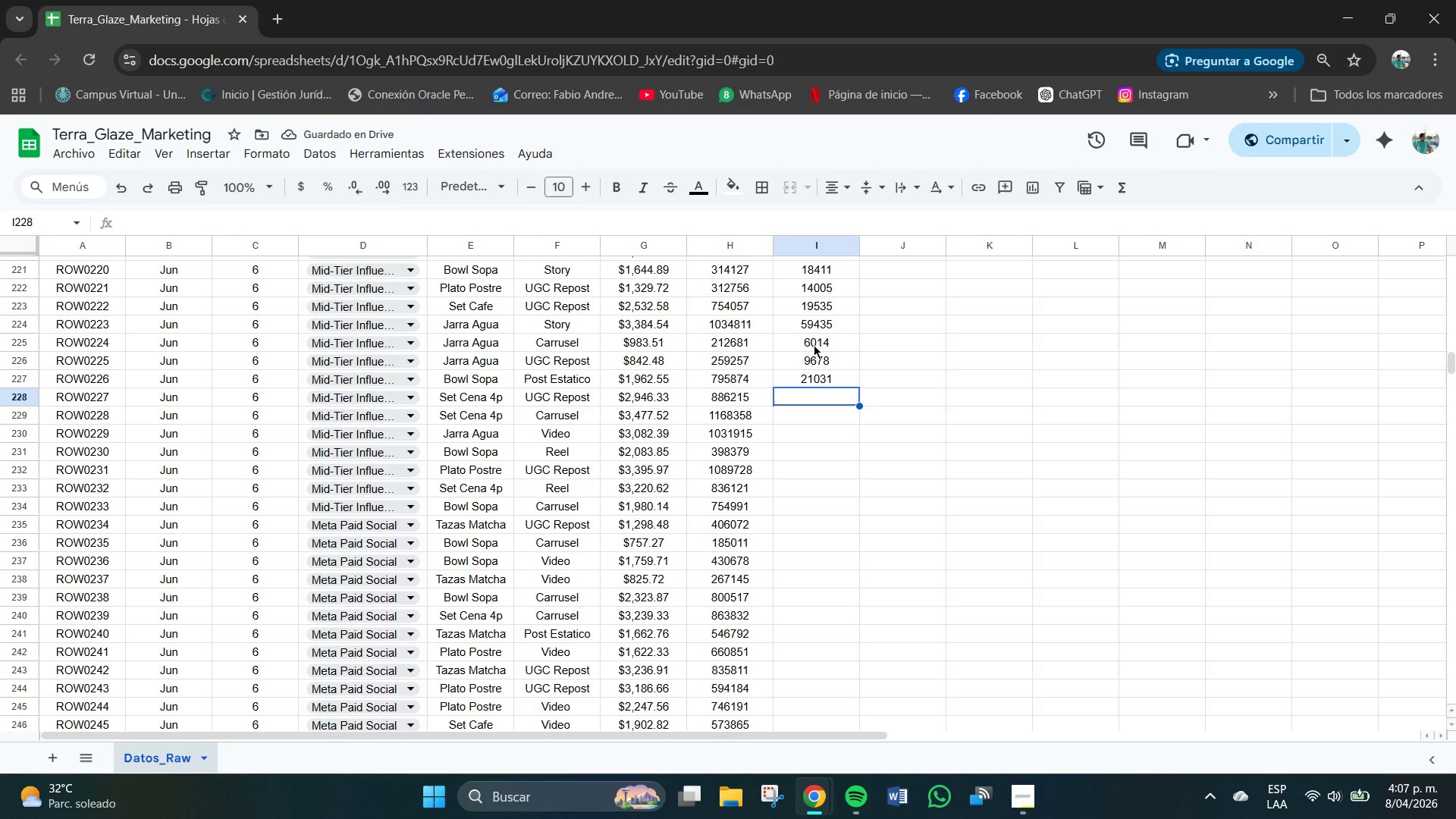 
key(Numpad3)
 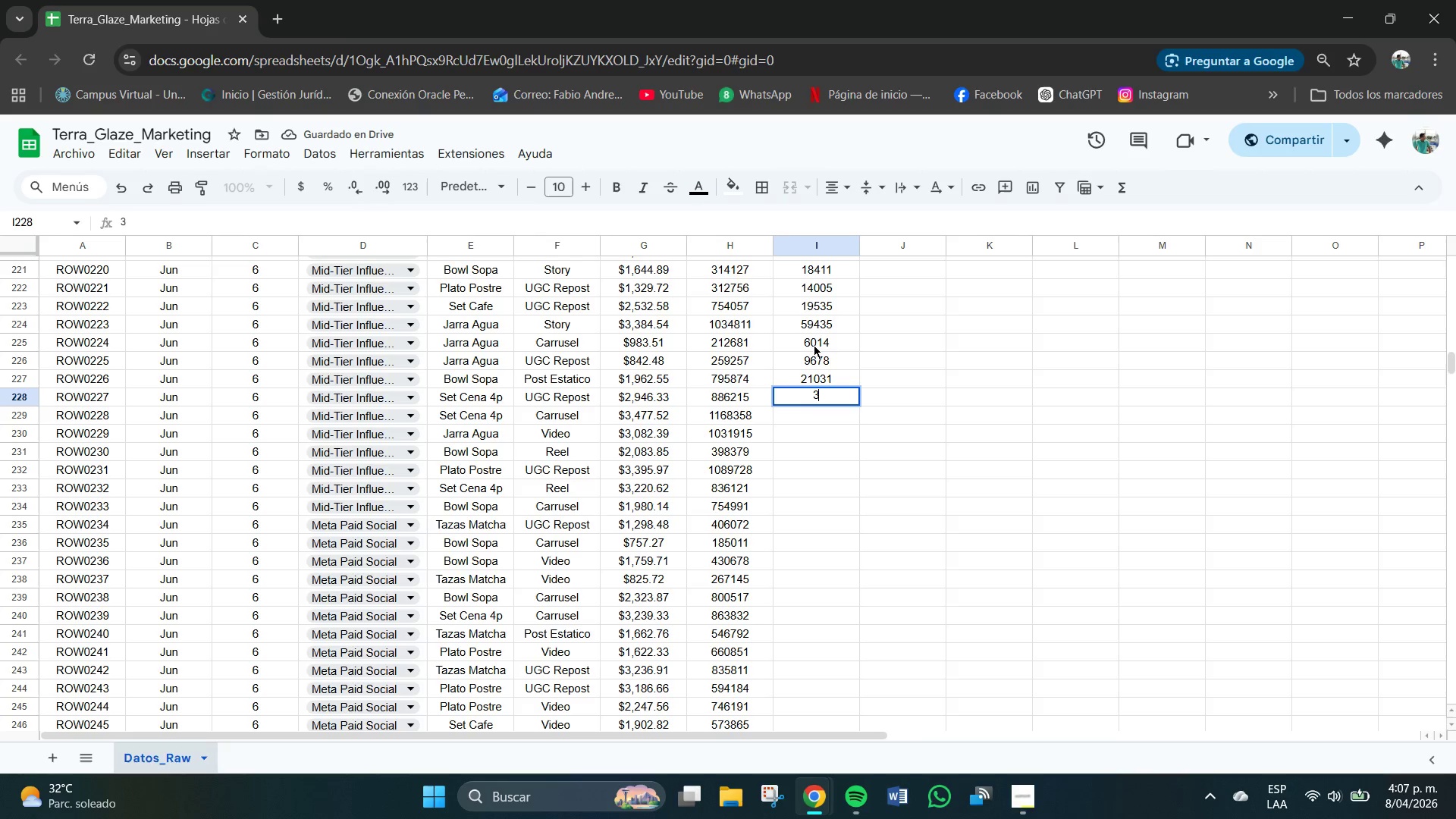 
key(Numpad6)
 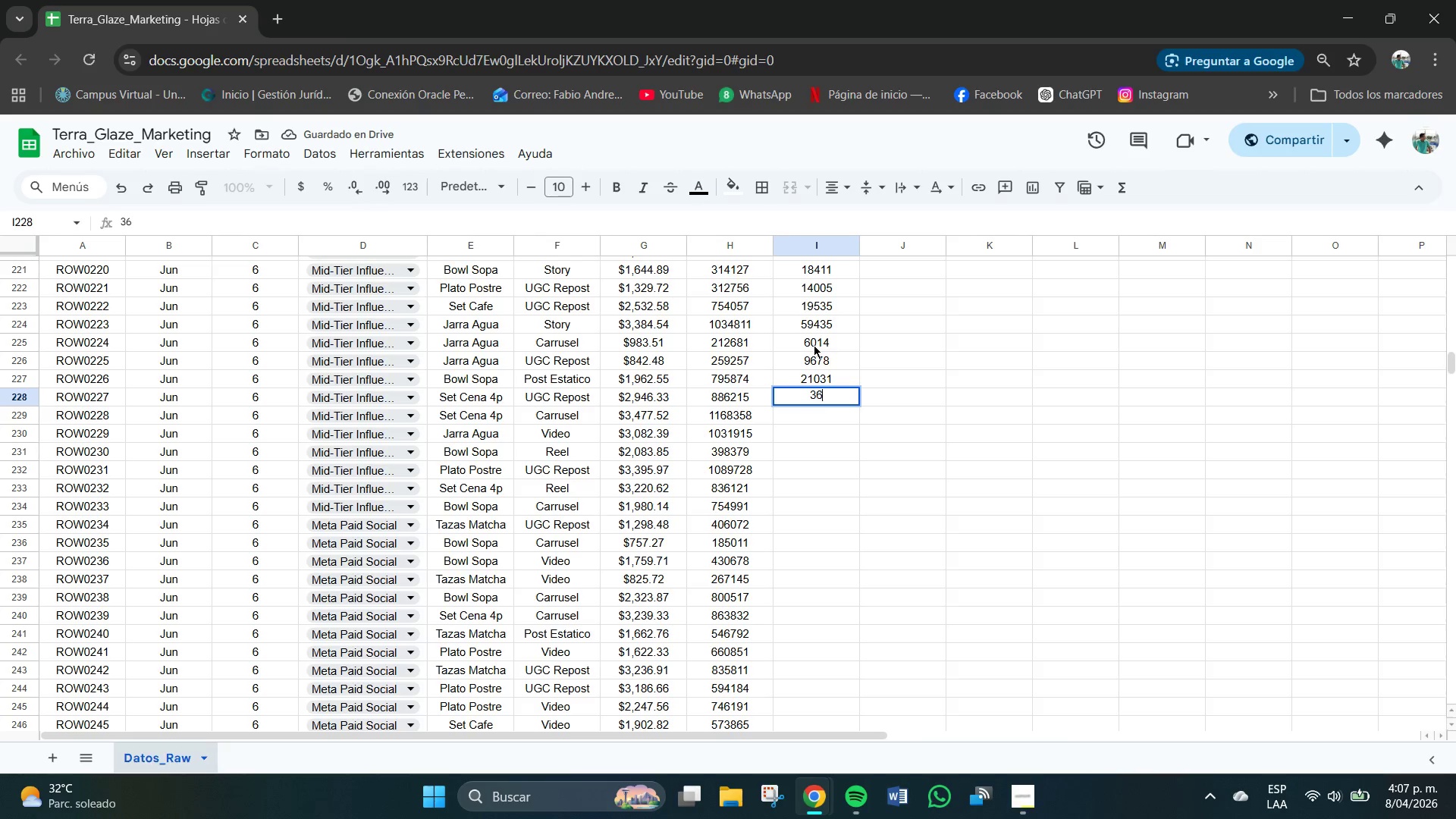 
key(Numpad9)
 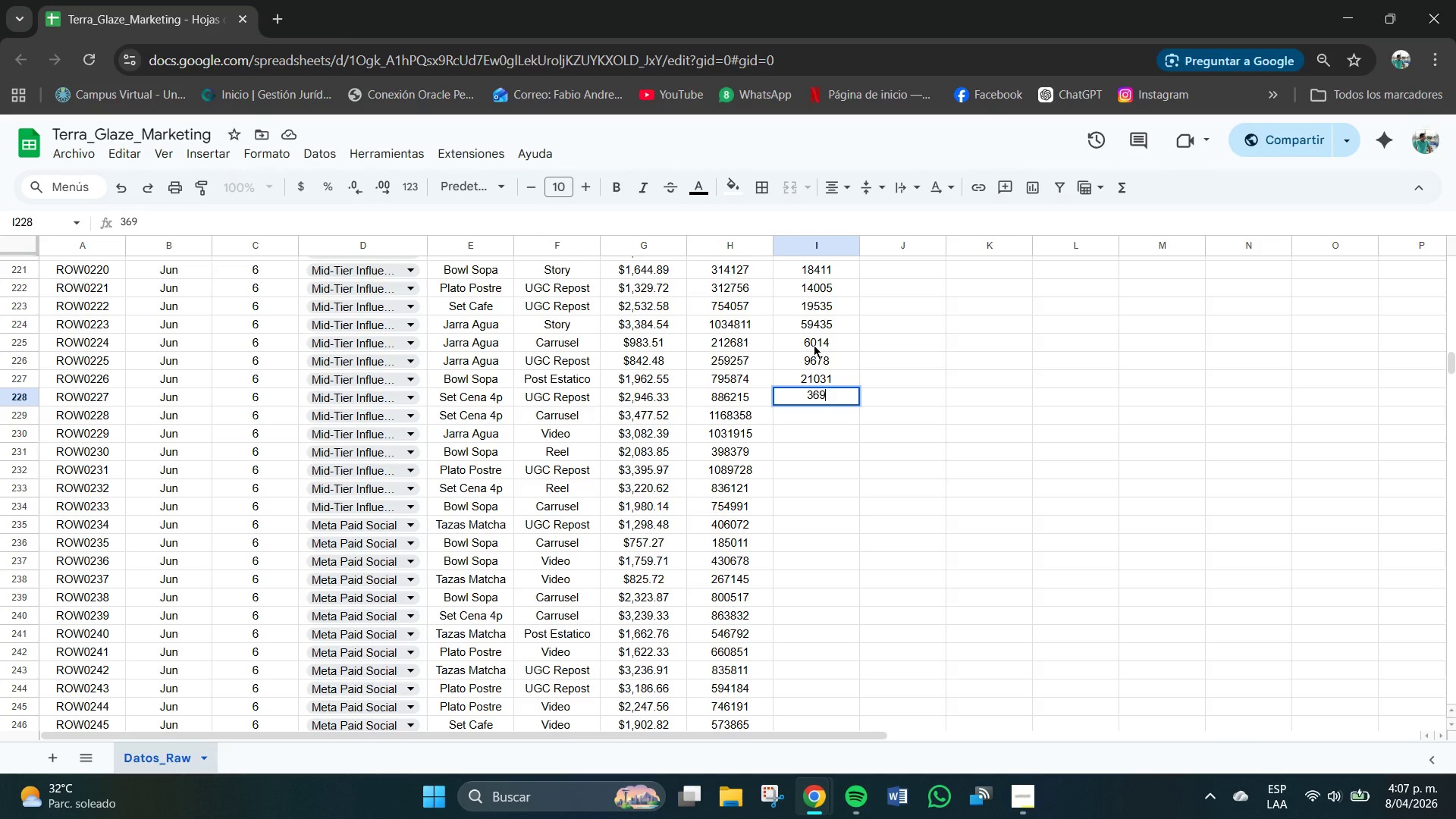 
key(Numpad8)
 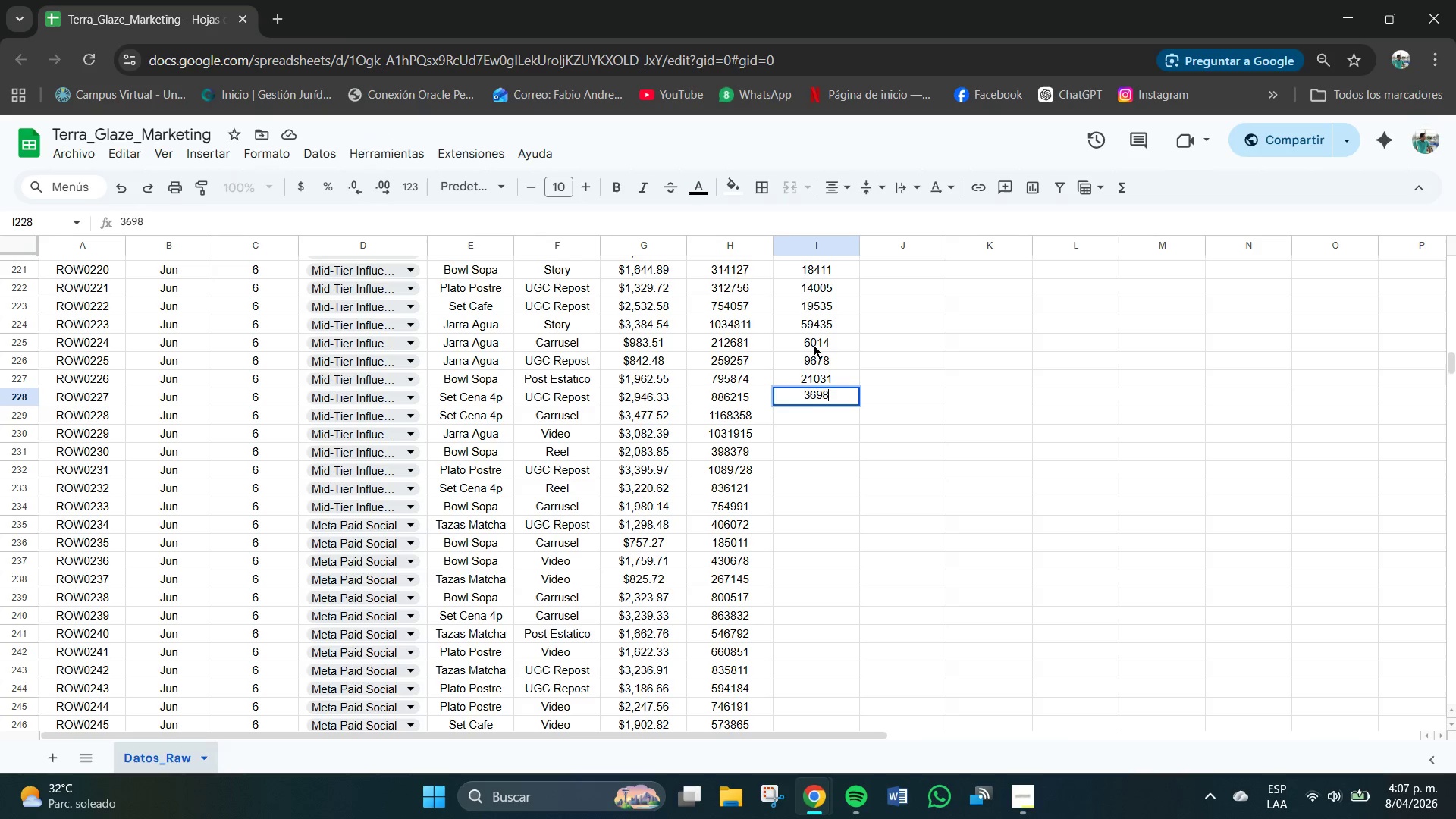 
key(Numpad2)
 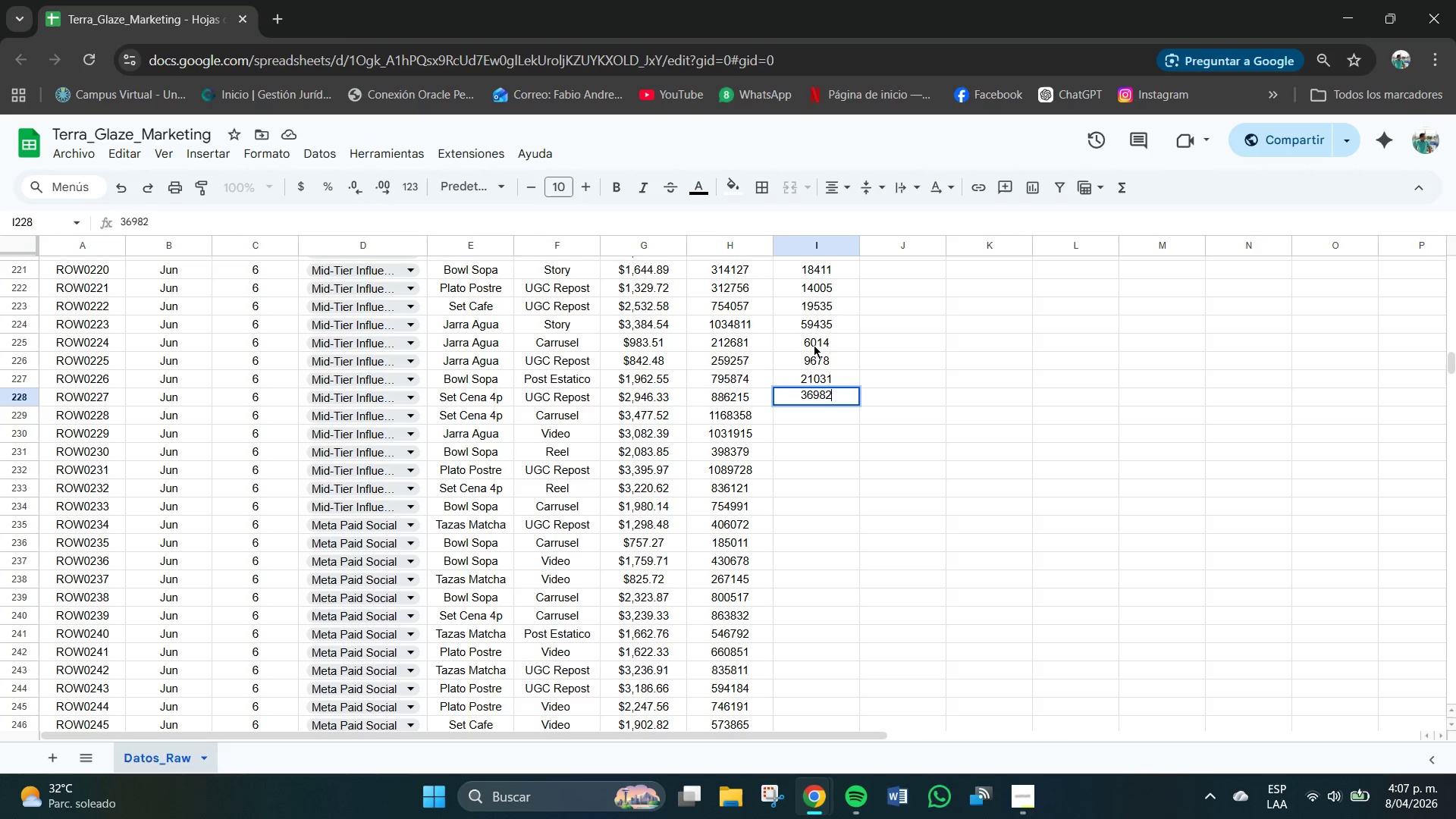 
key(Backspace)
 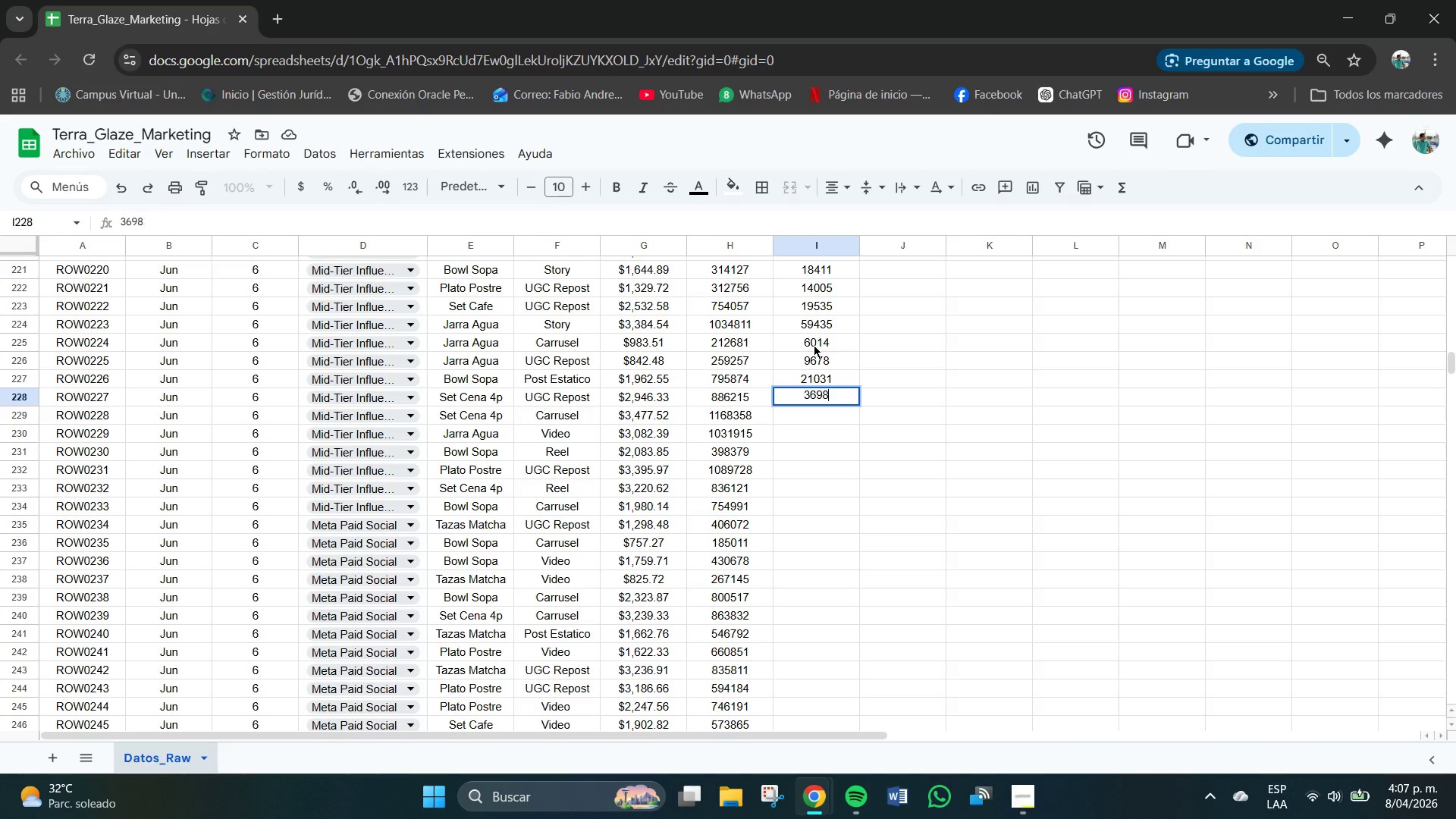 
key(Backspace)
 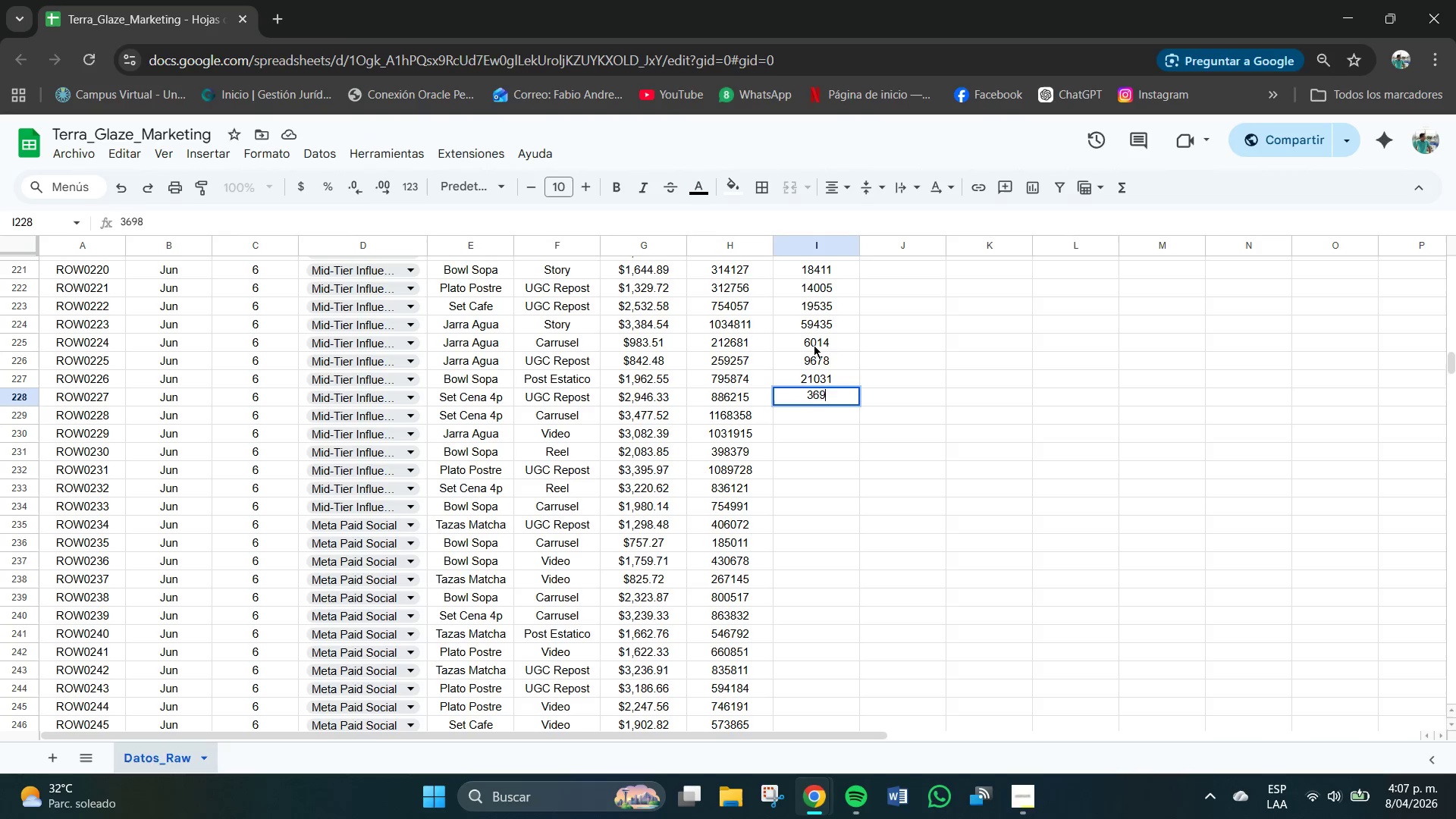 
key(Backspace)
 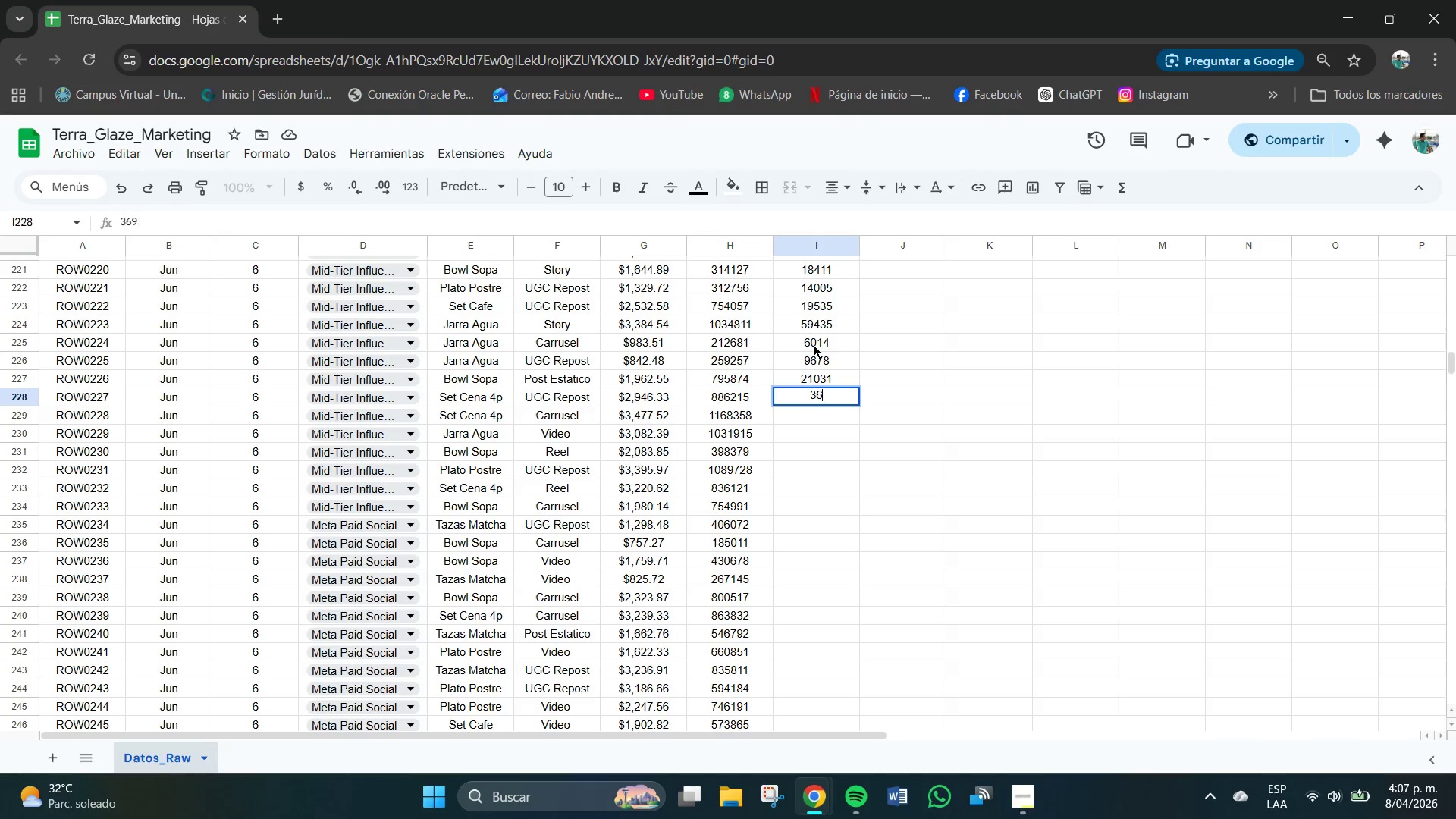 
key(Backspace)
 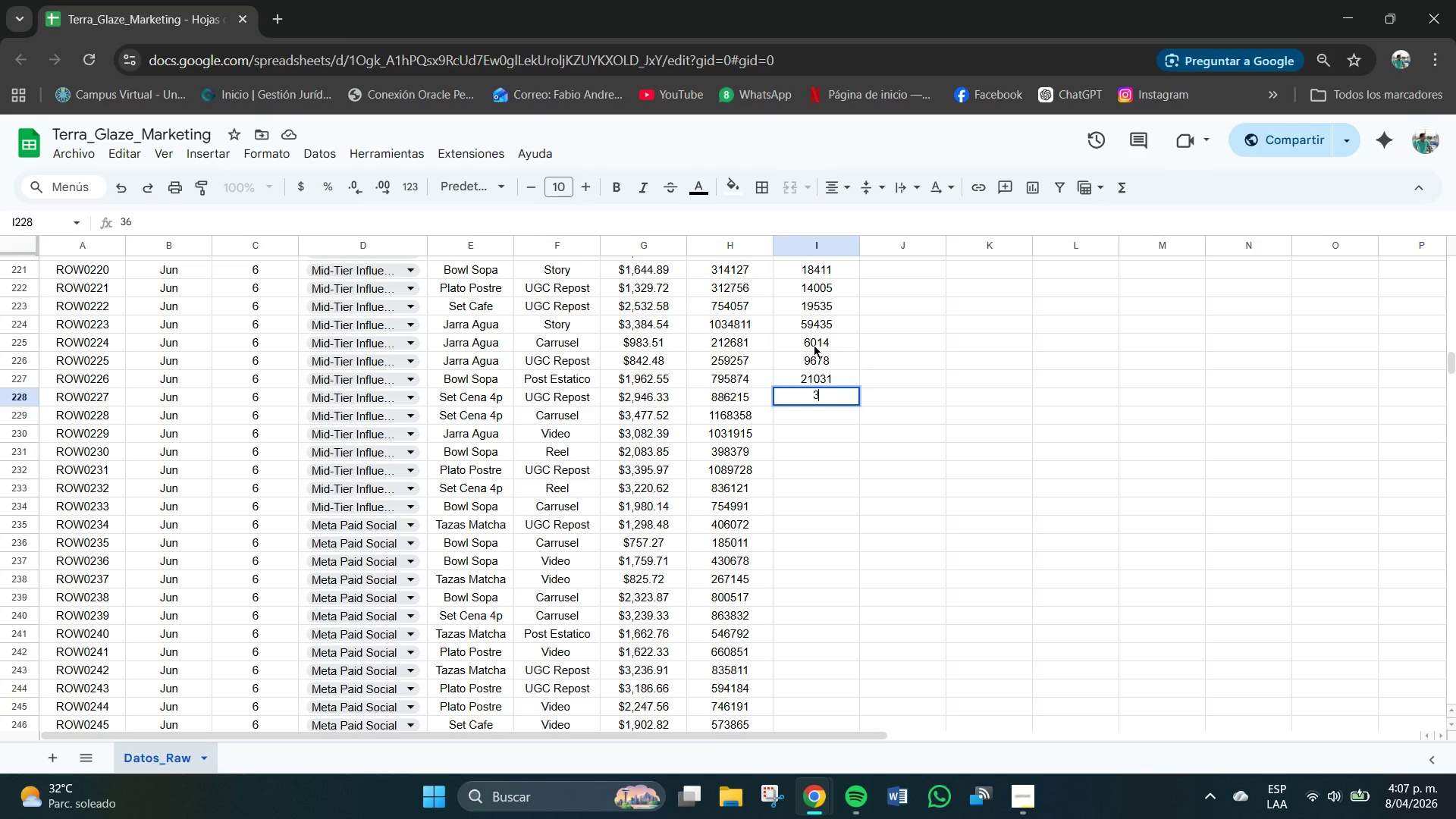 
key(Backspace)
 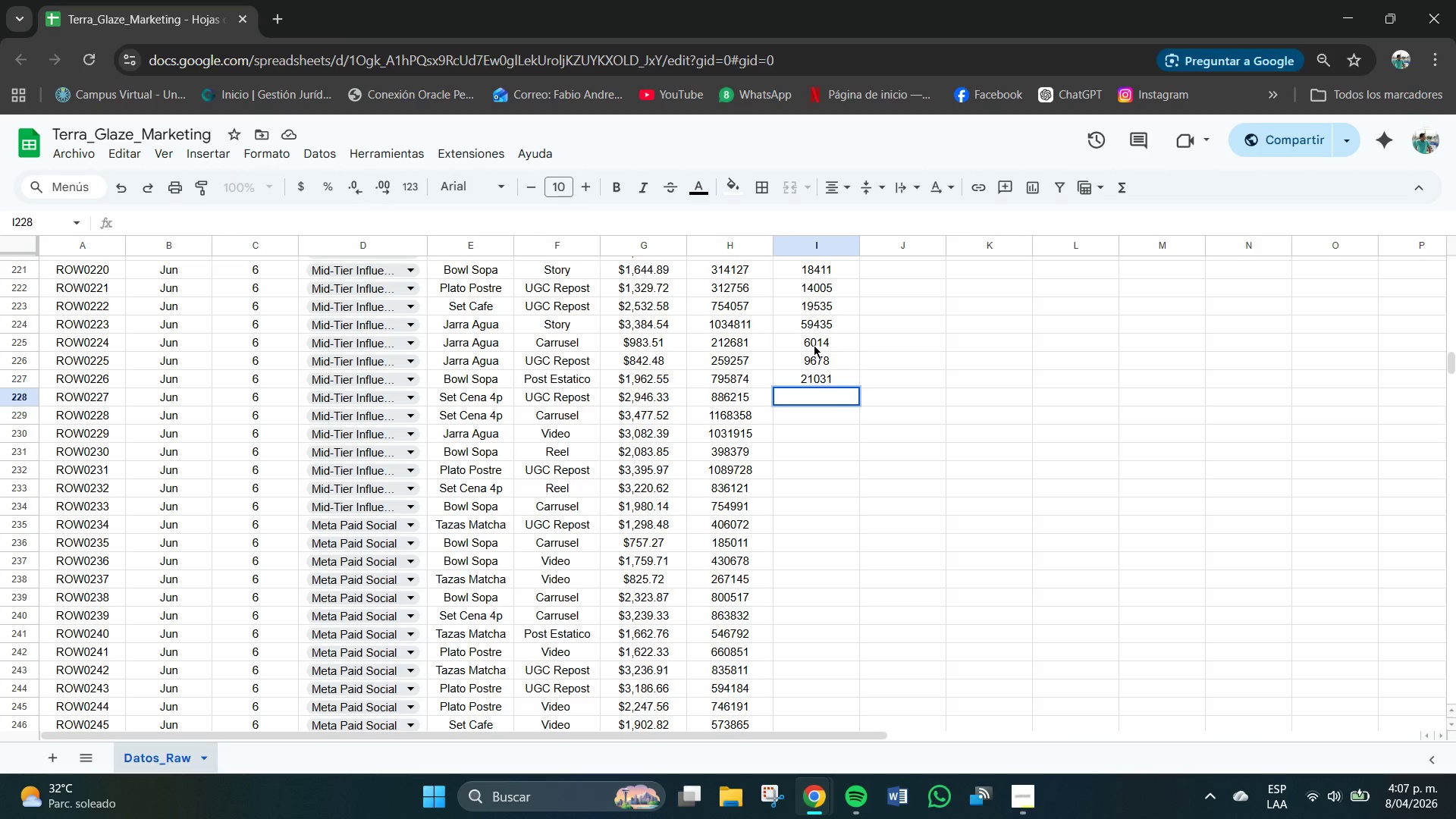 
wait(6.31)
 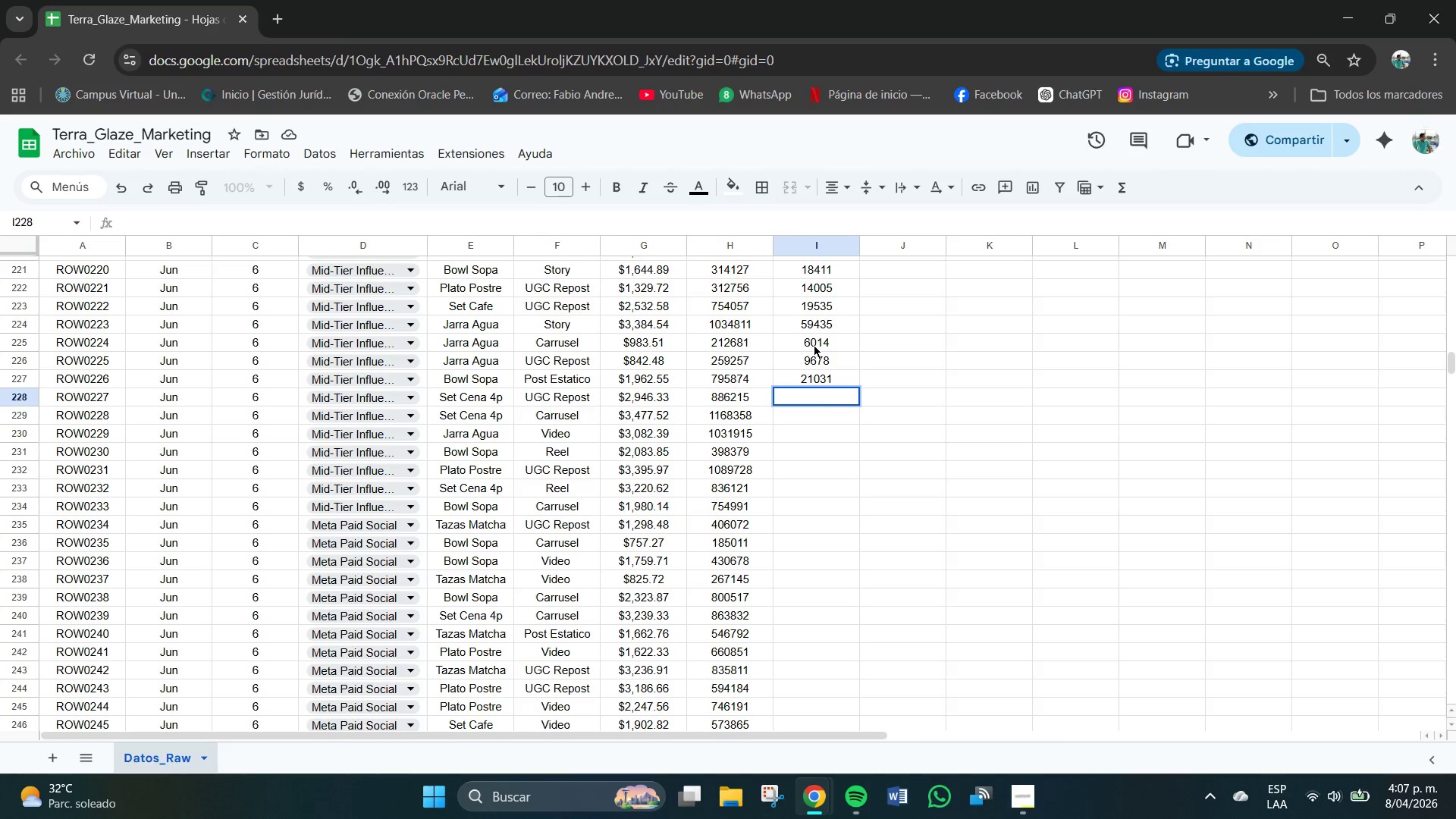 
key(Numpad3)
 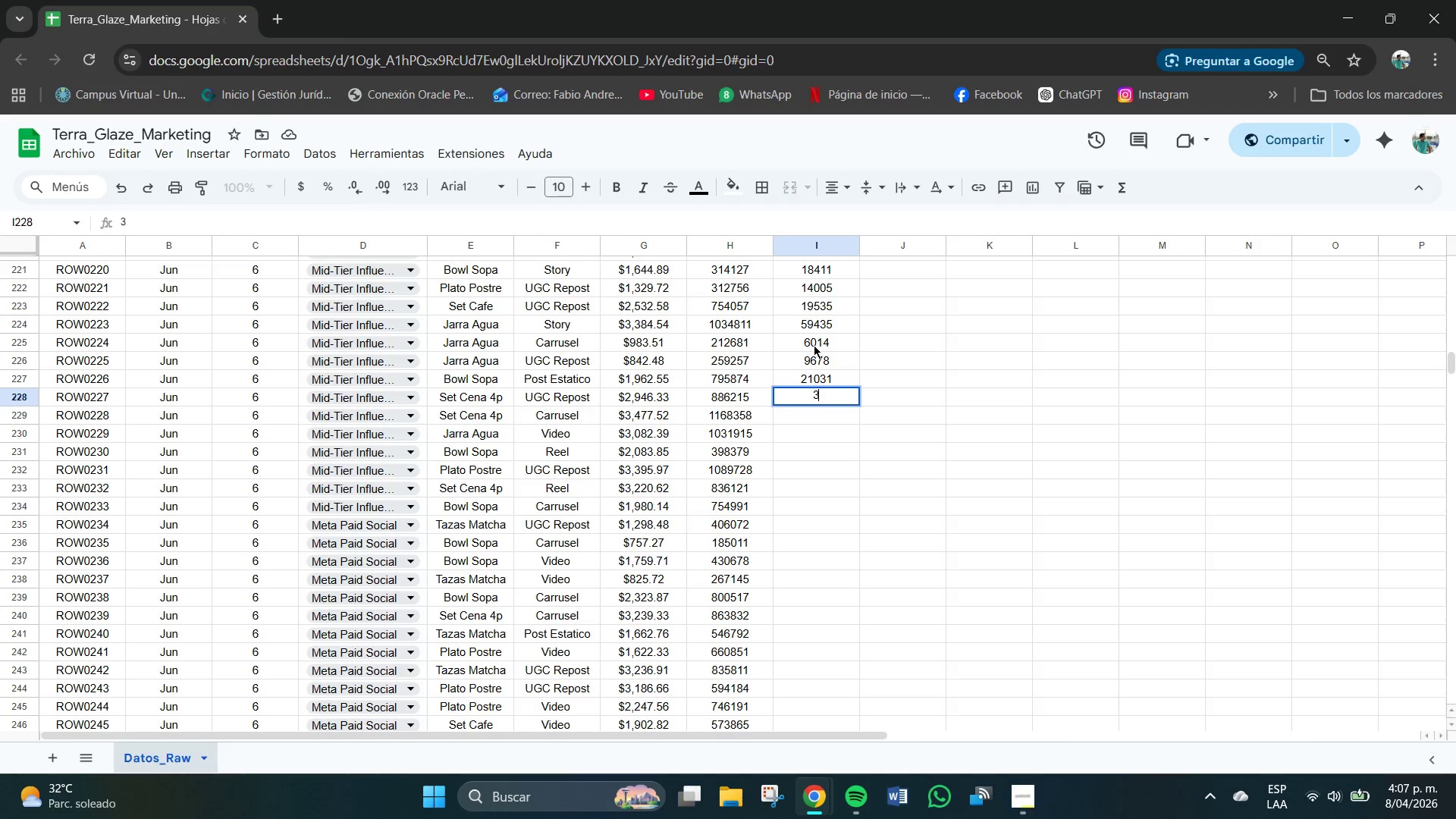 
key(Numpad6)
 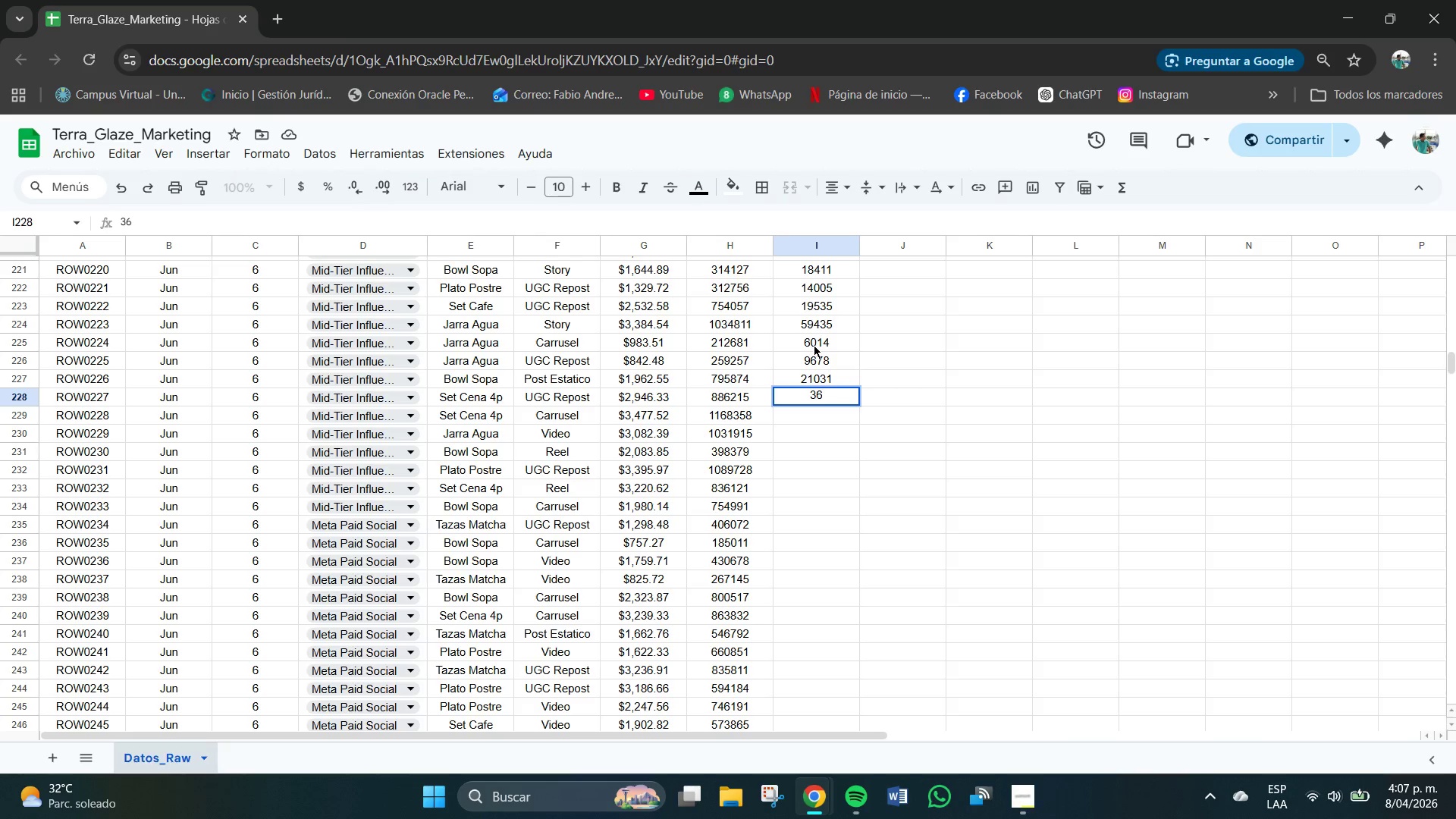 
key(Numpad9)
 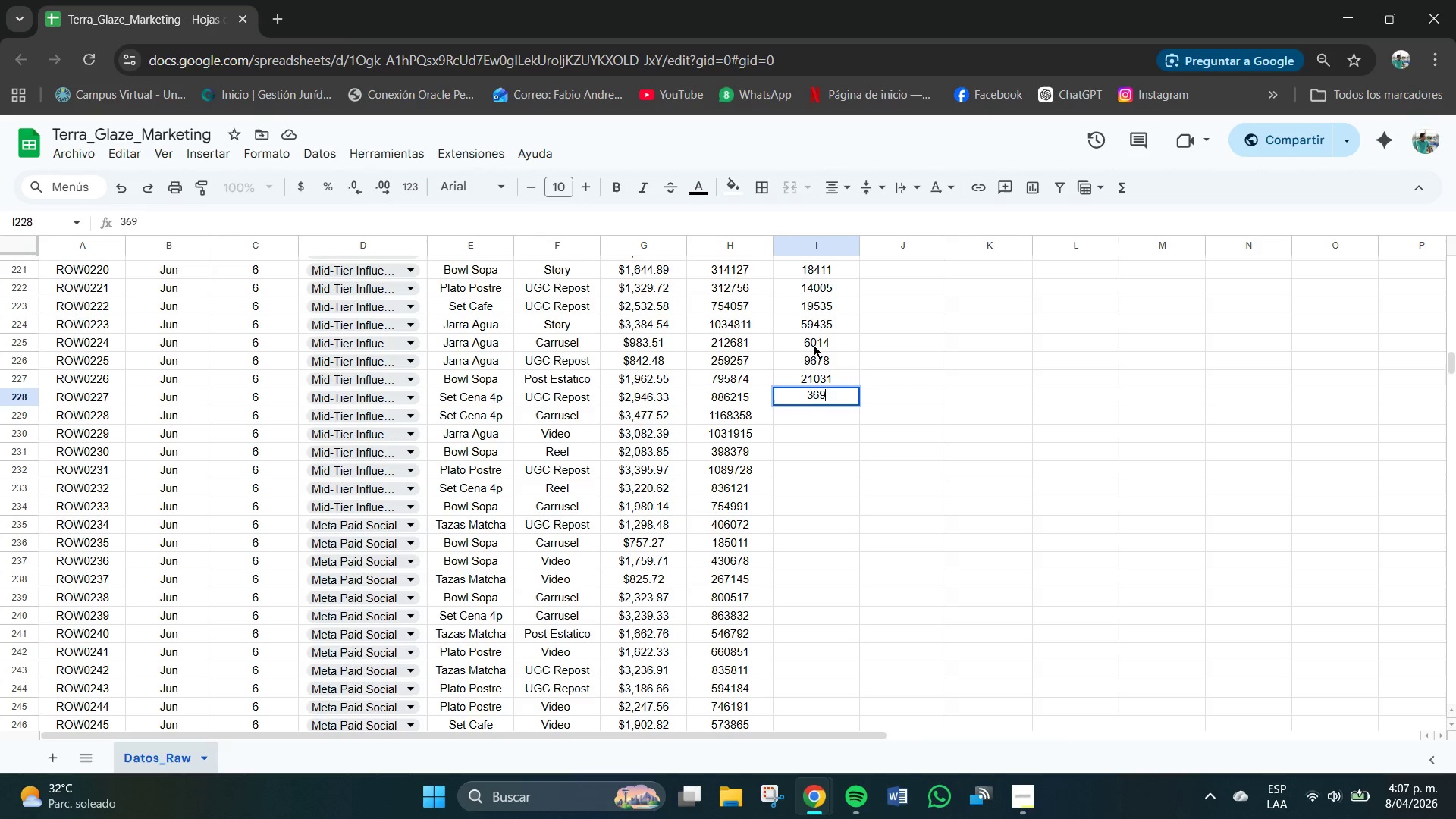 
key(Numpad8)
 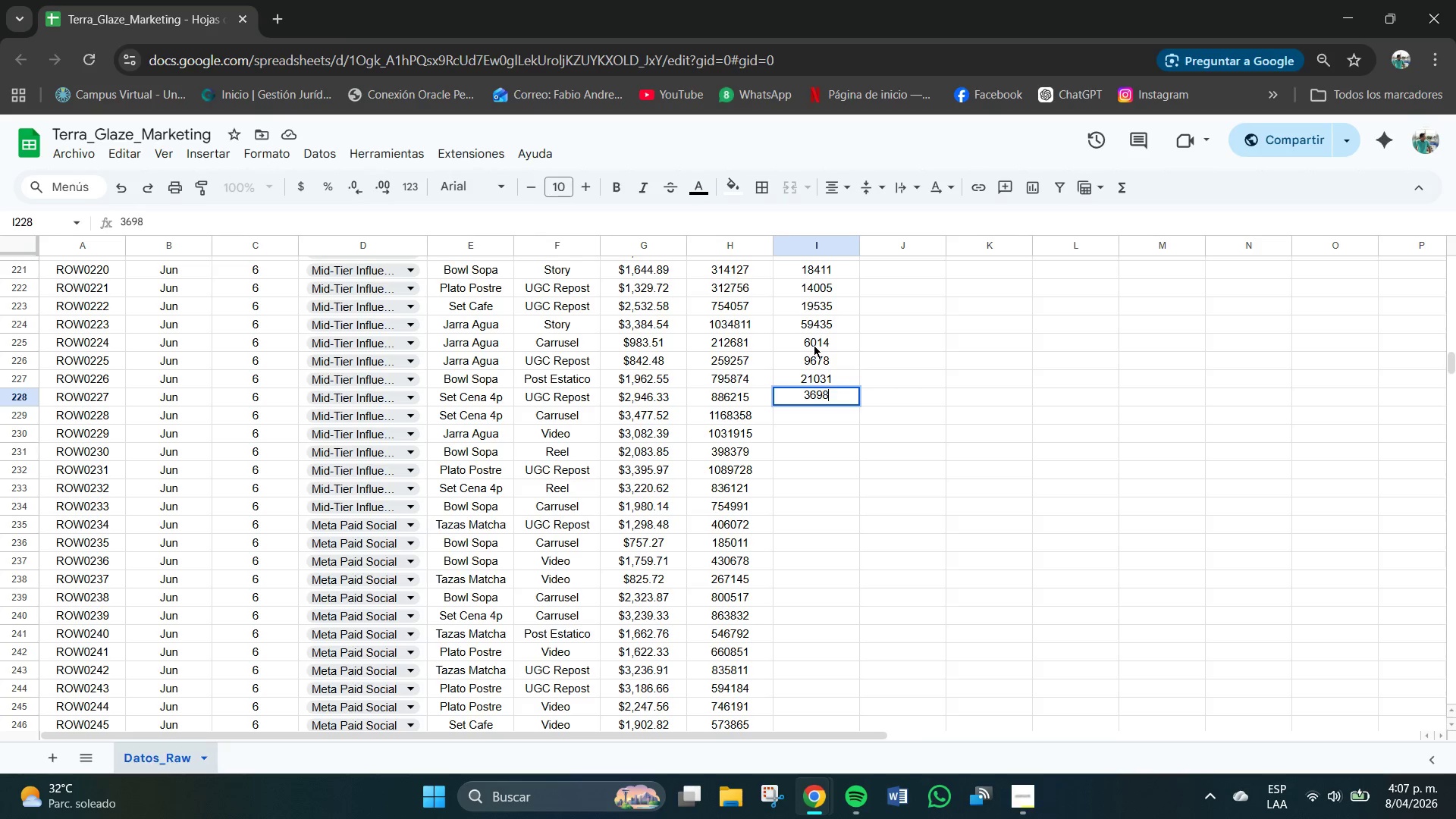 
key(Numpad2)
 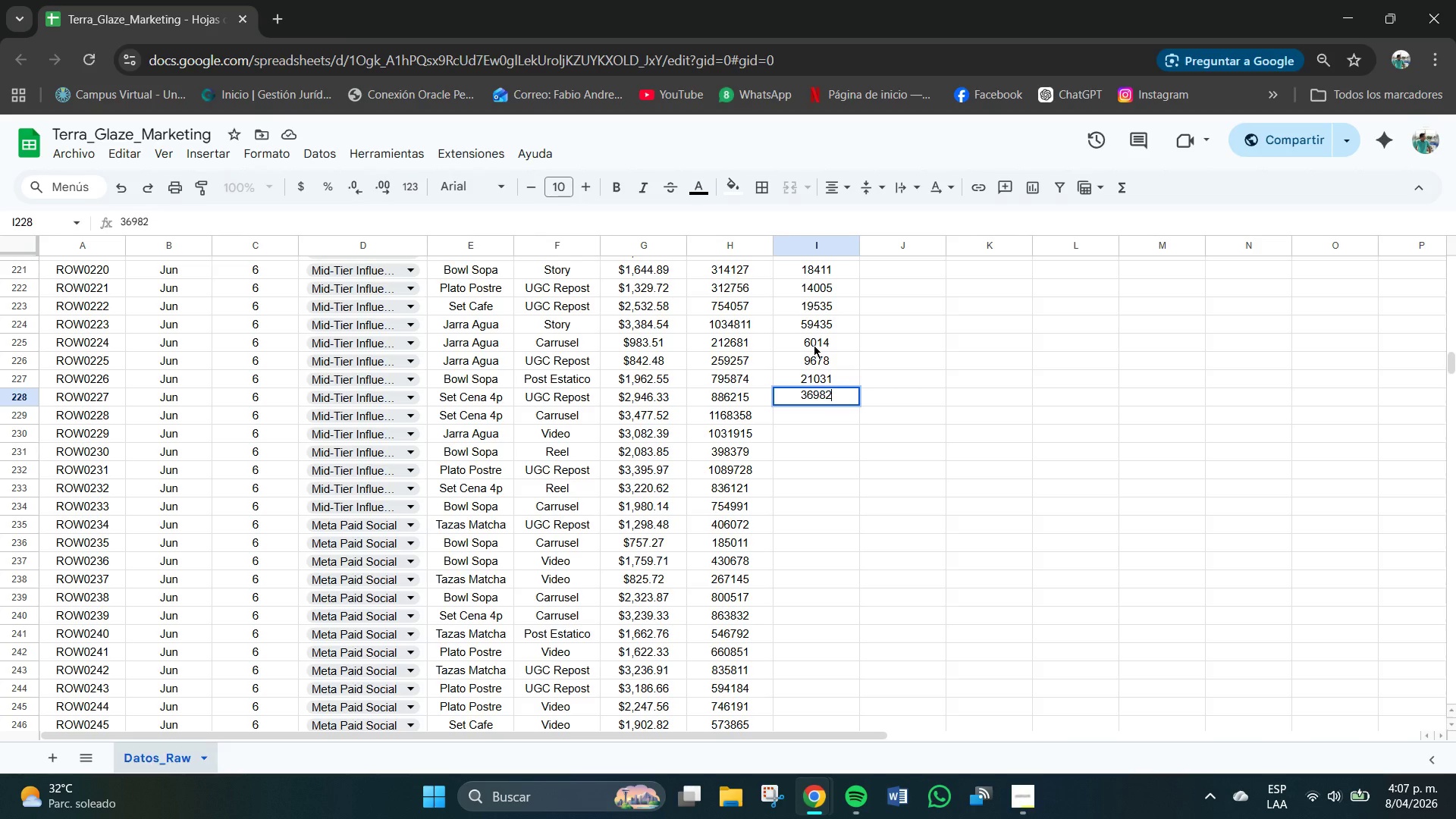 
key(NumpadEnter)
 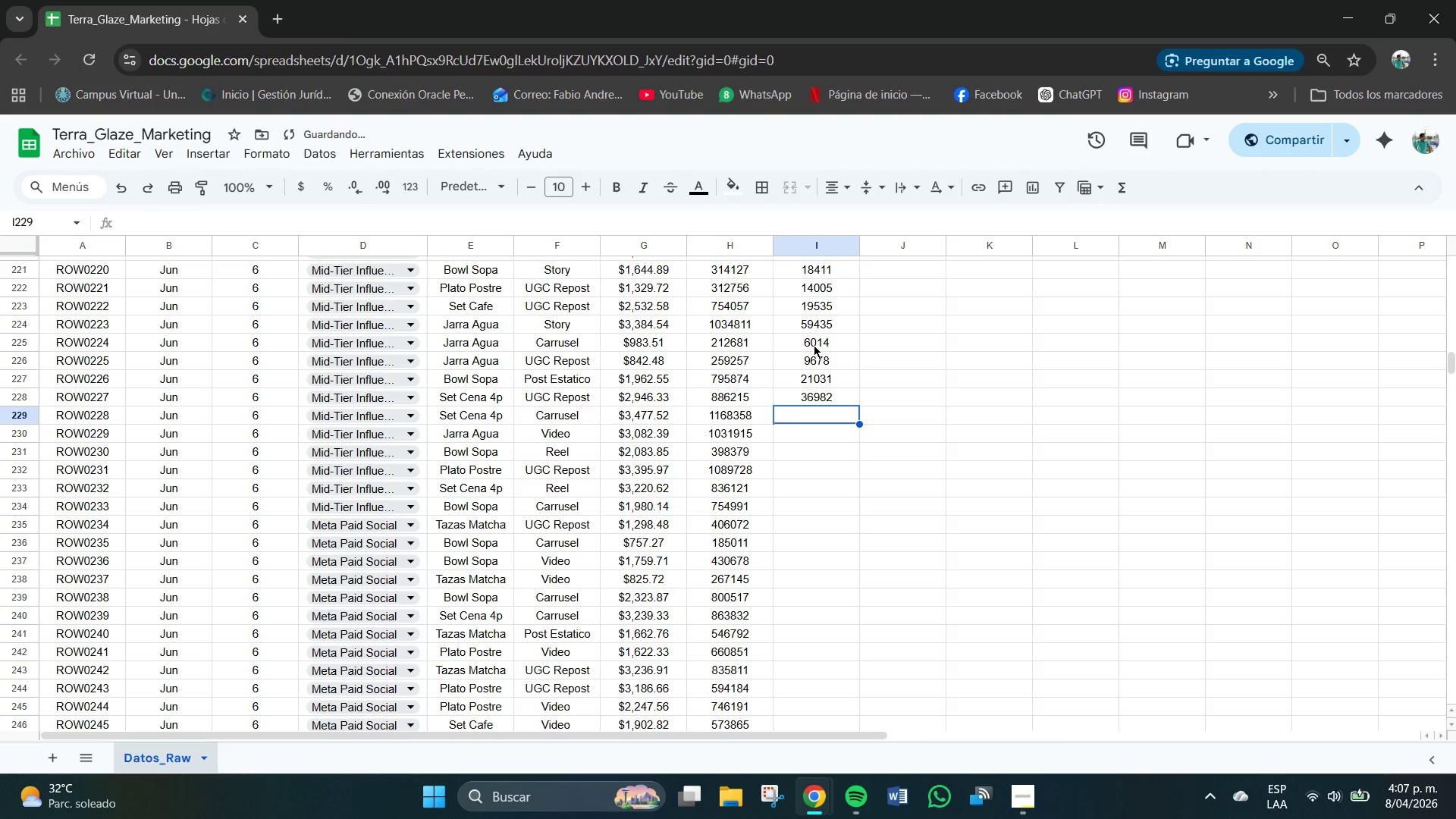 
key(Numpad2)
 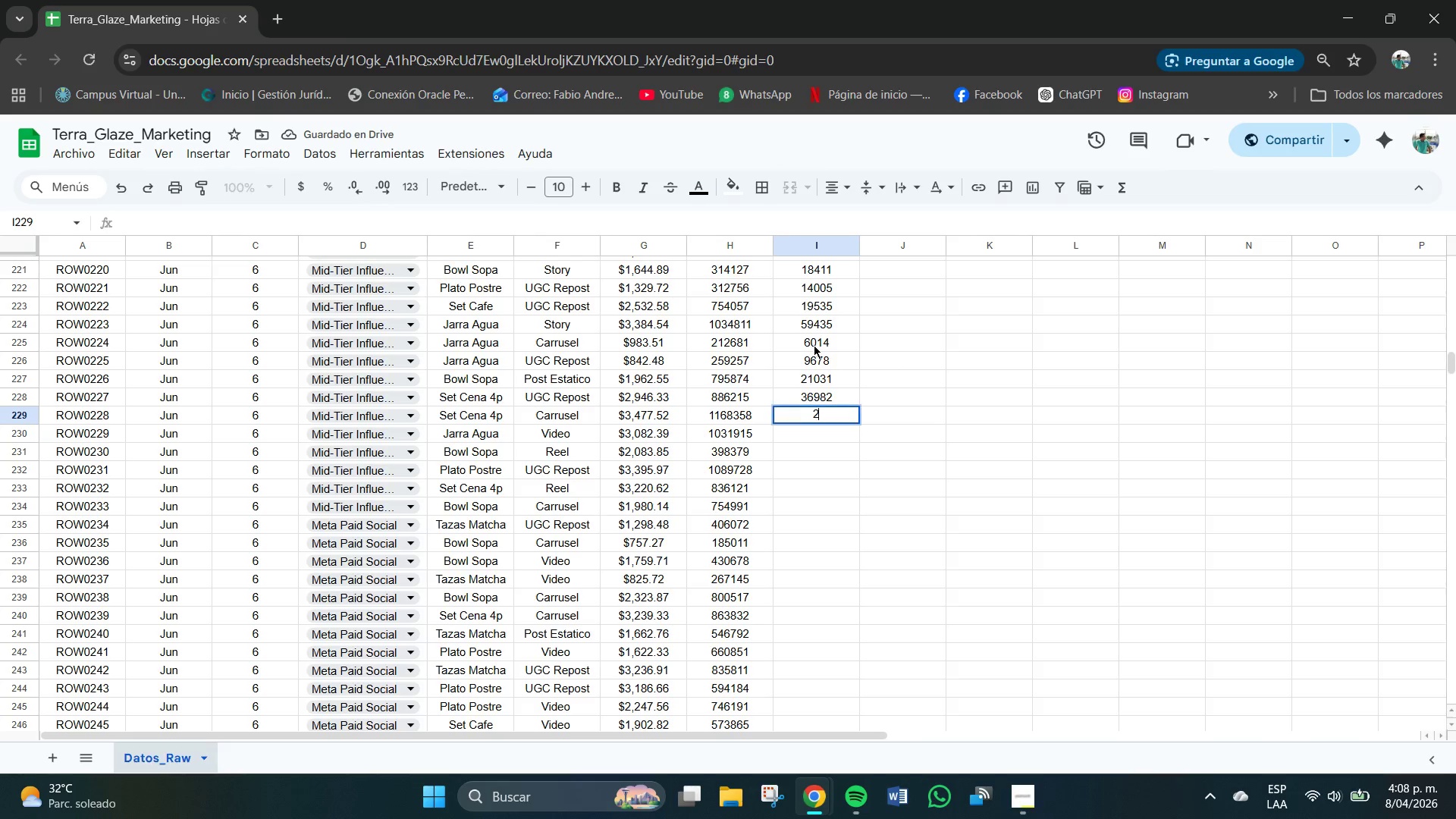 
key(Numpad2)
 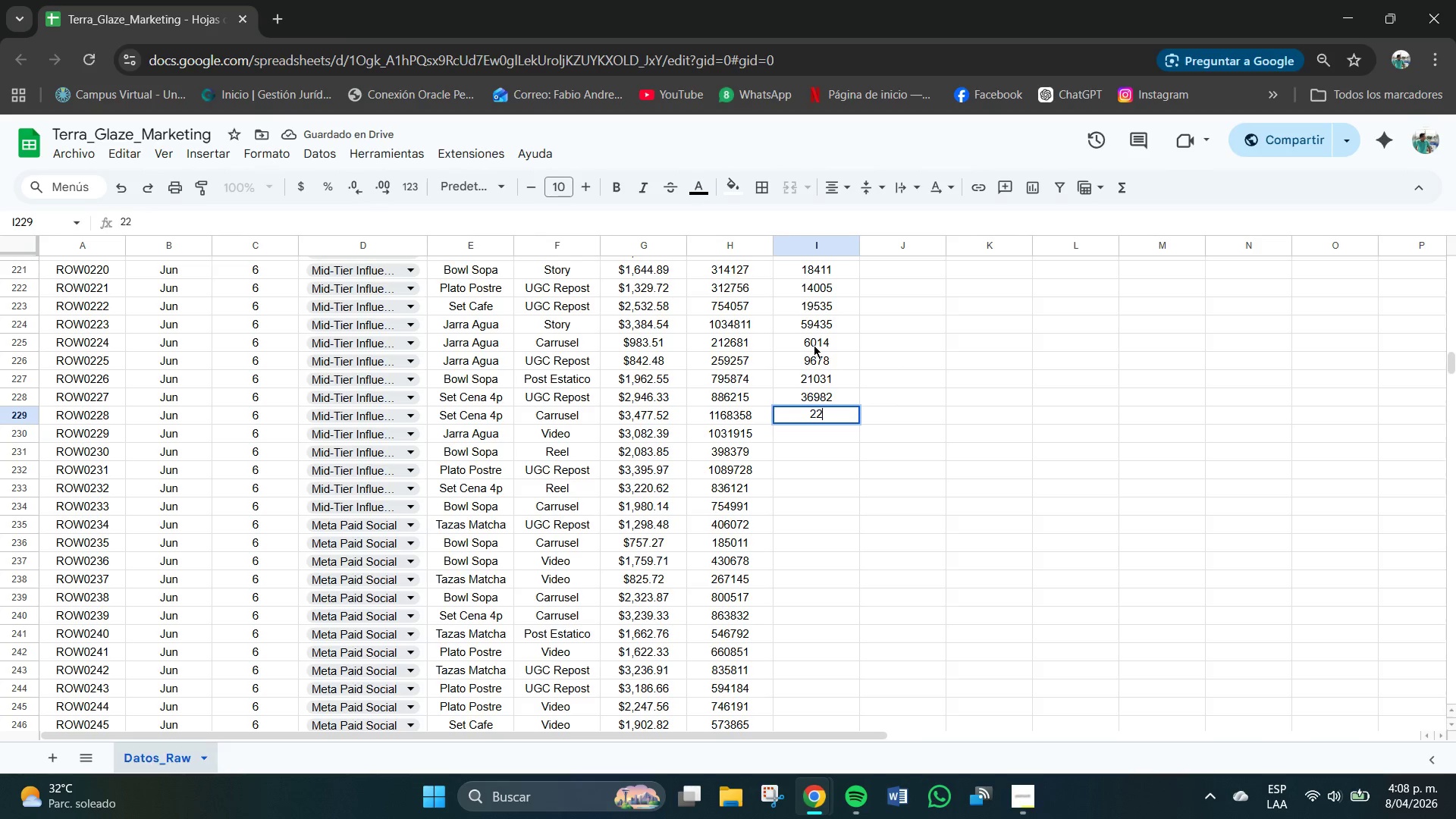 
key(Numpad7)
 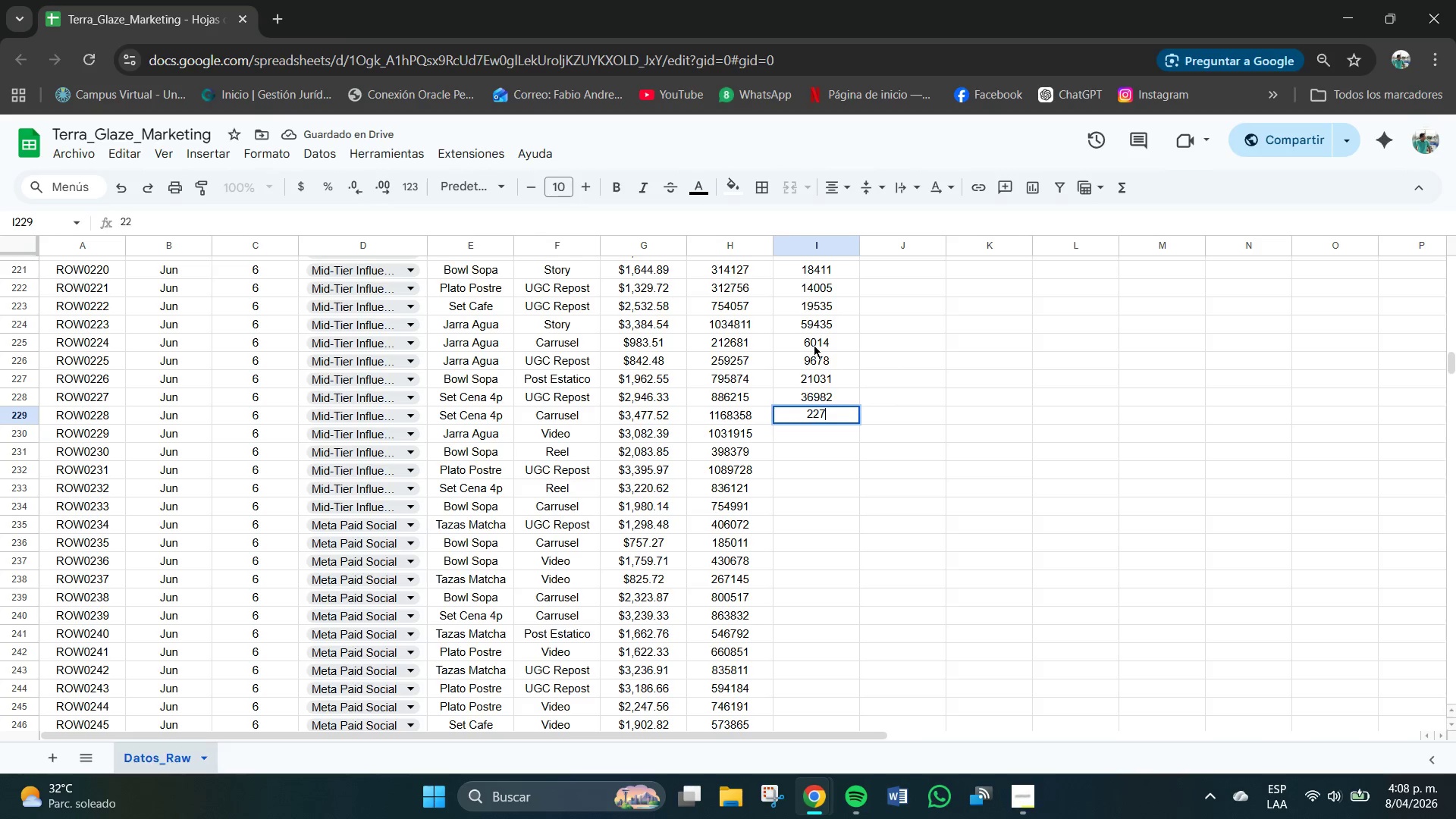 
key(Numpad7)
 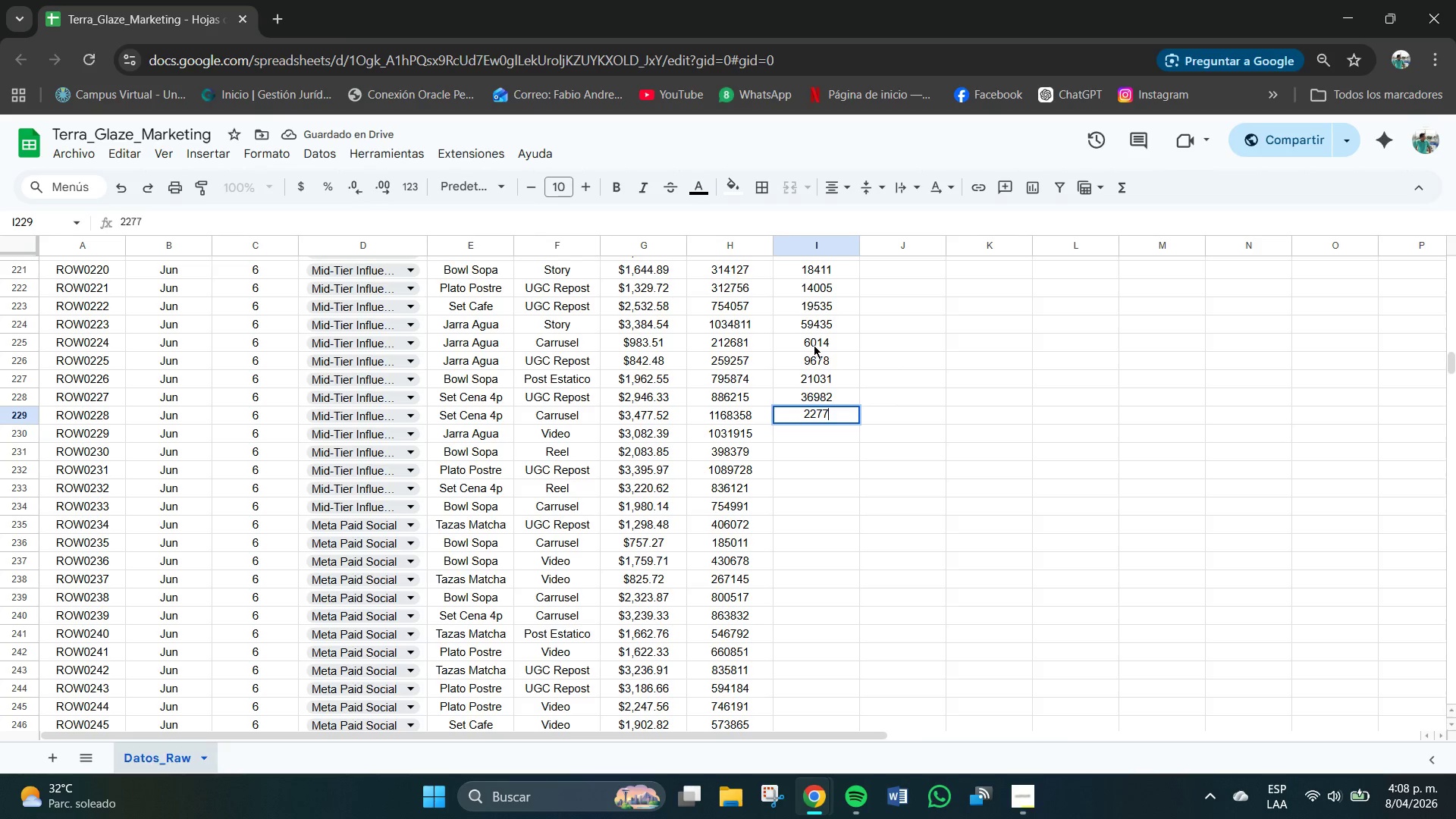 
key(Numpad0)
 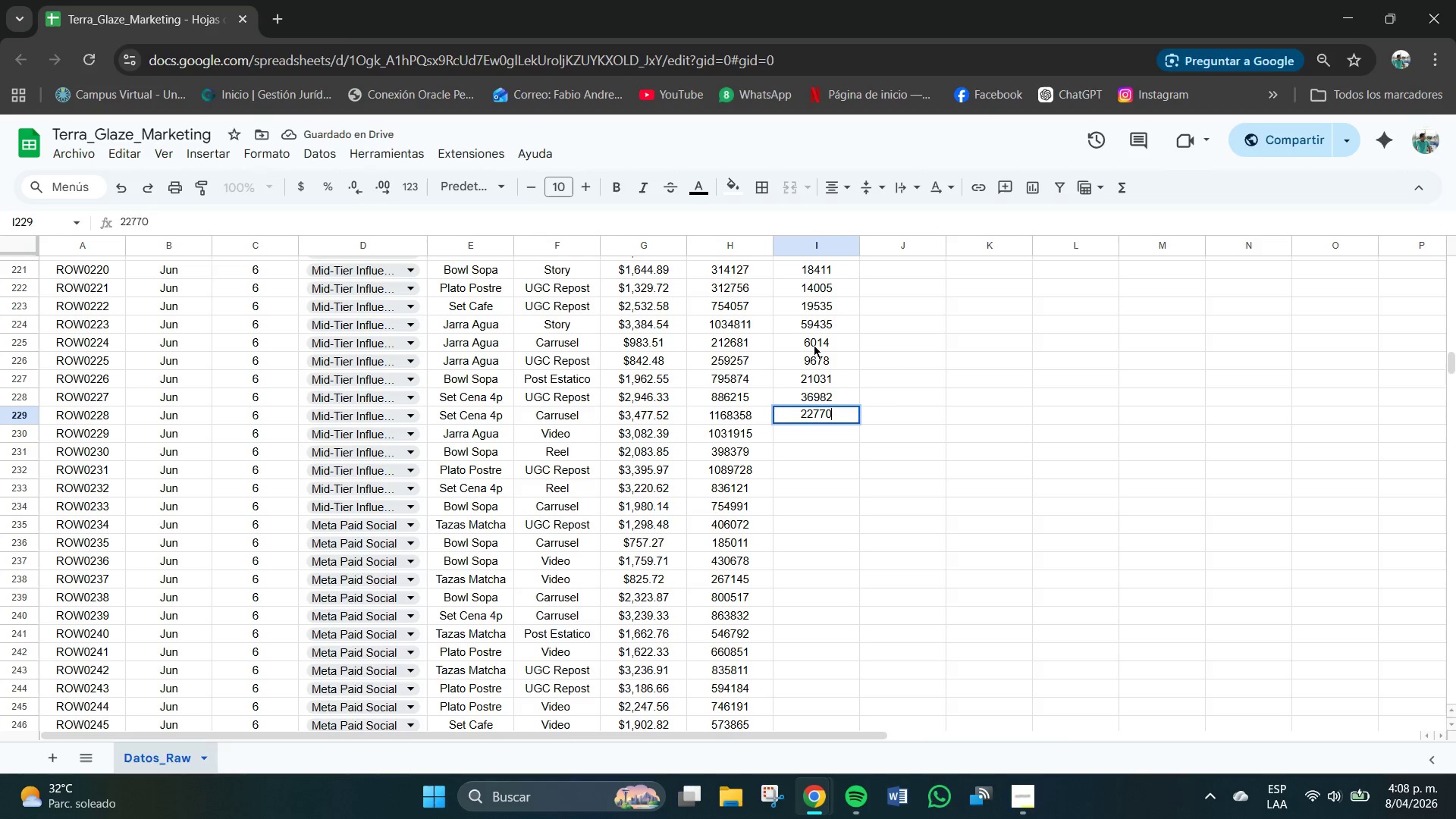 
key(NumpadEnter)
 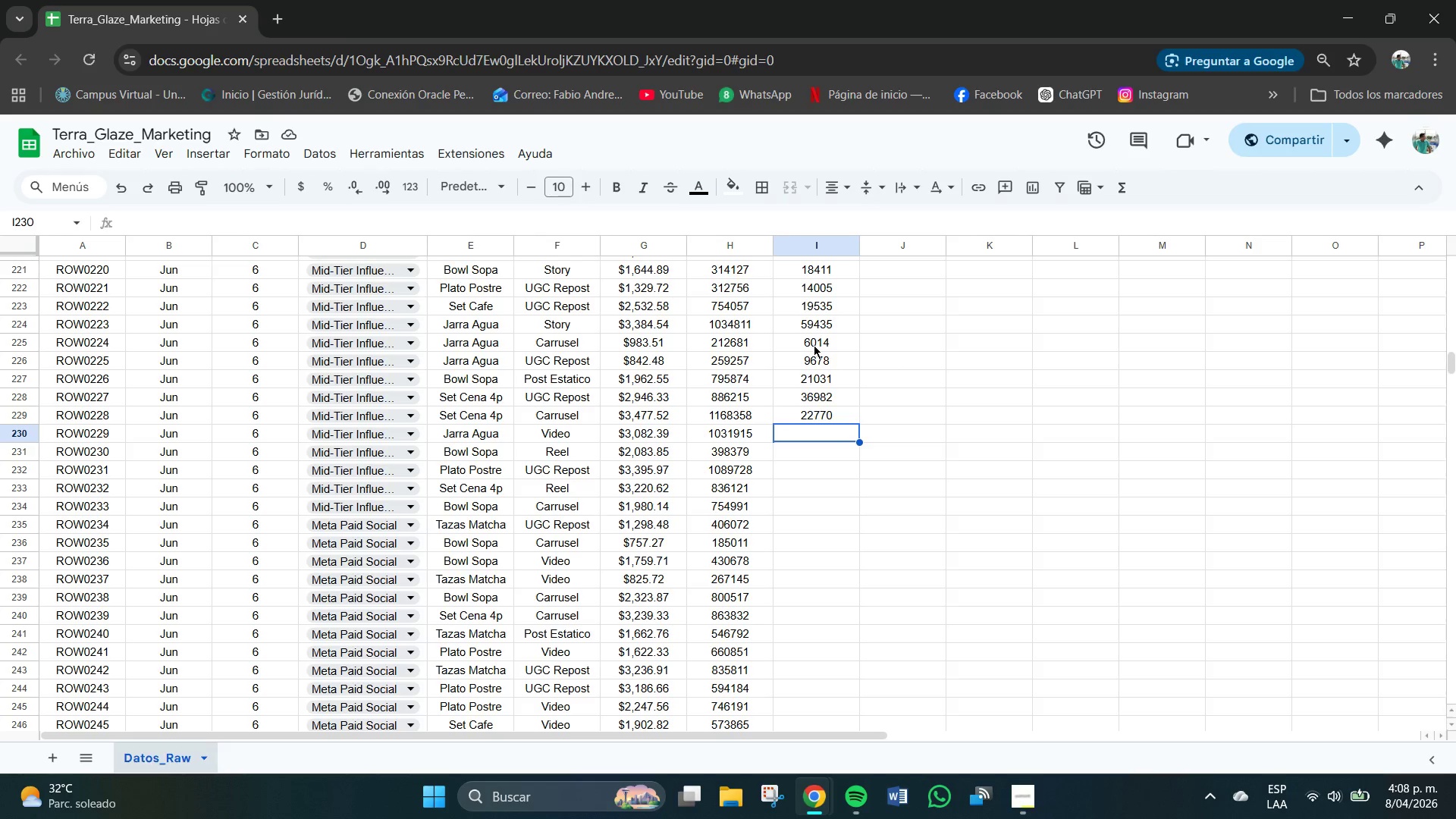 
wait(7.12)
 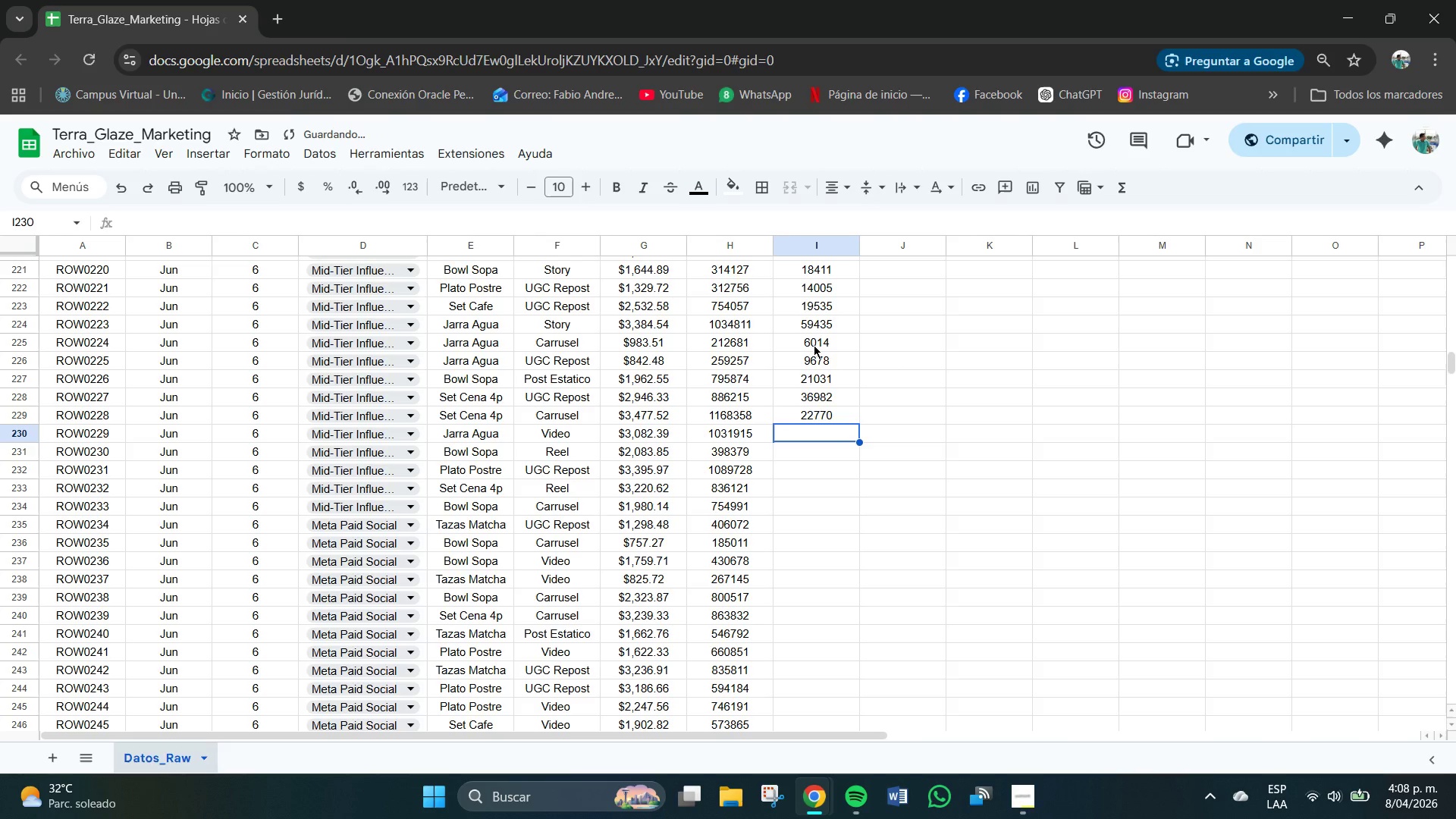 
key(Numpad3)
 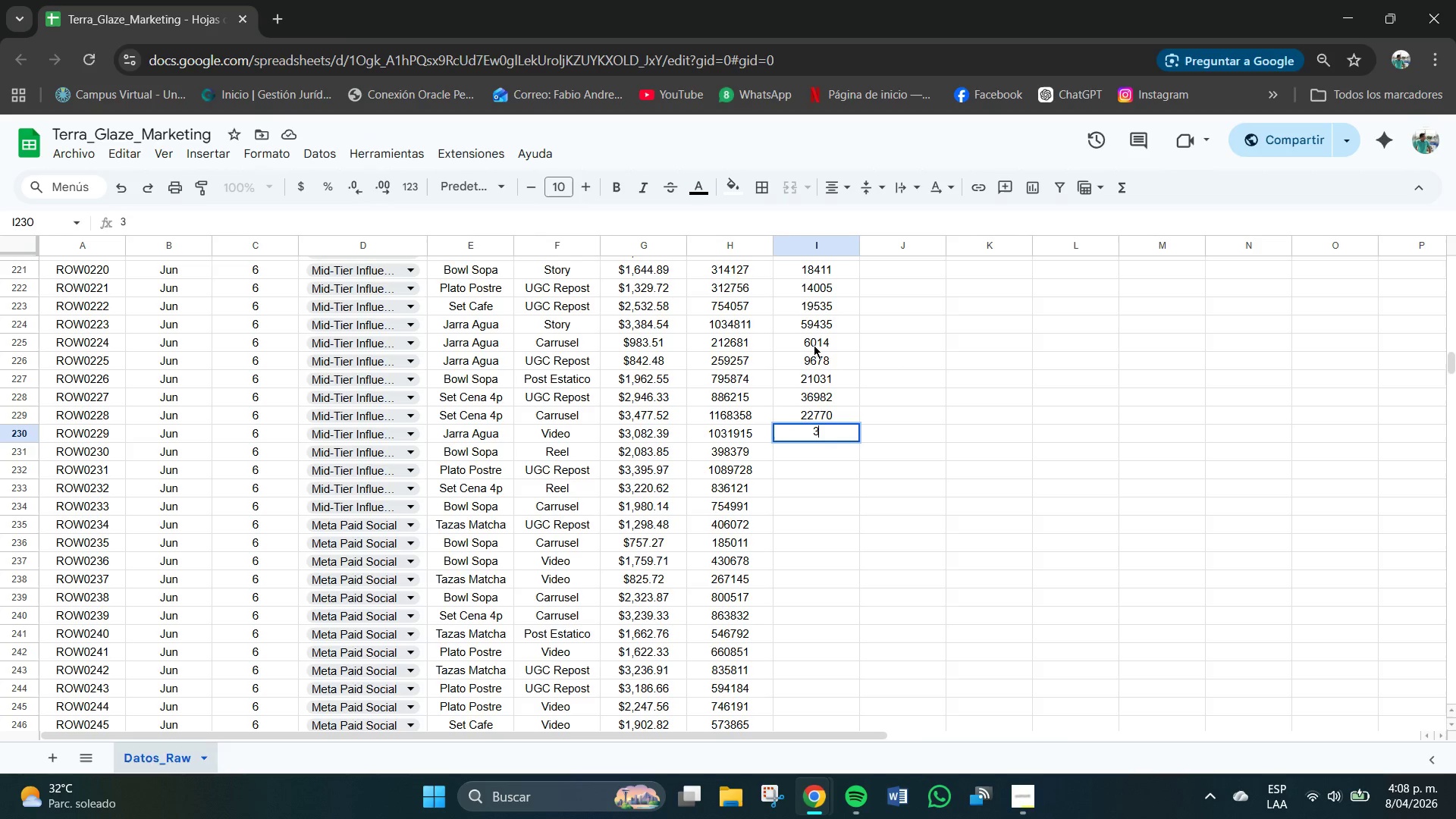 
key(Numpad4)
 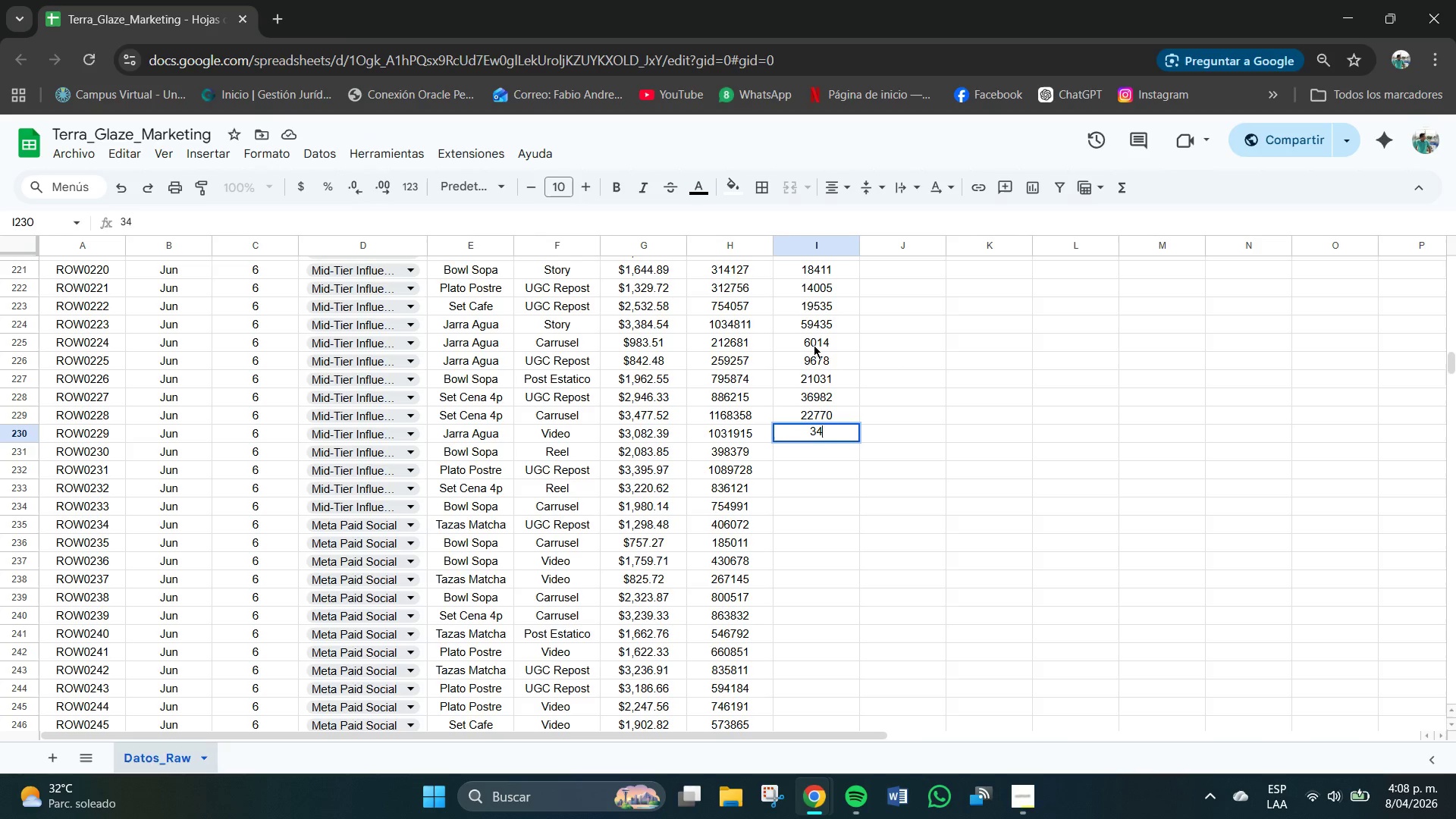 
key(Numpad6)
 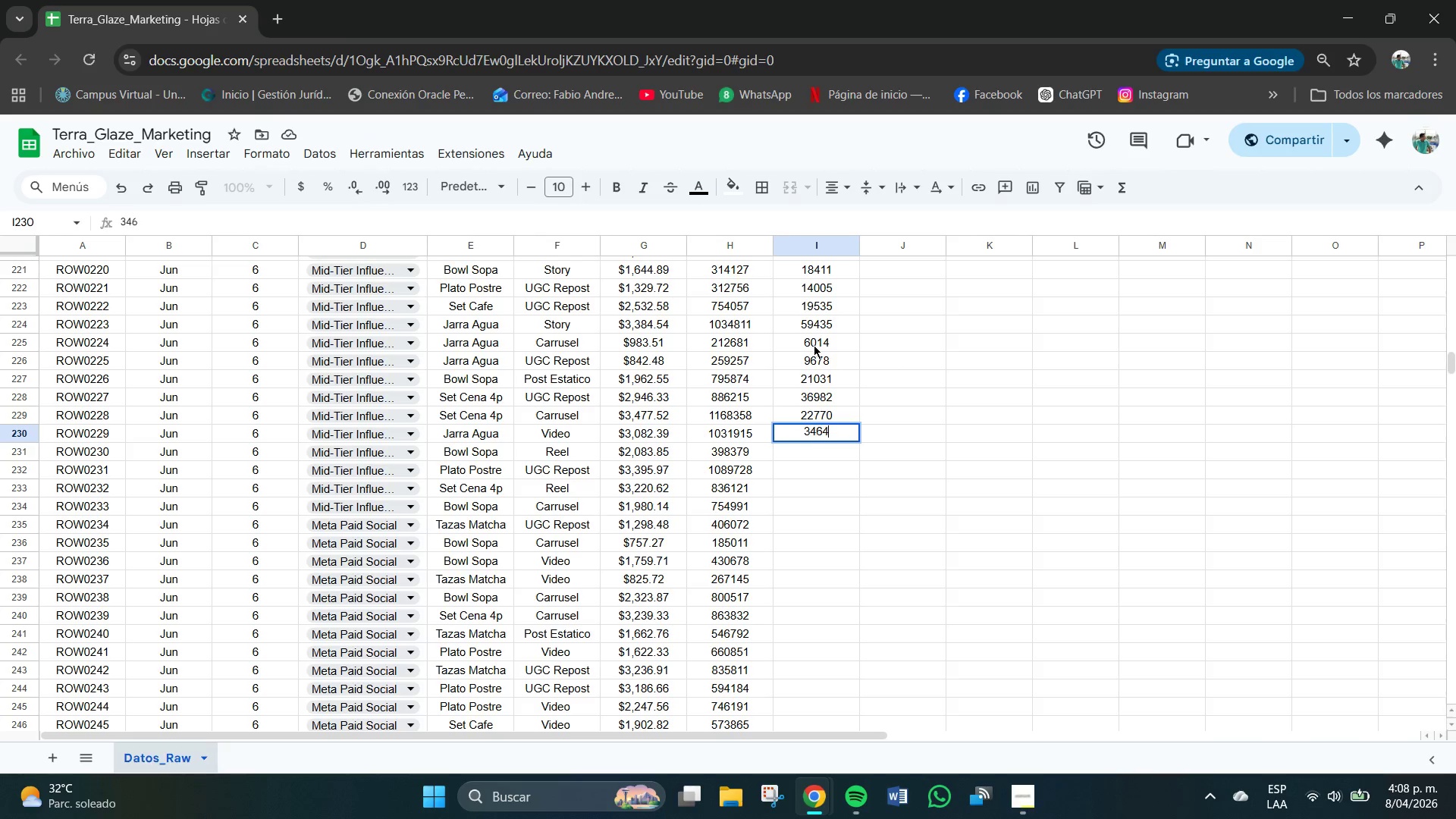 
key(Numpad4)
 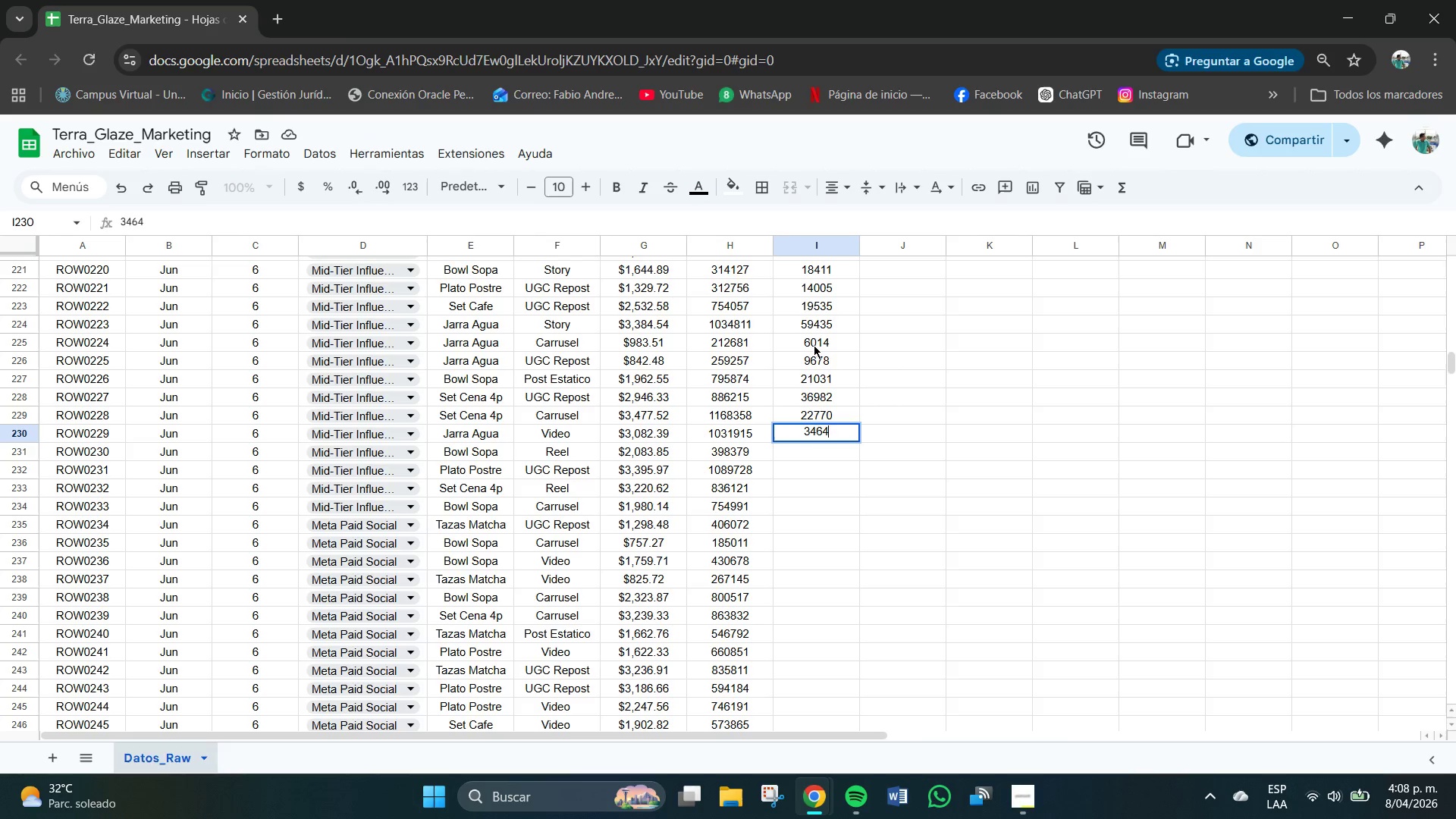 
key(Numpad1)
 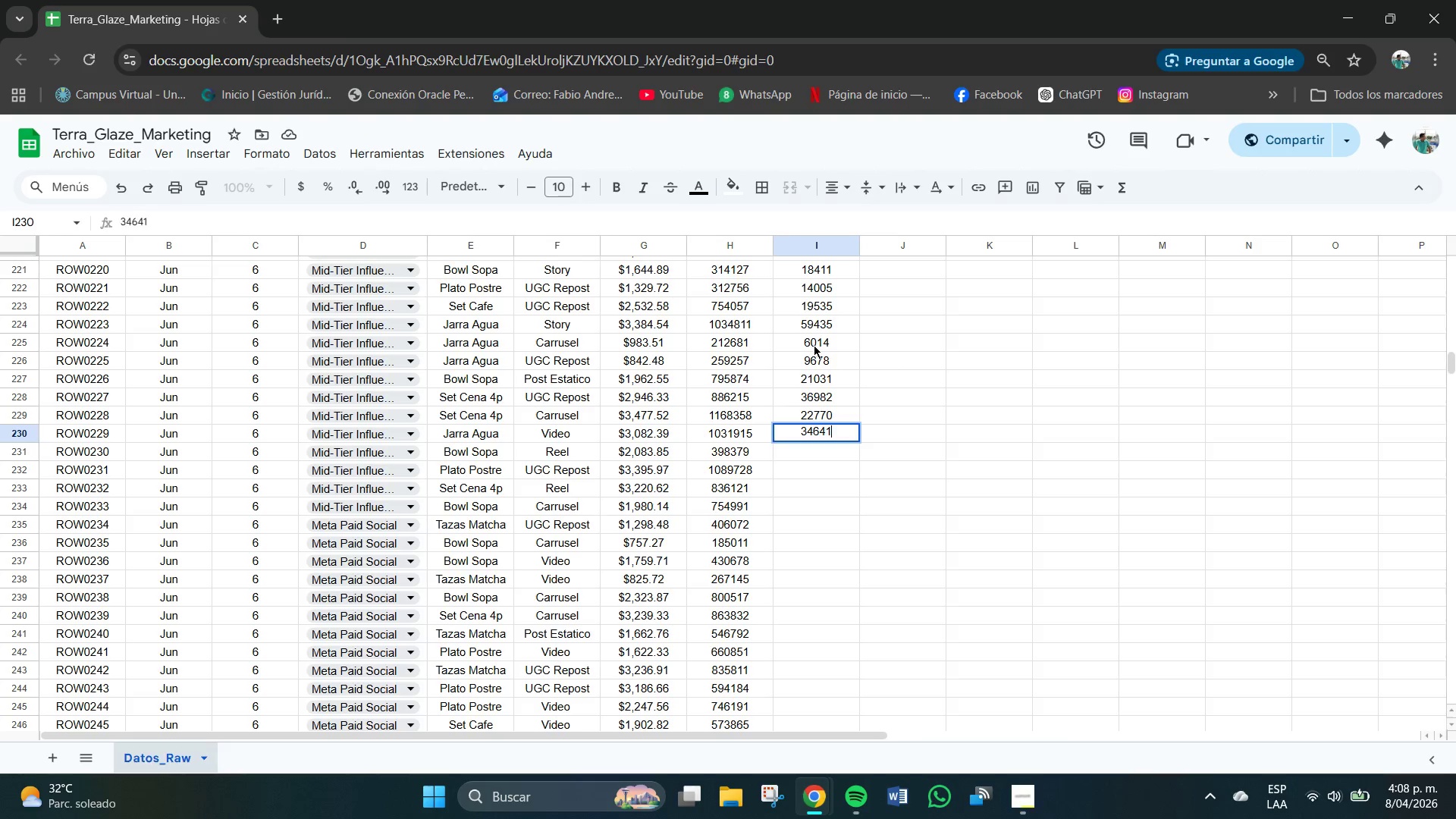 
key(NumpadEnter)
 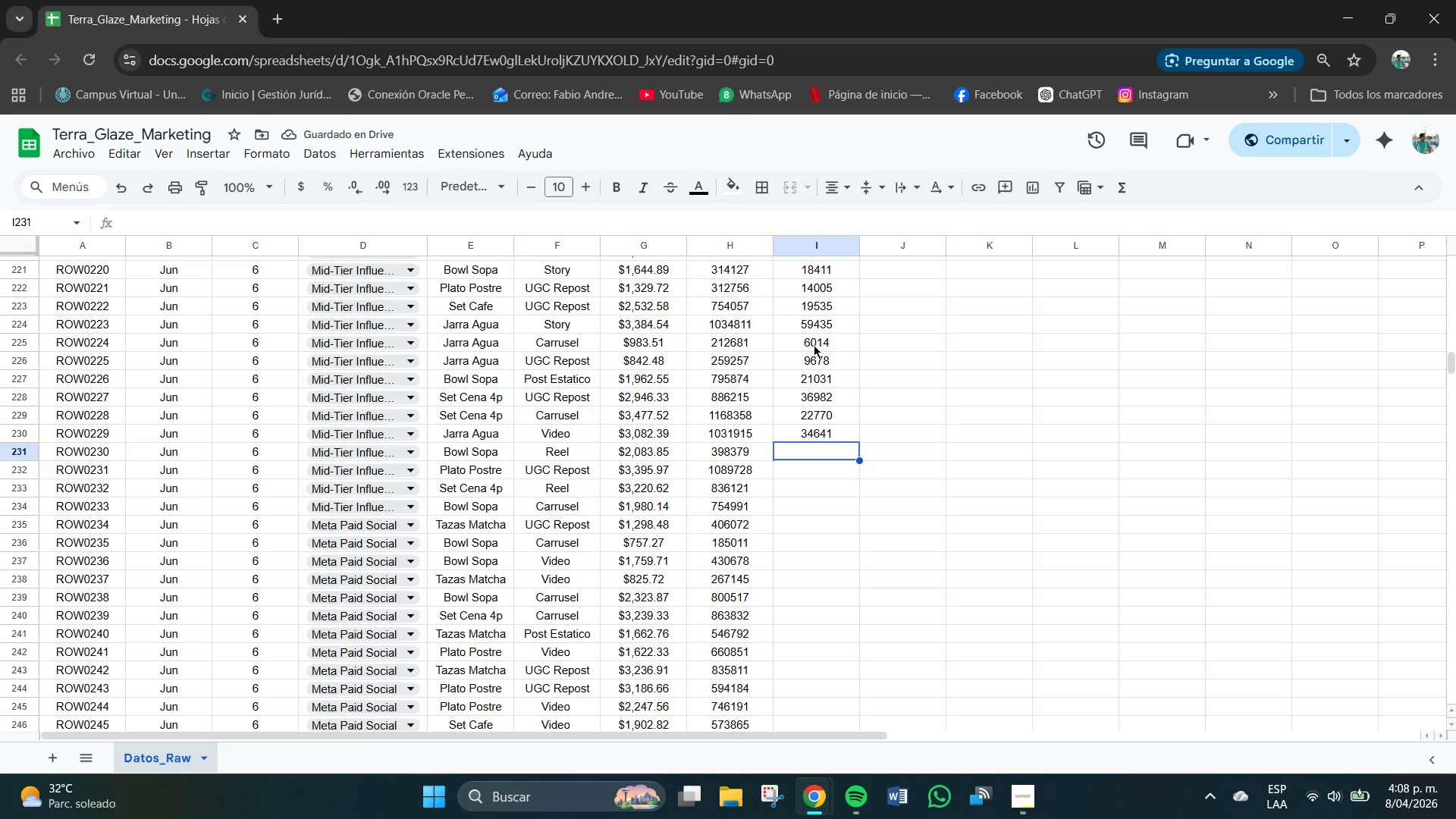 
key(Numpad8)
 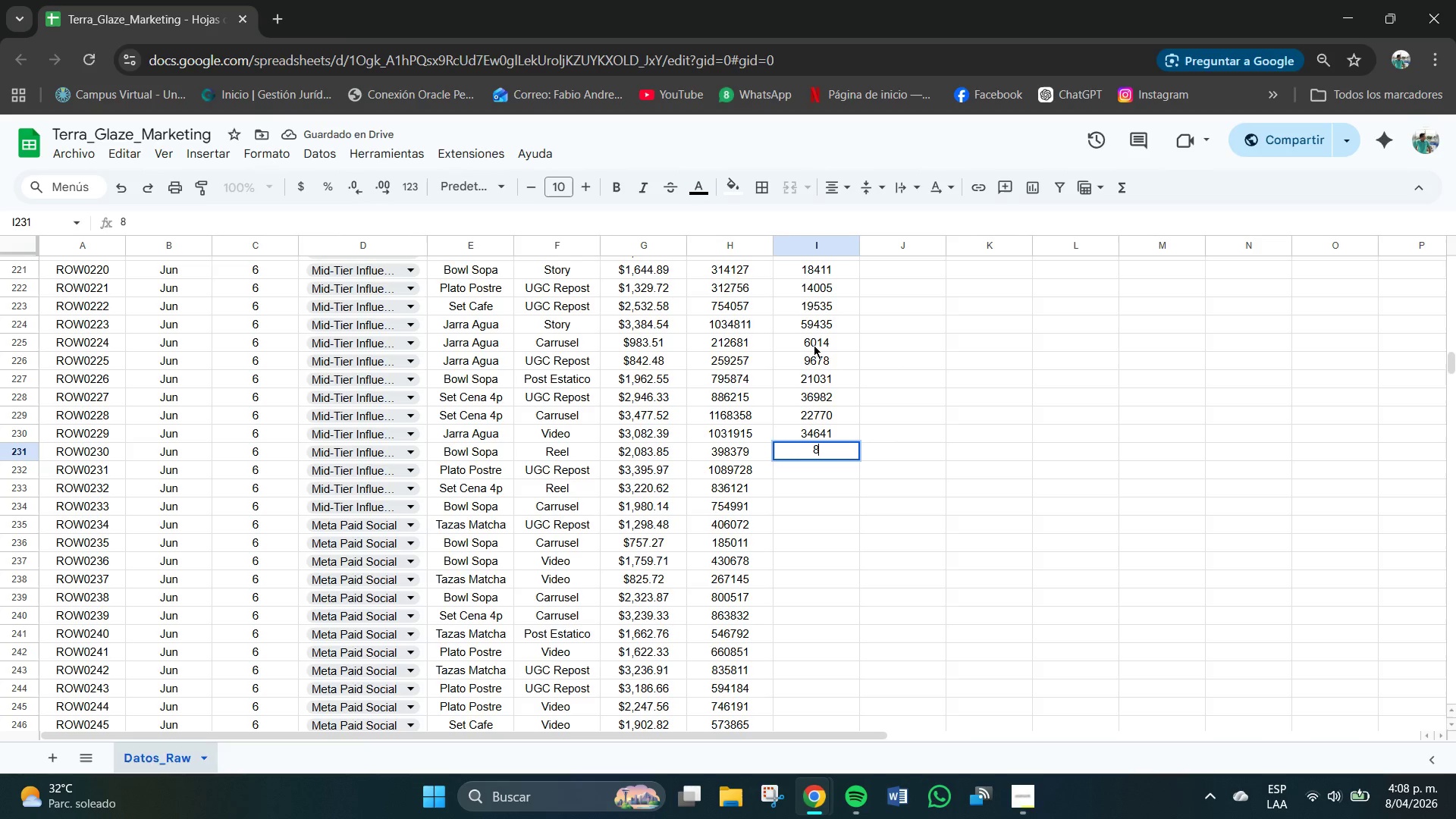 
key(Numpad5)
 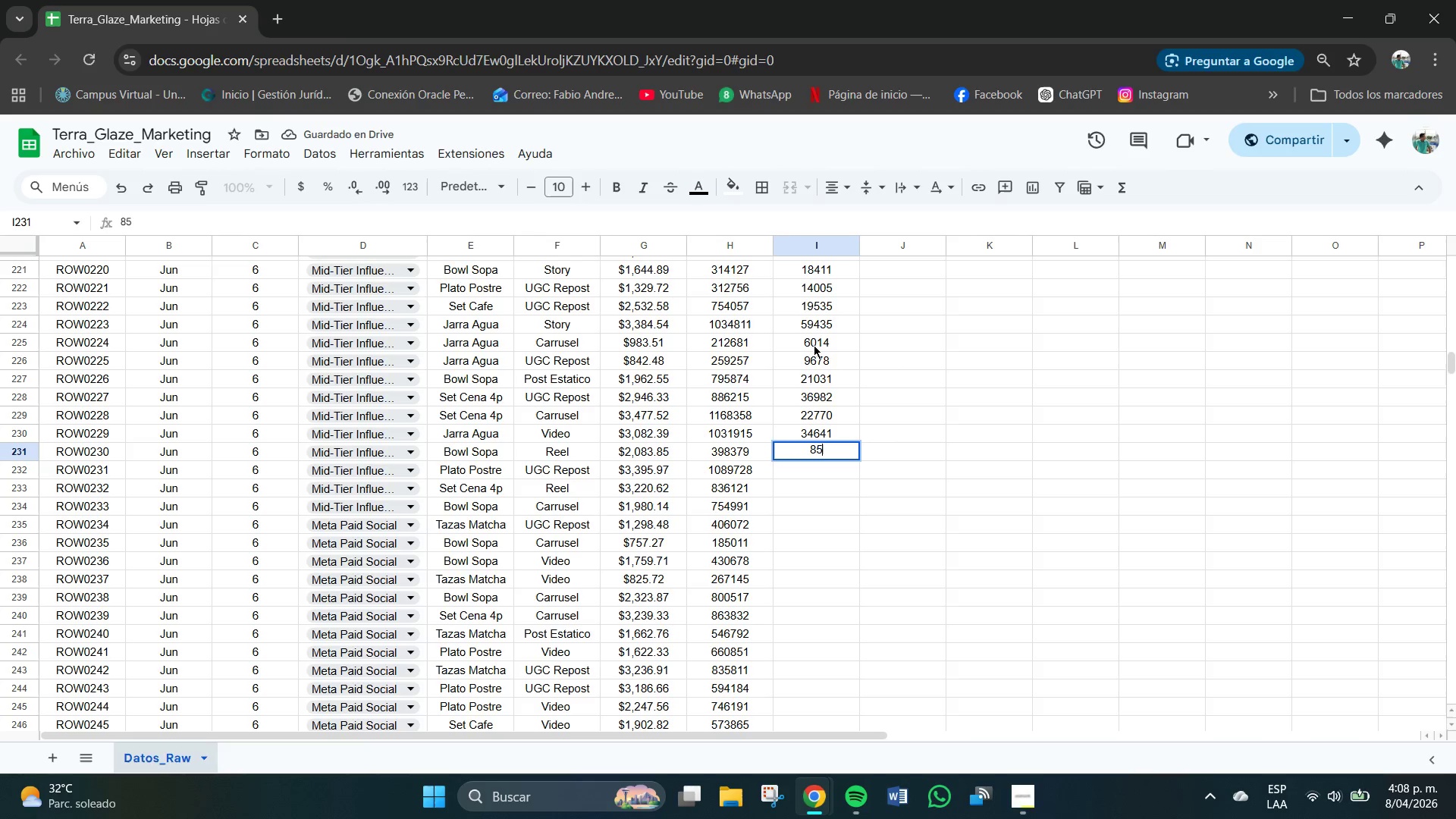 
key(Numpad6)
 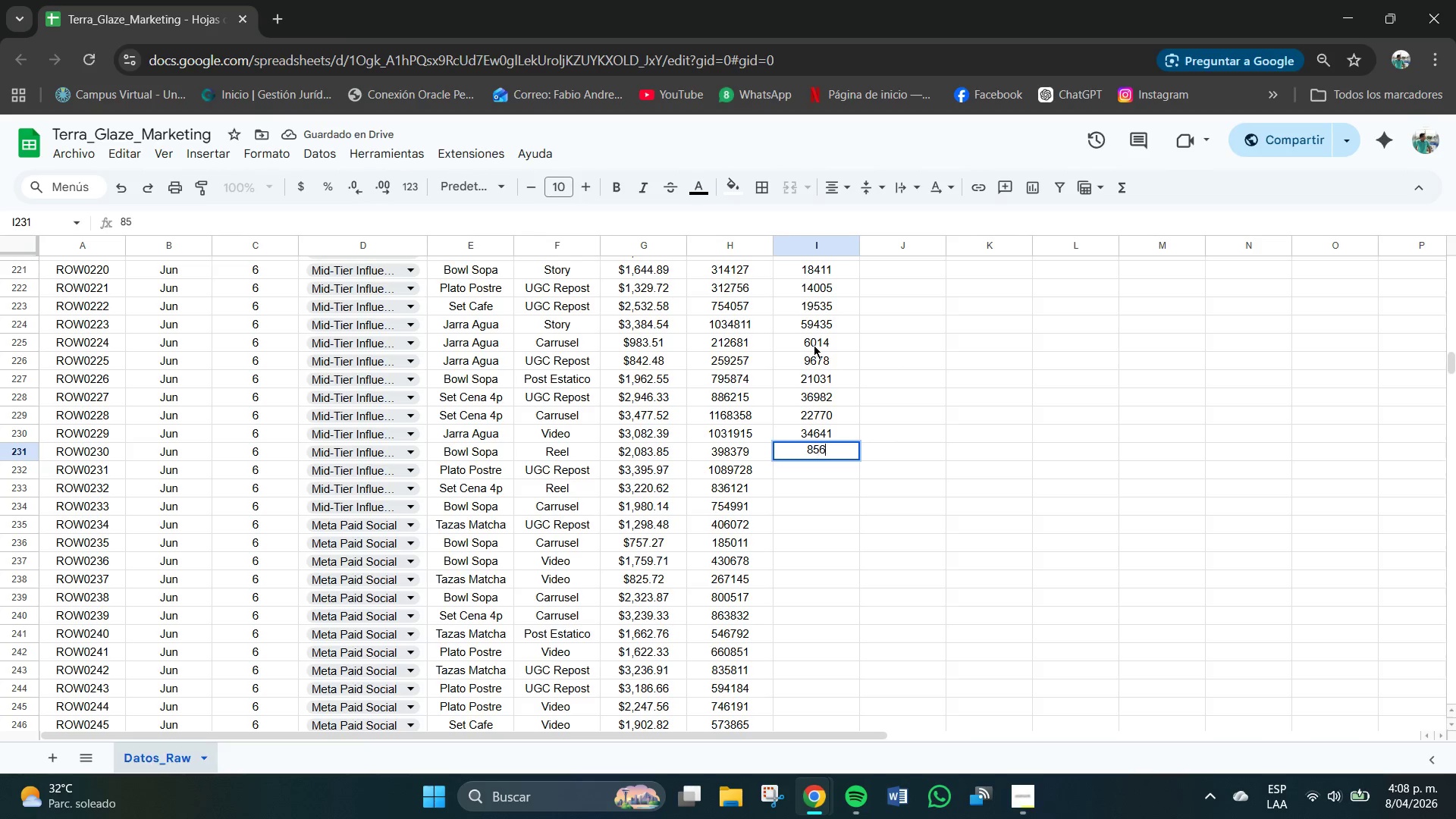 
key(Numpad2)
 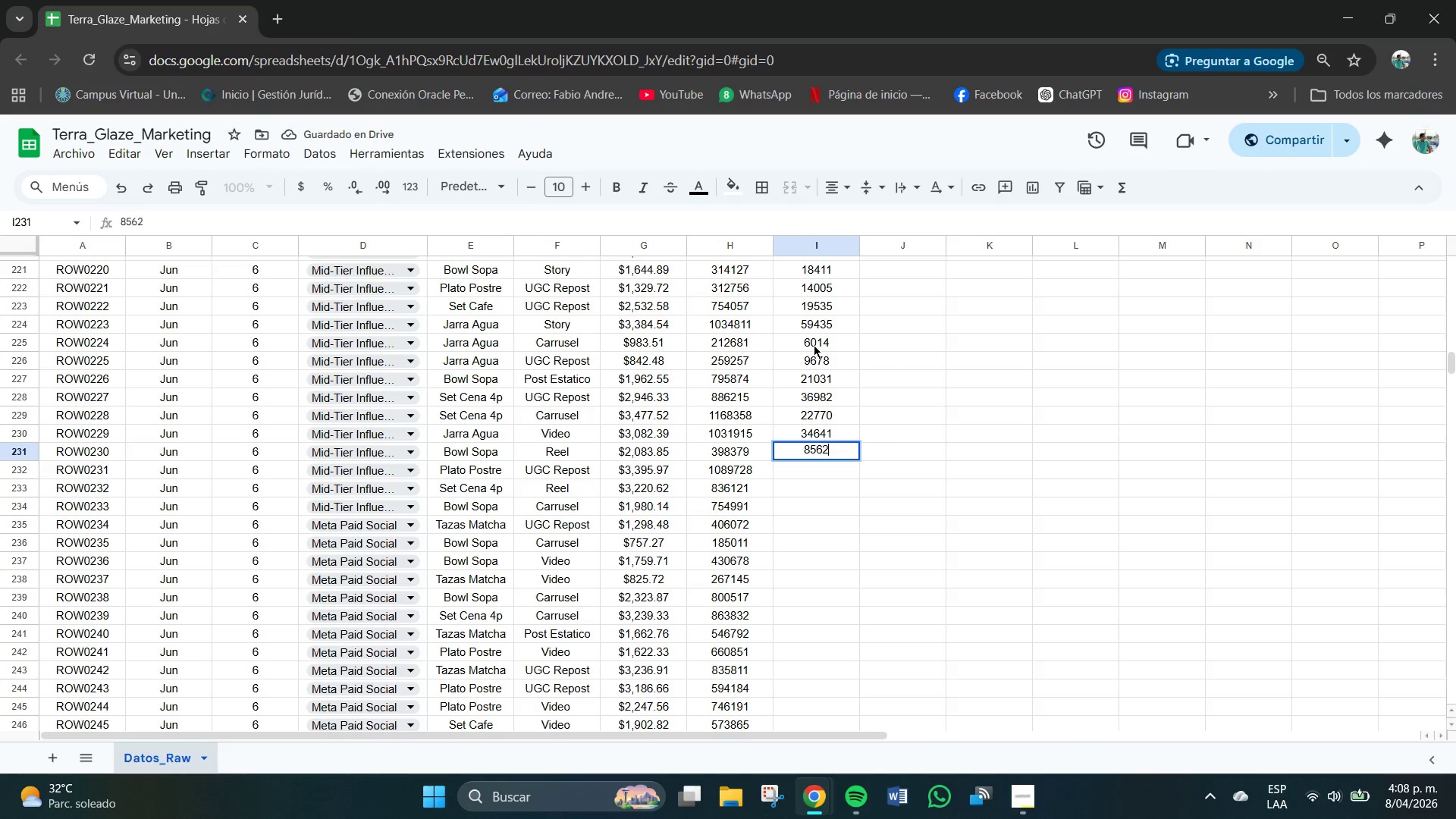 
key(NumpadEnter)
 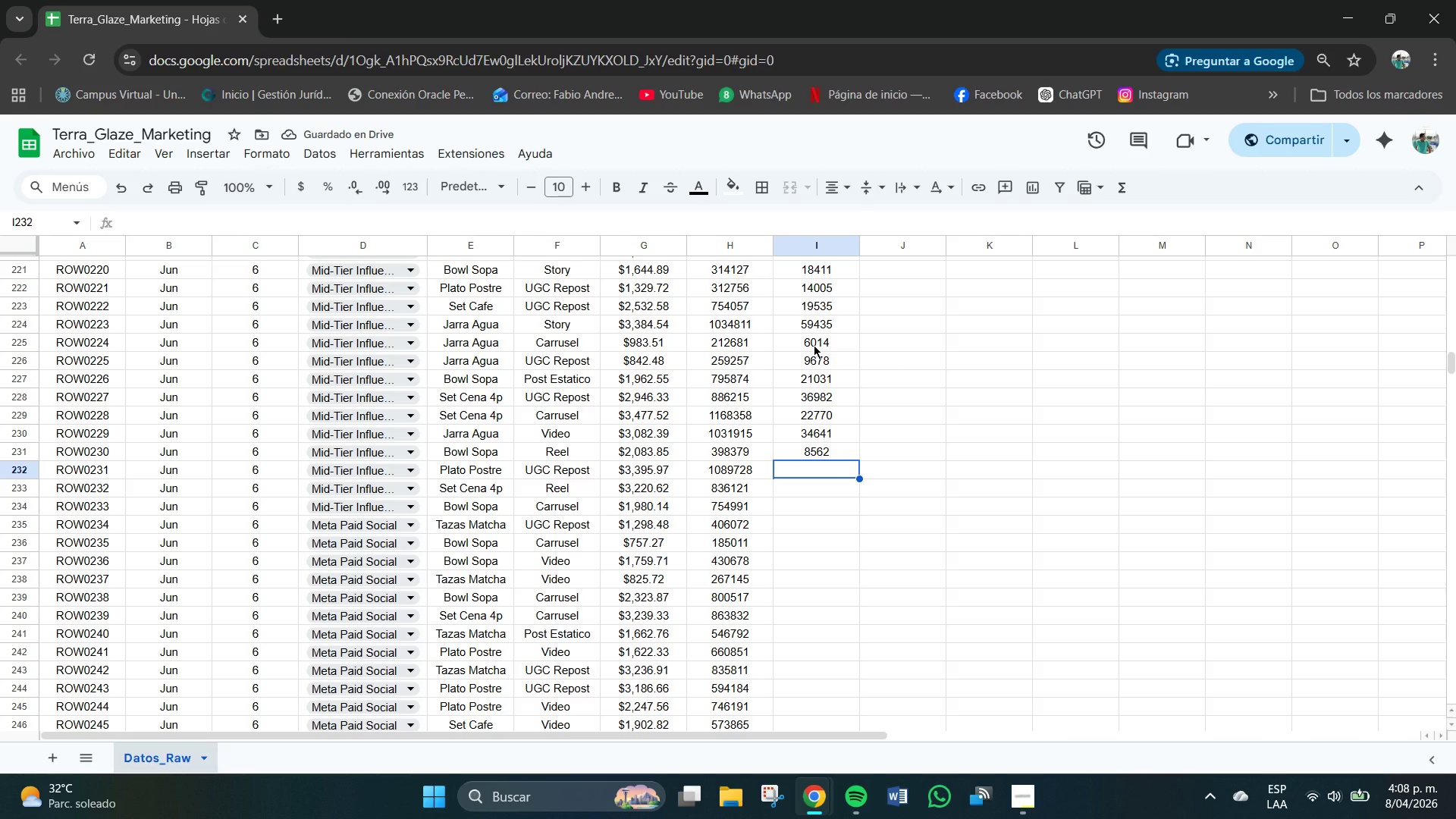 
wait(6.53)
 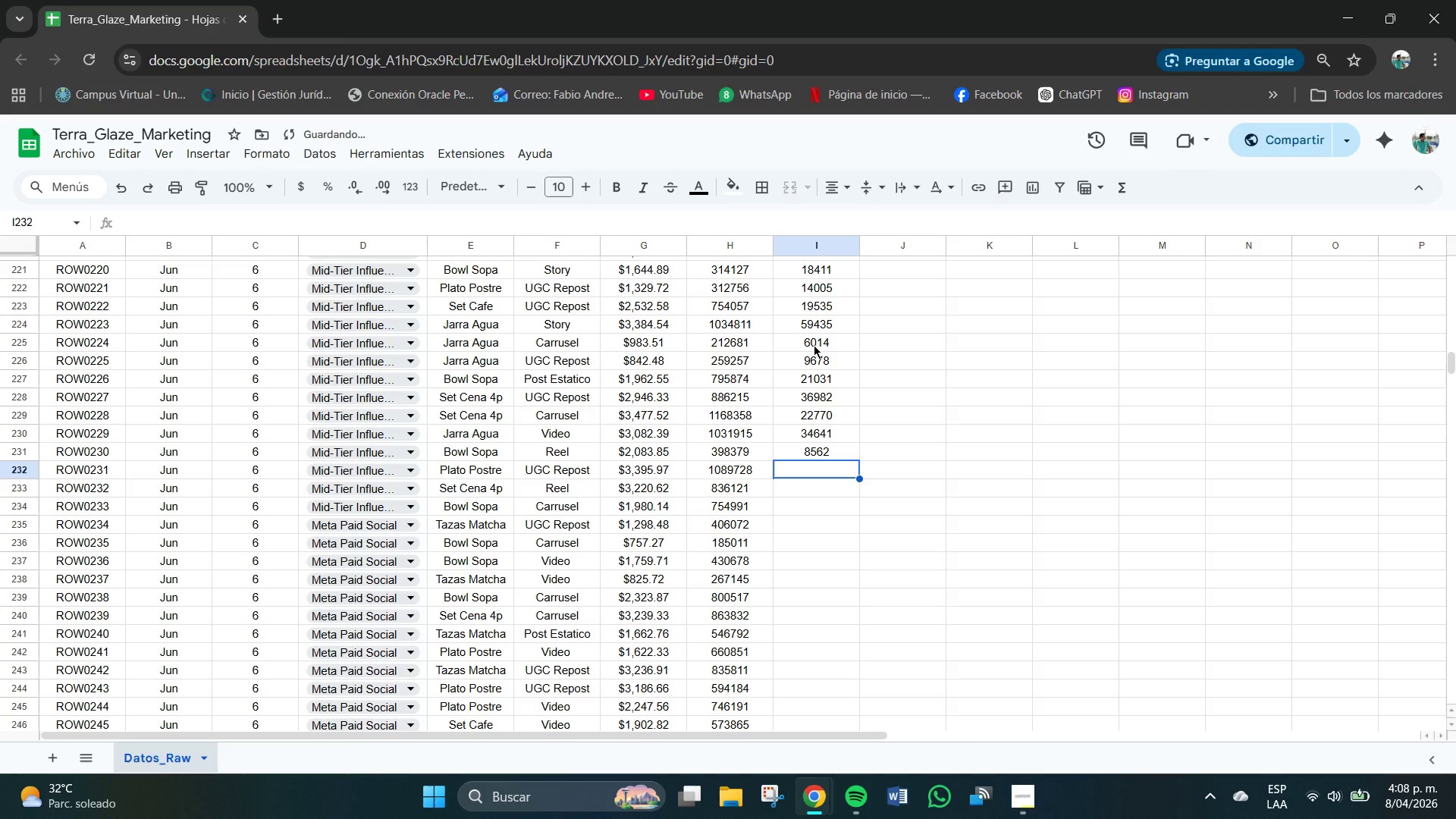 
key(Numpad8)
 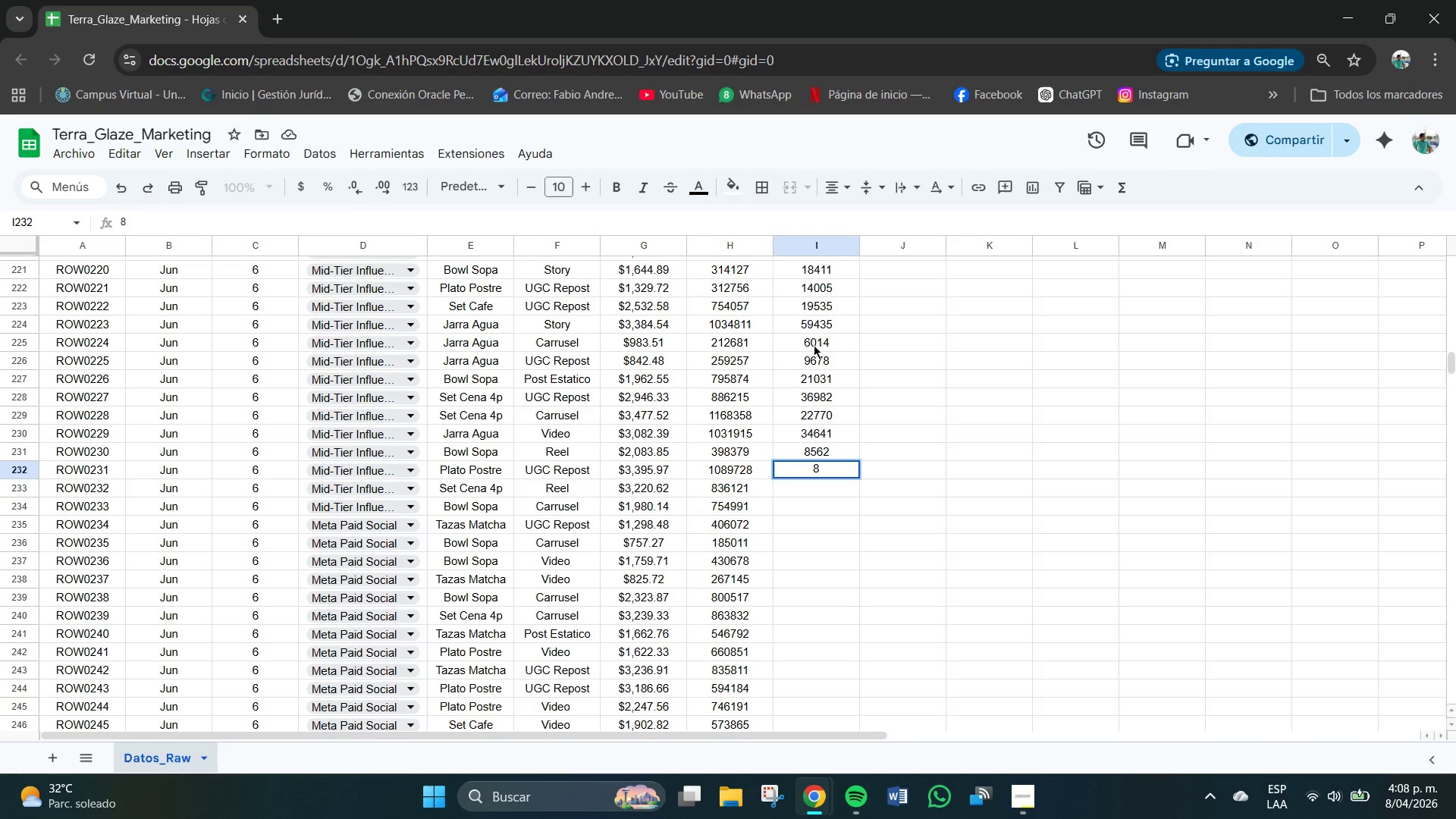 
key(Backspace)
 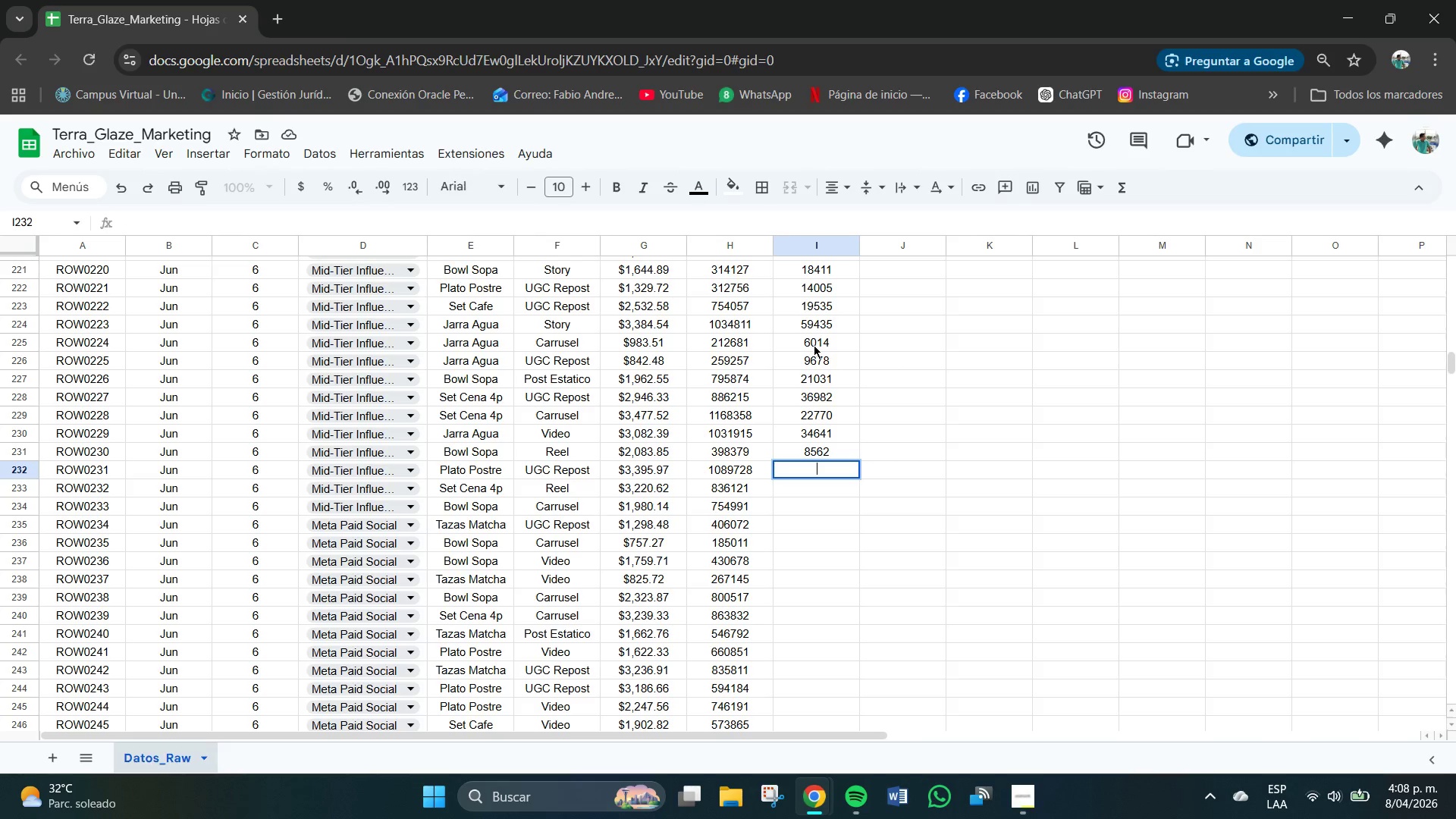 
key(Numpad5)
 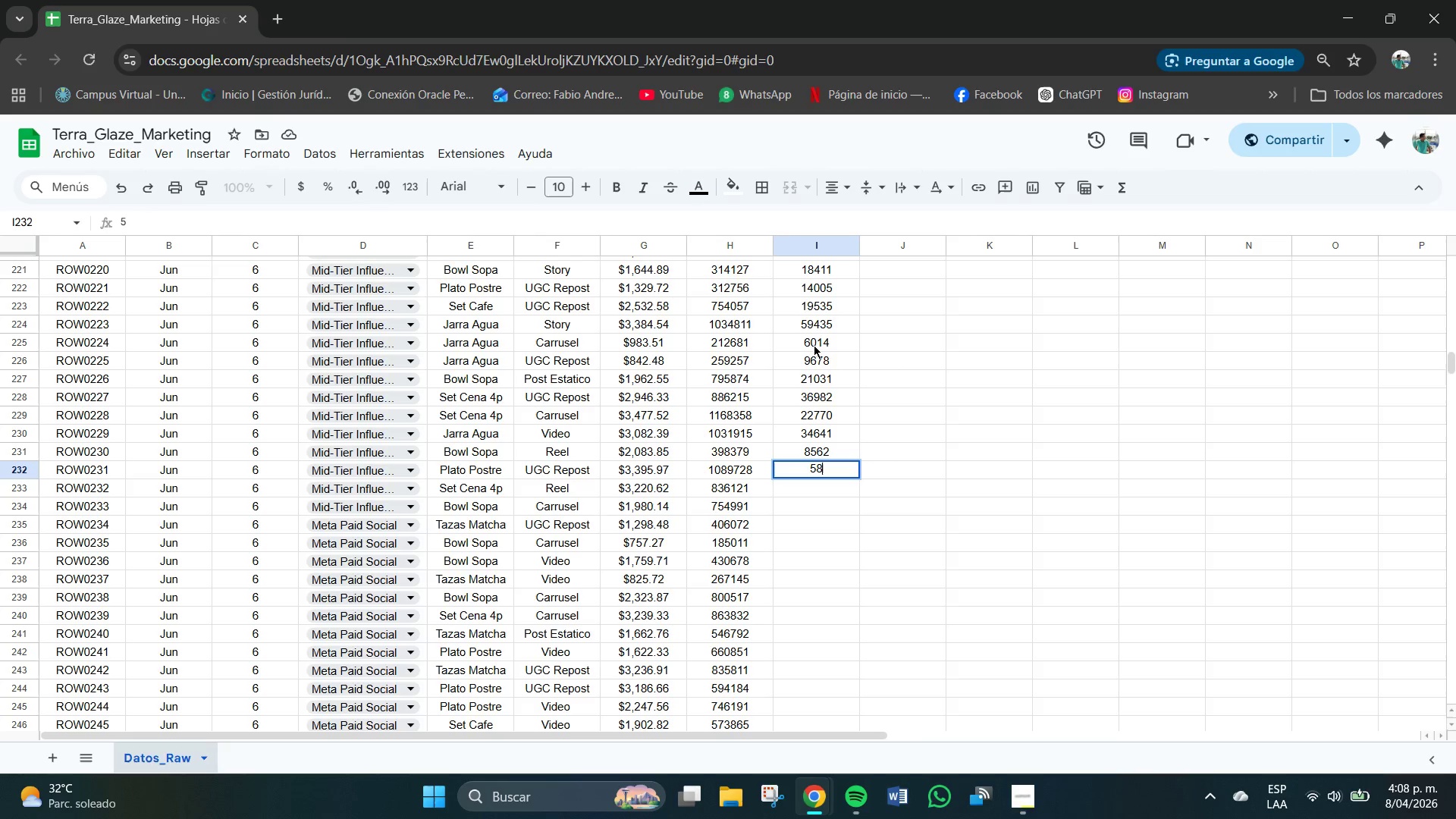 
key(Numpad8)
 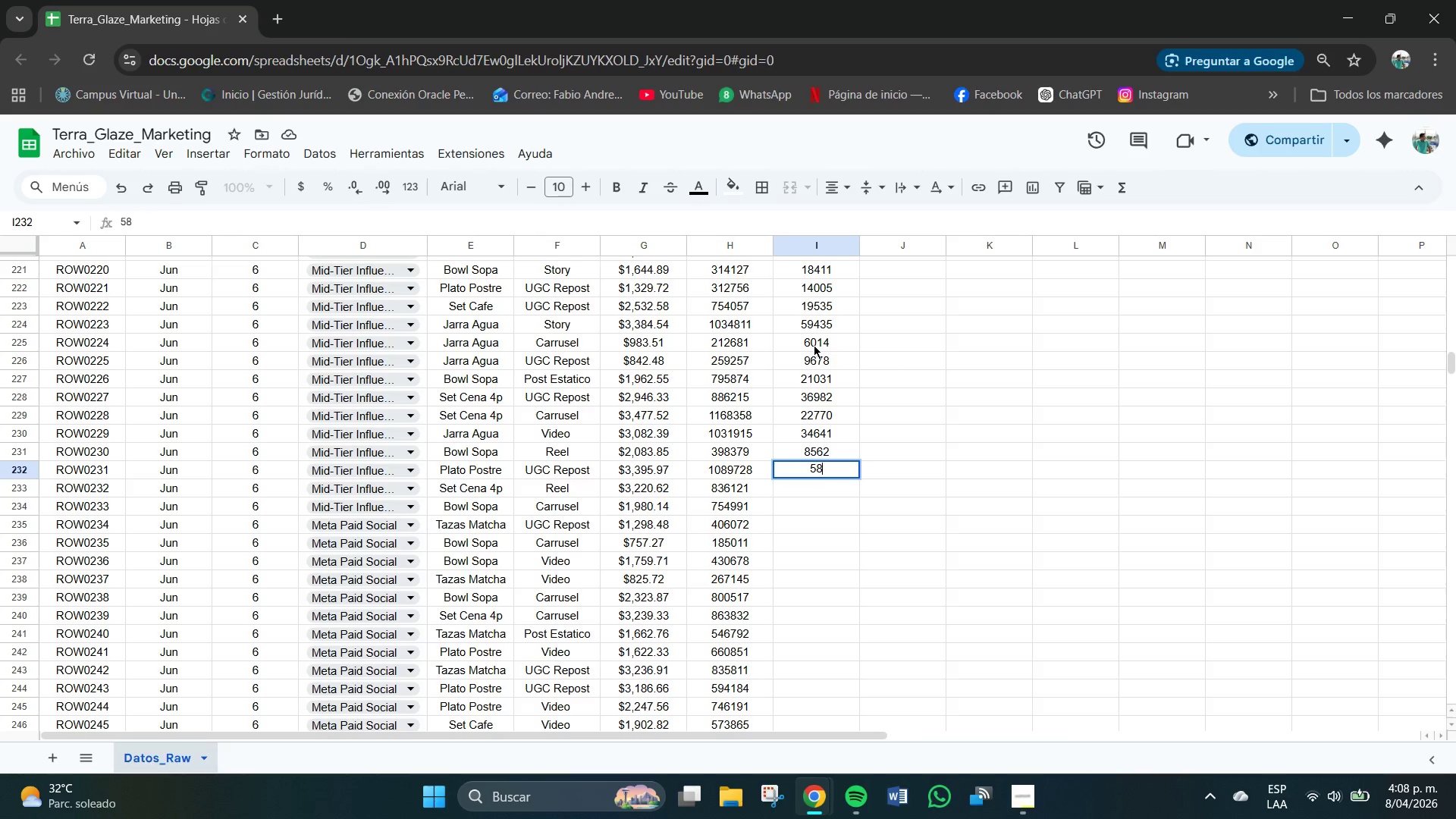 
key(Numpad1)
 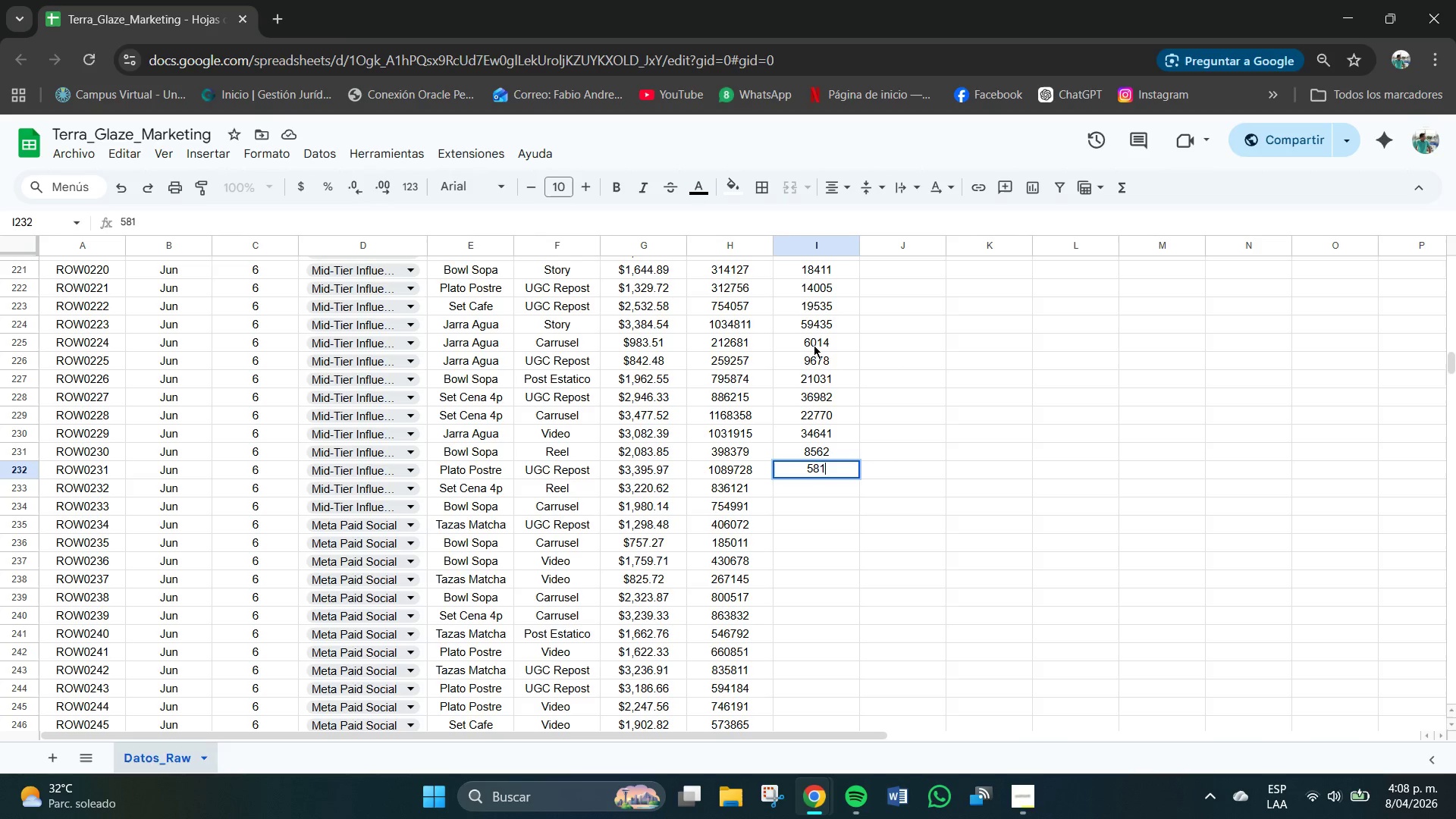 
key(Numpad4)
 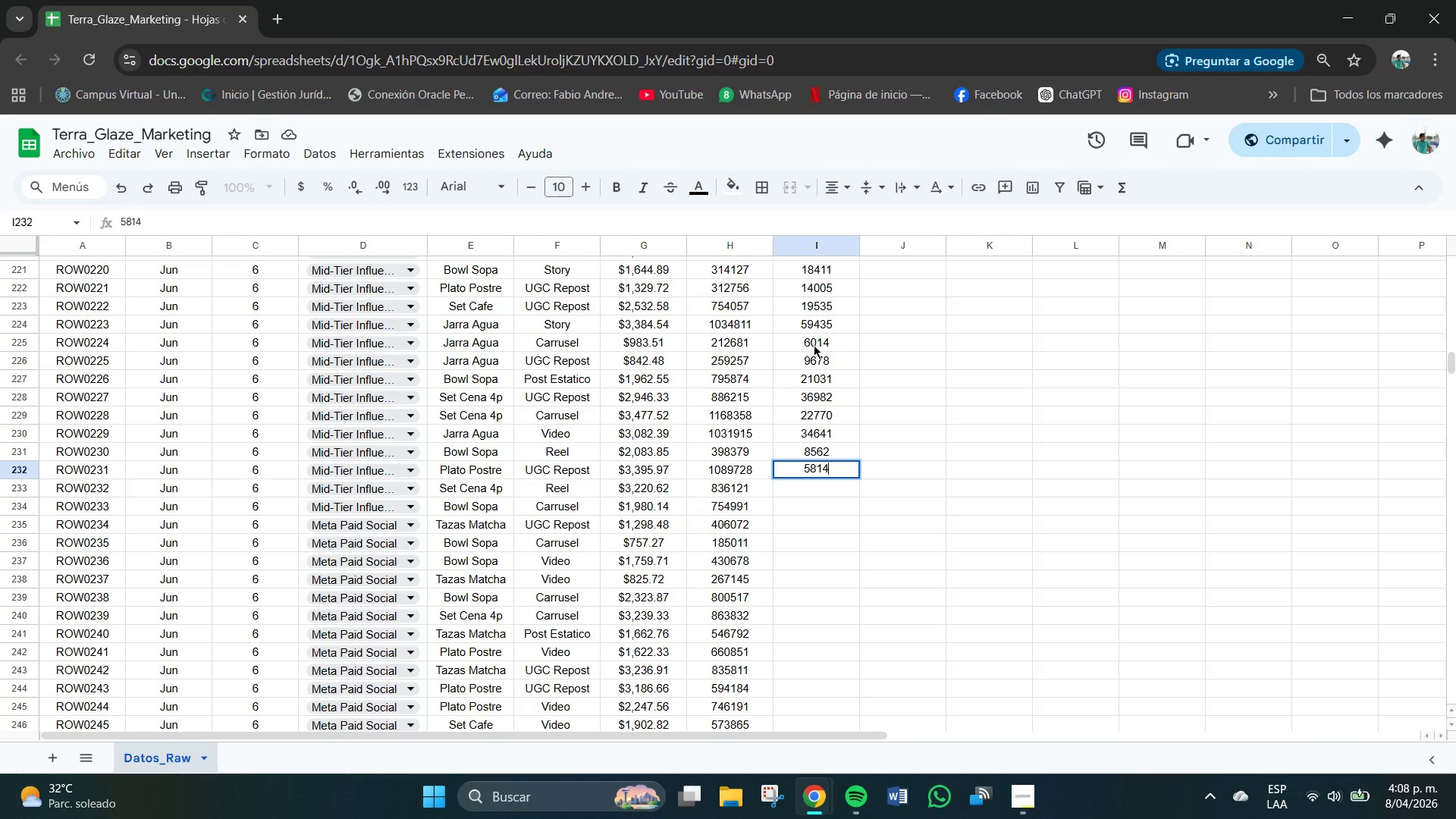 
key(Numpad3)
 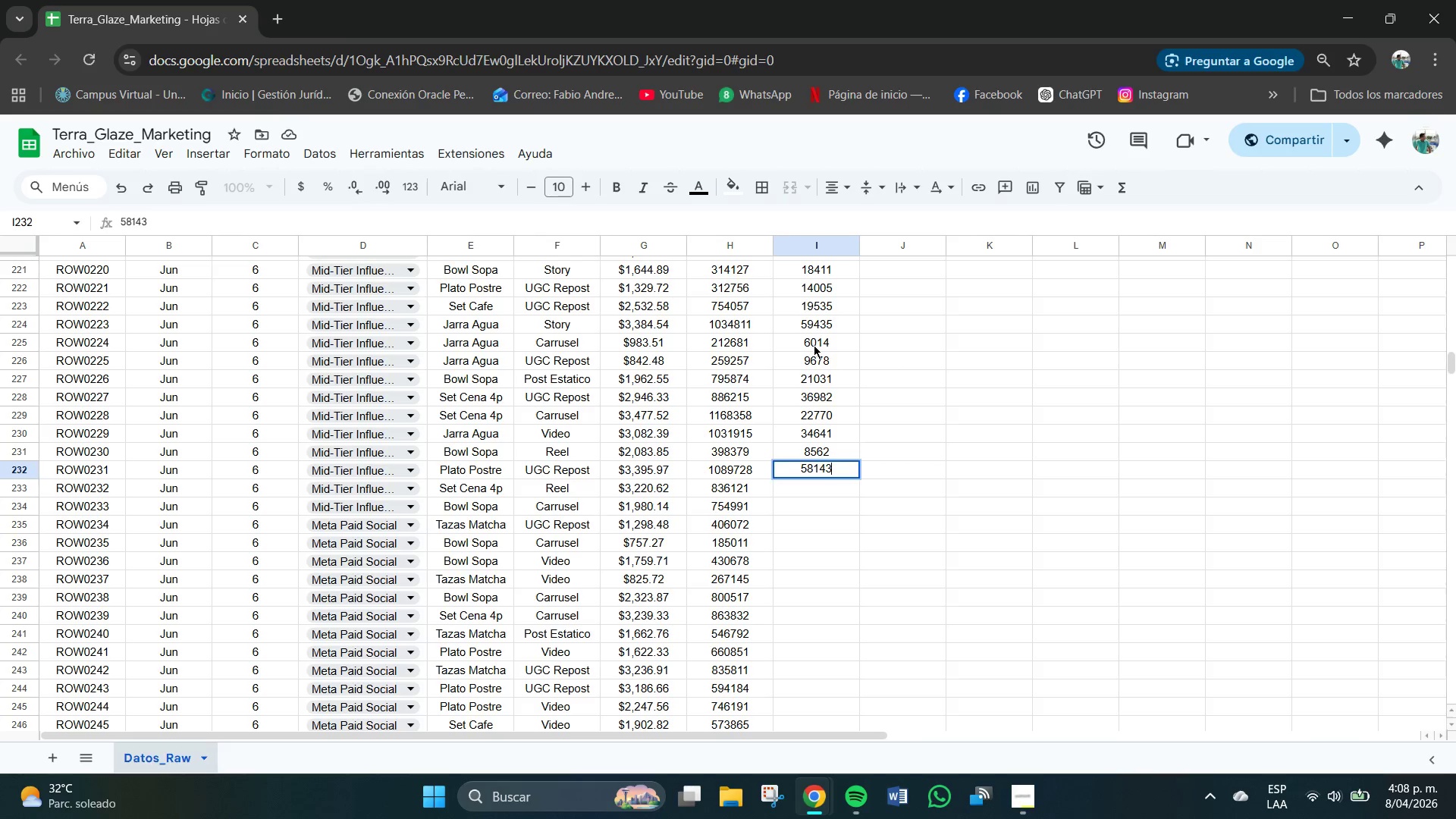 
key(NumpadEnter)
 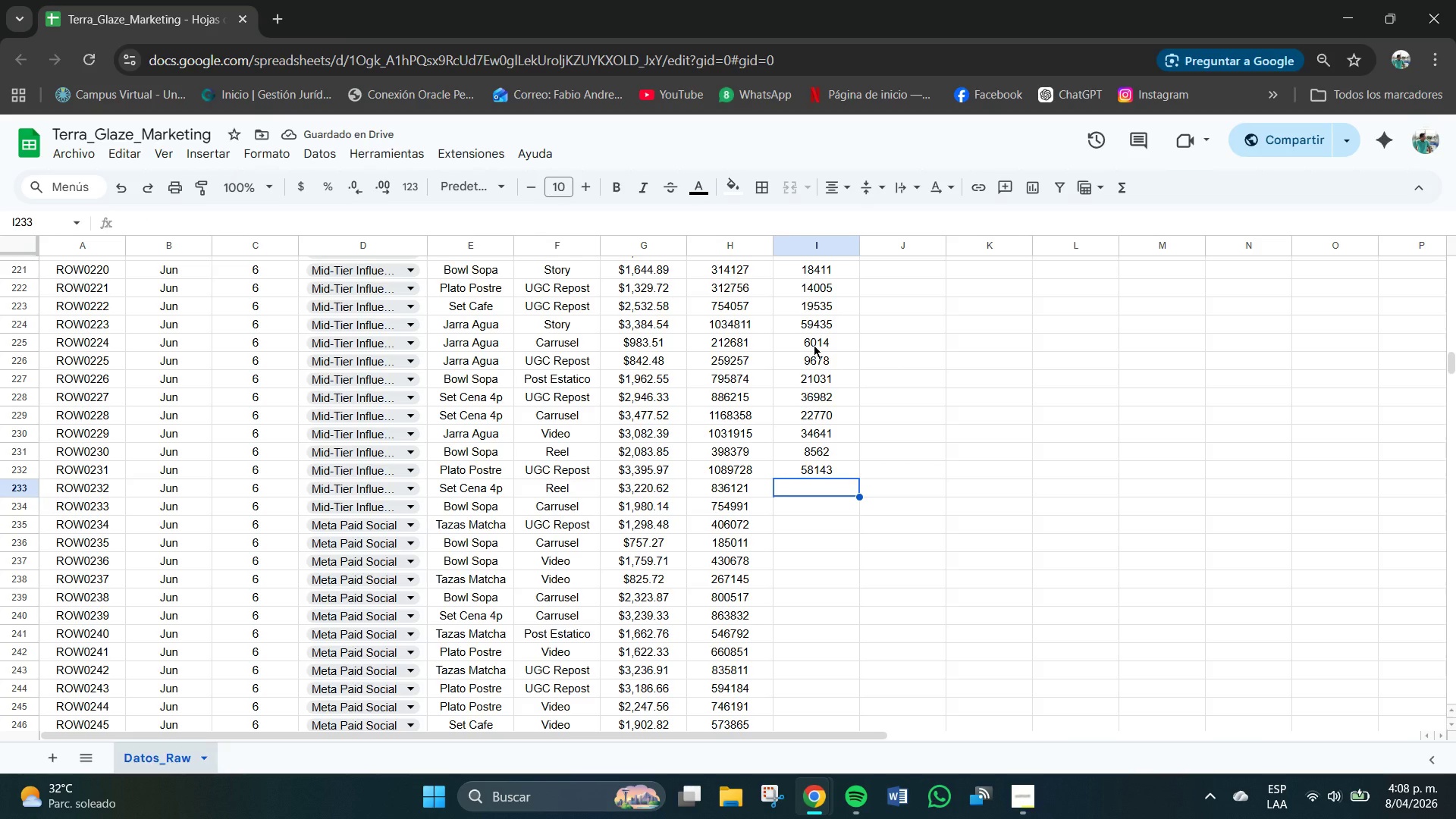 
wait(5.34)
 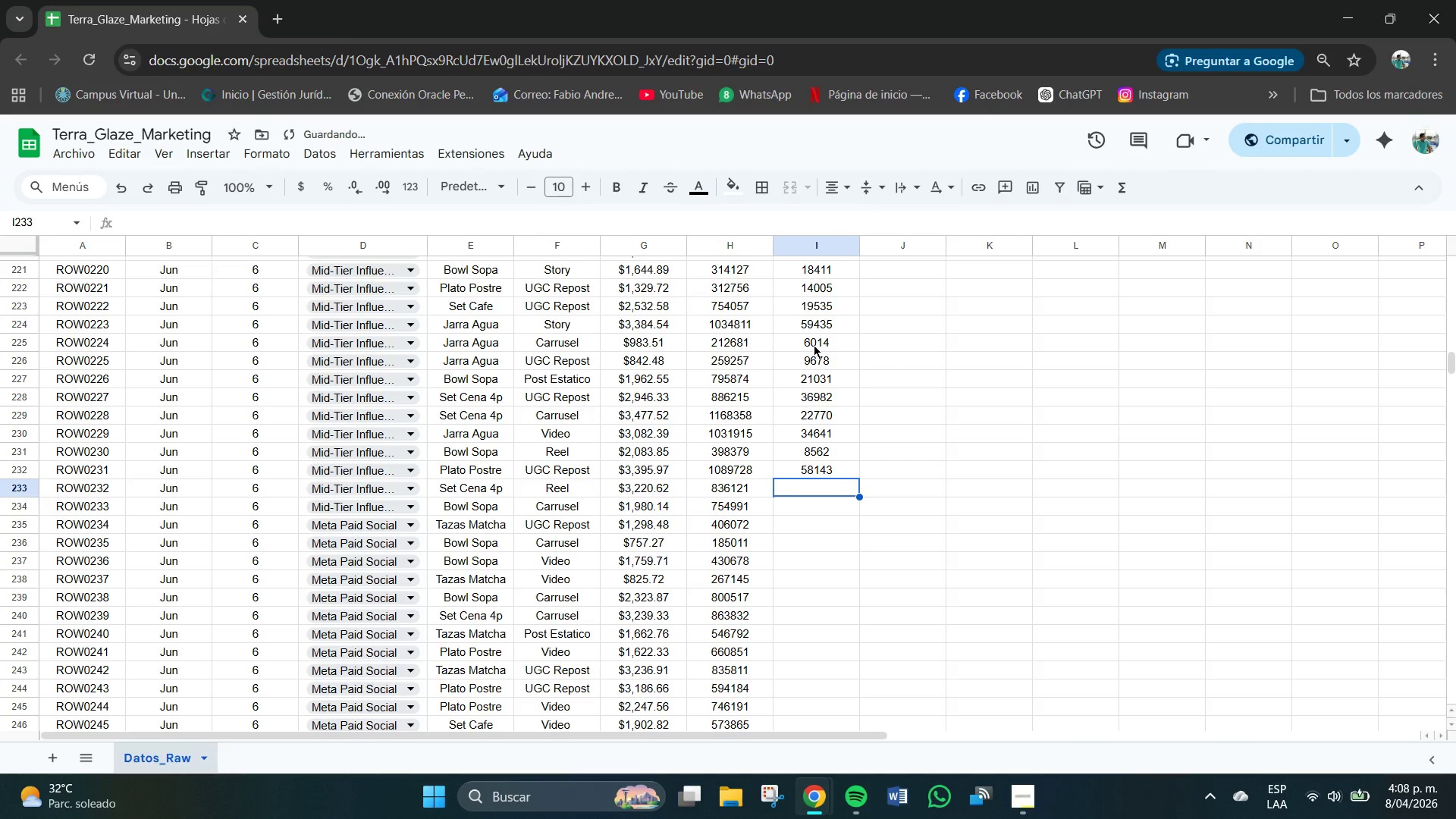 
key(Numpad4)
 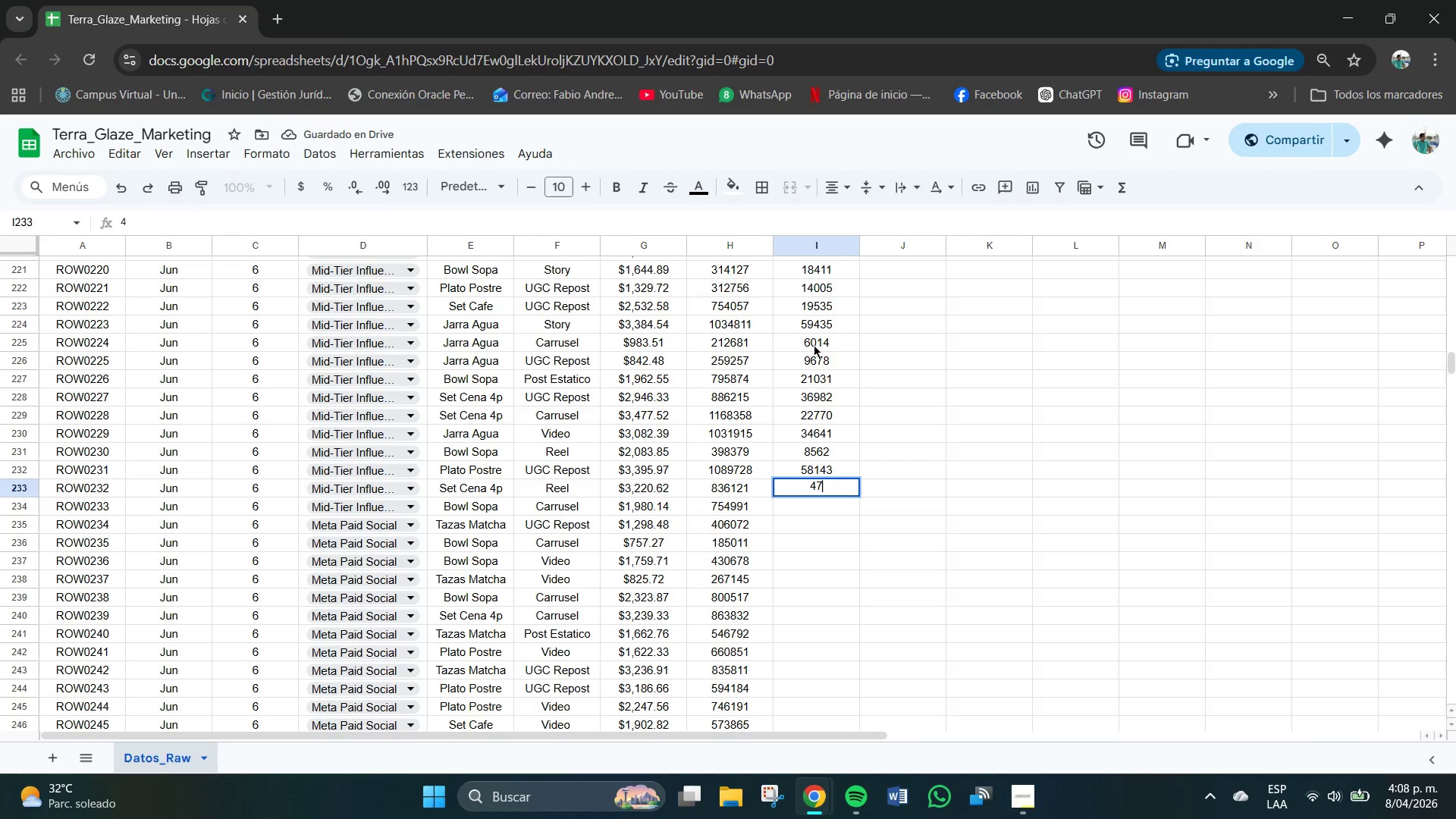 
key(Numpad7)
 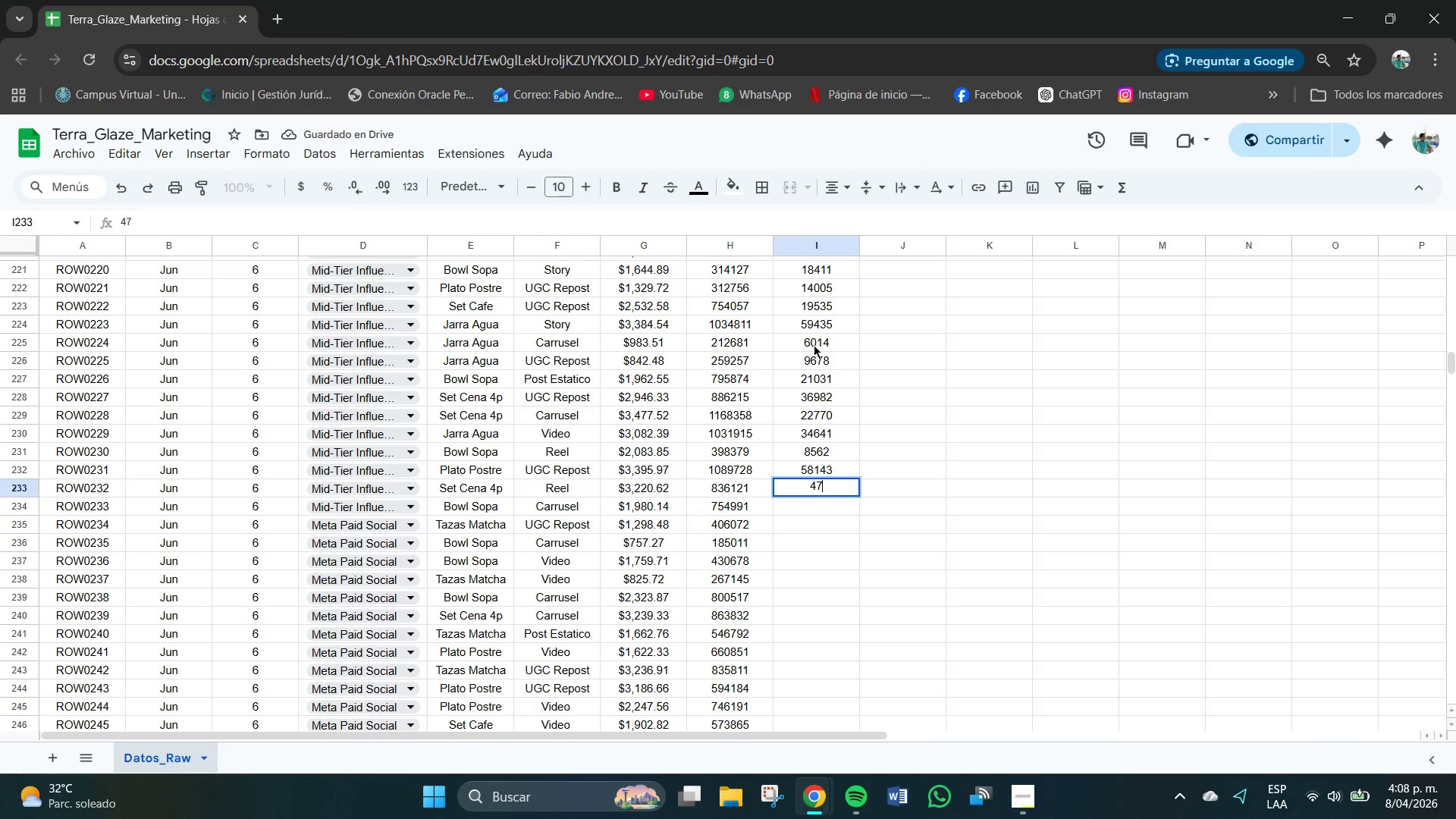 
key(Numpad4)
 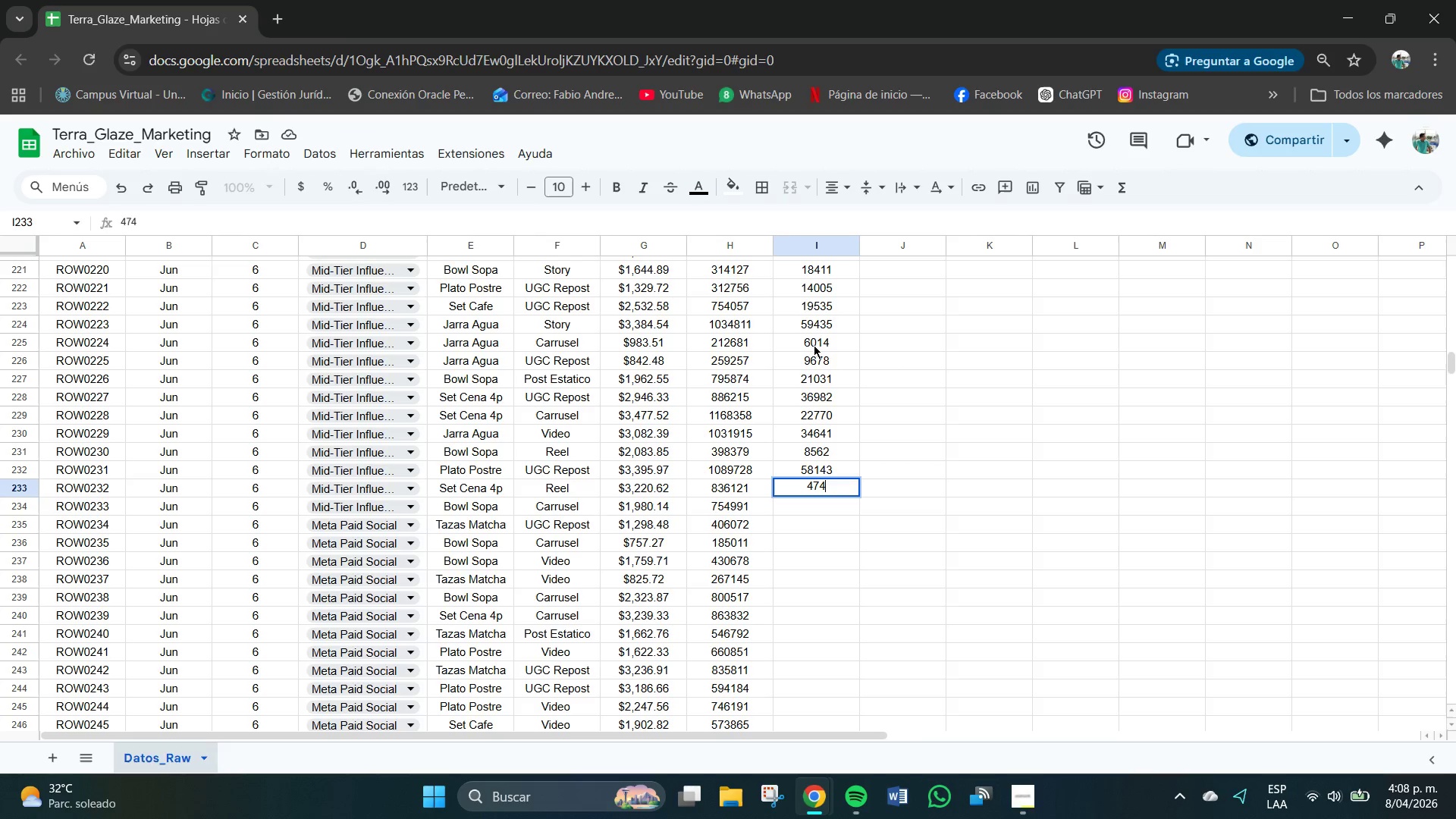 
key(Numpad3)
 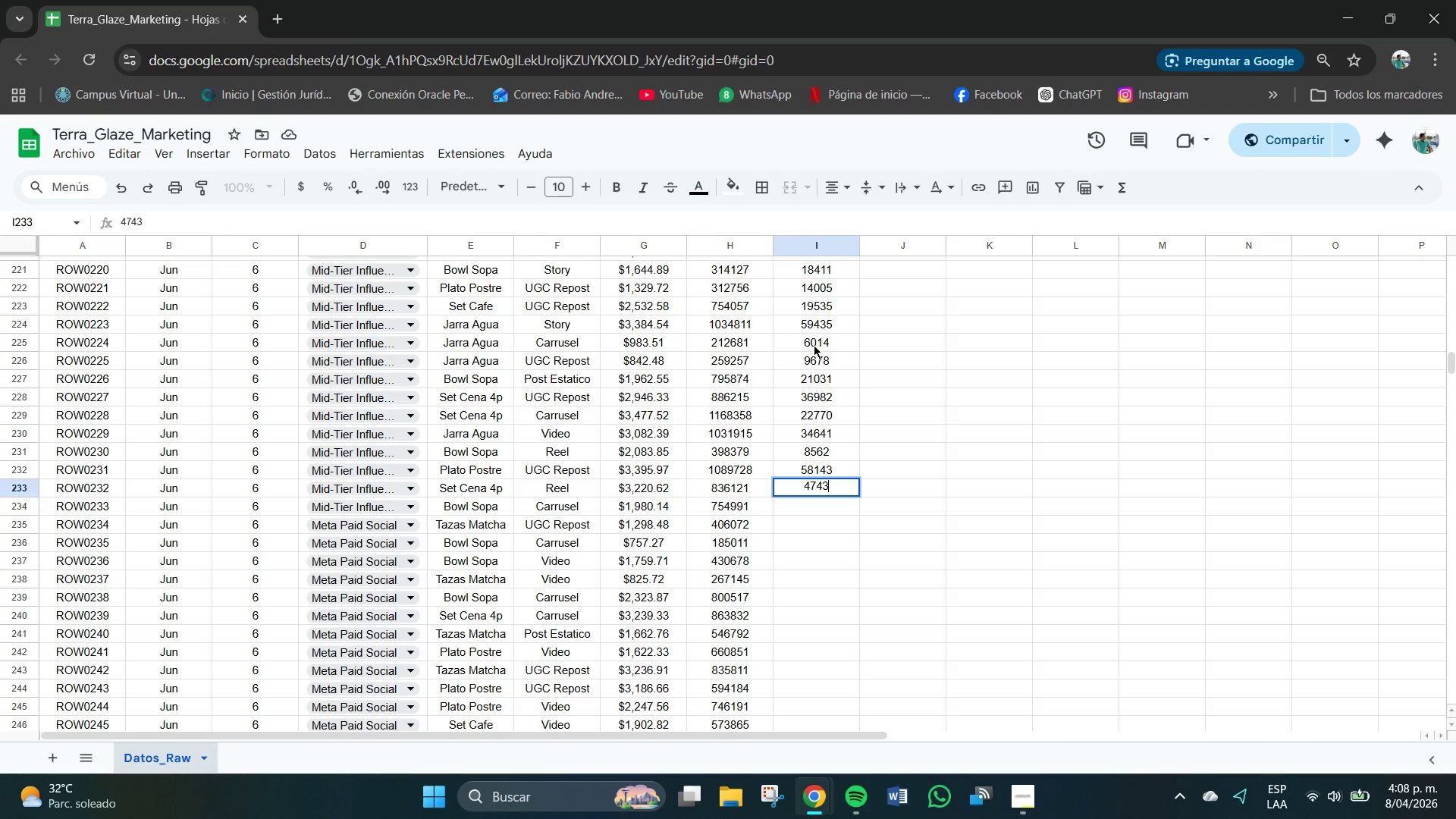 
key(Backspace)
 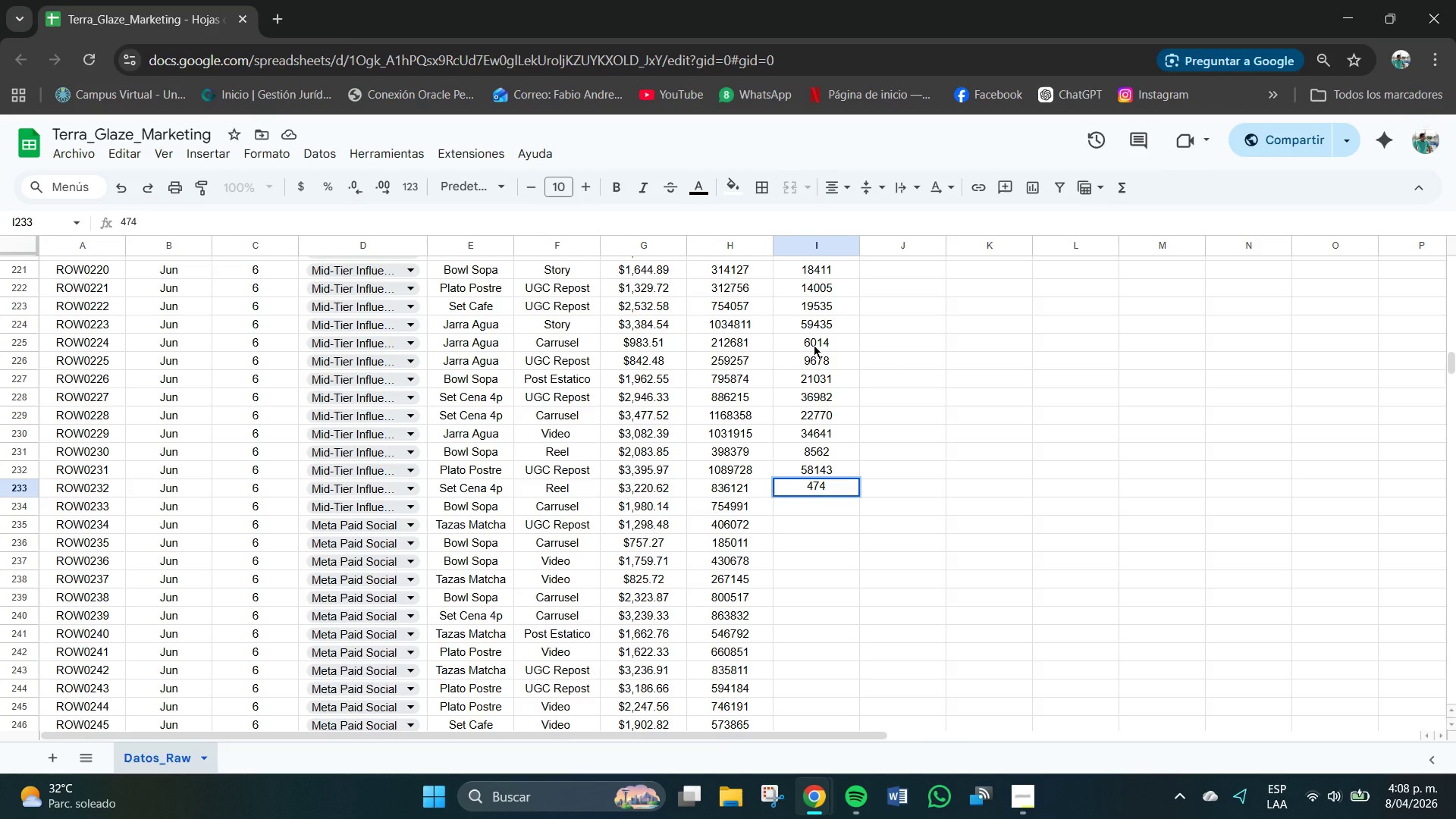 
key(Backspace)
 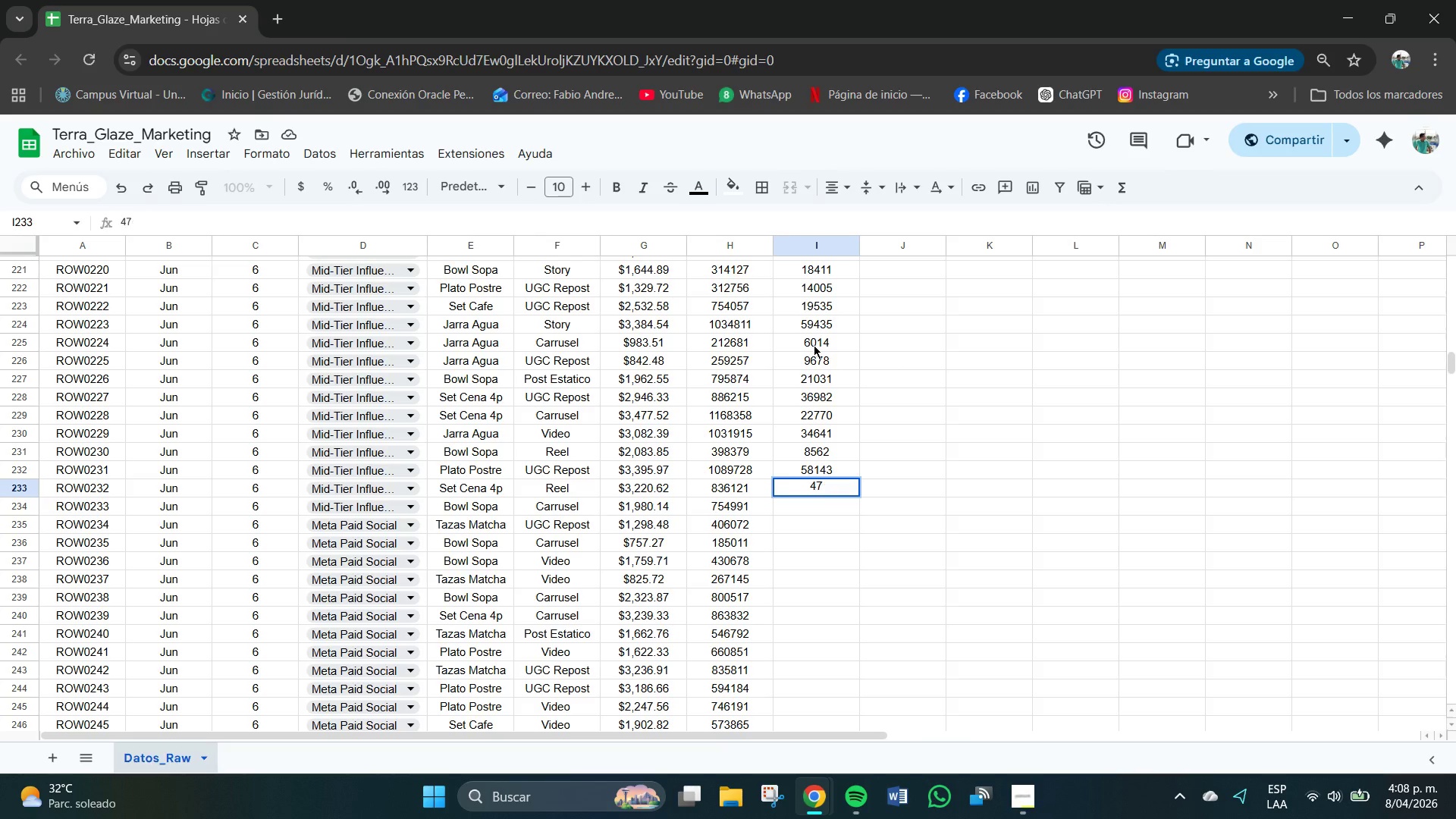 
key(Backspace)
 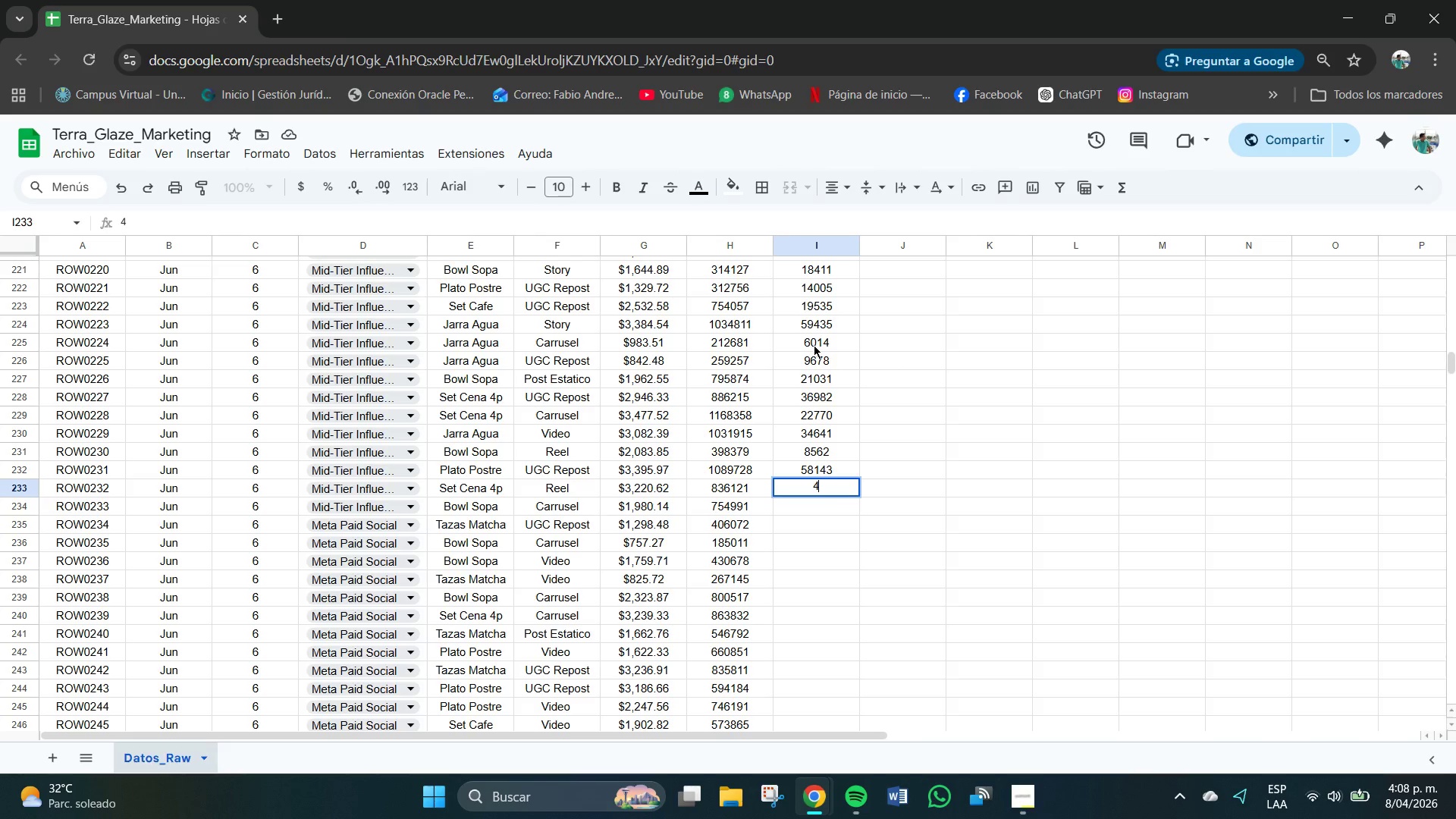 
key(Numpad4)
 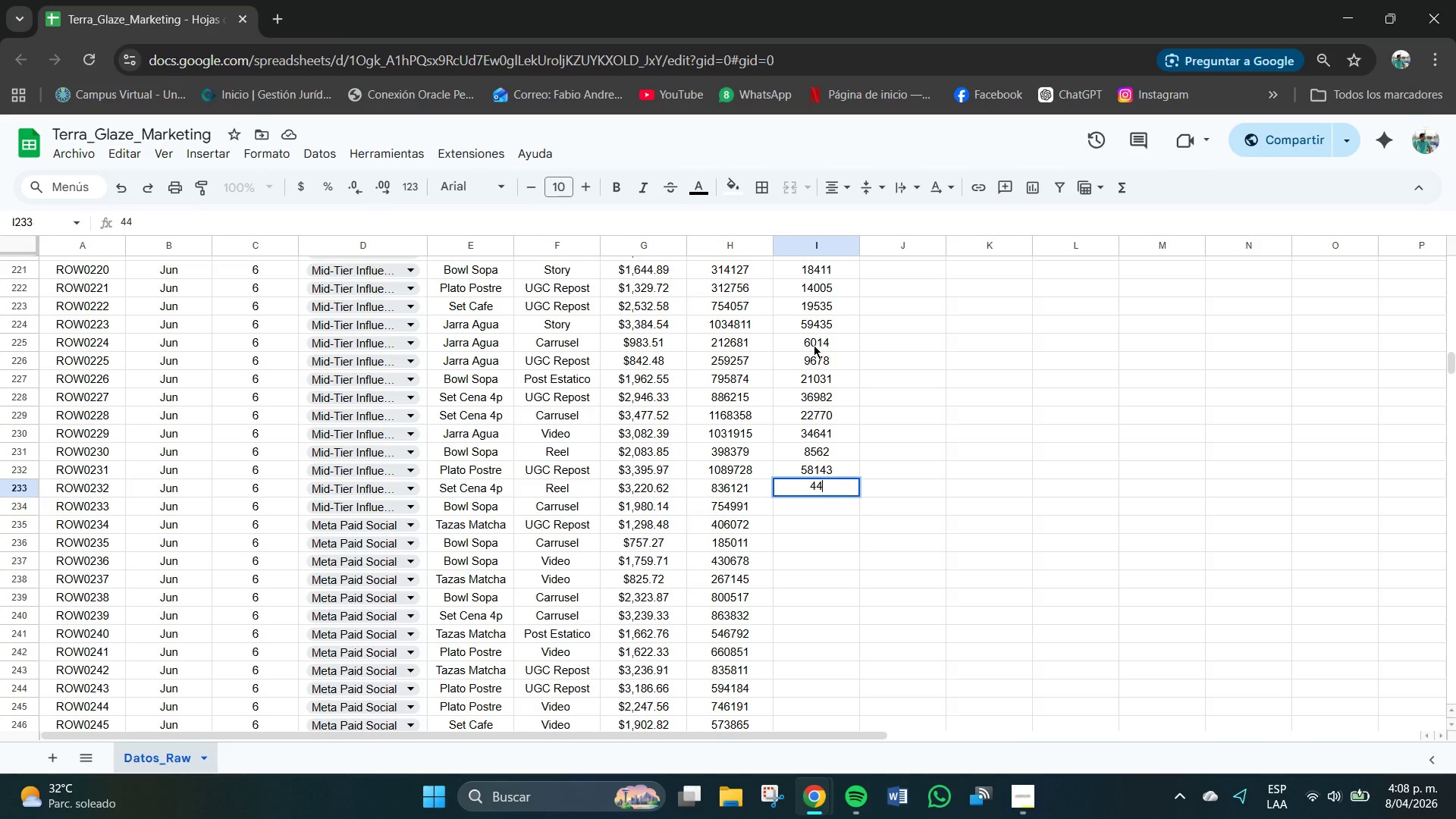 
key(Numpad7)
 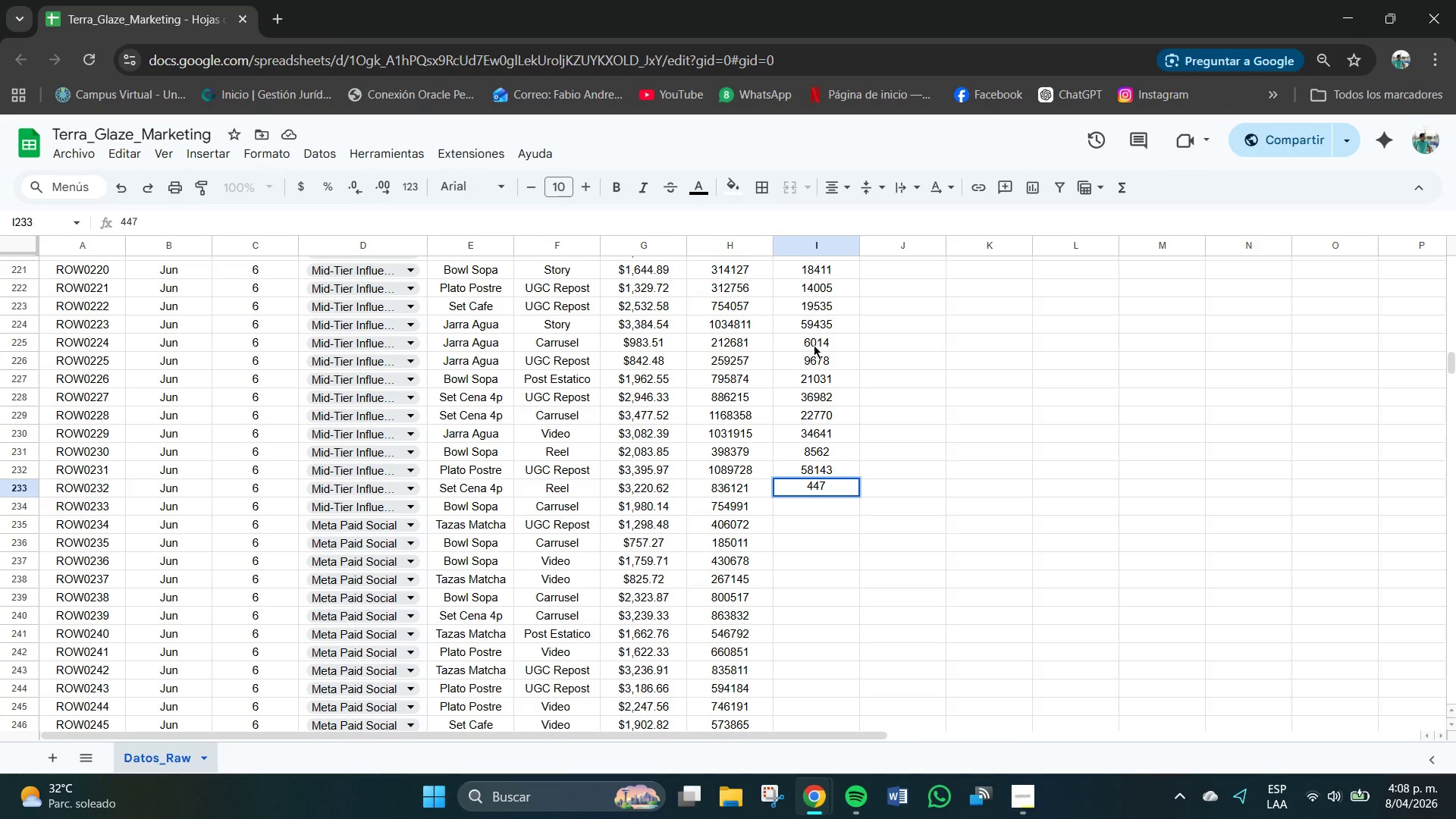 
key(Numpad4)
 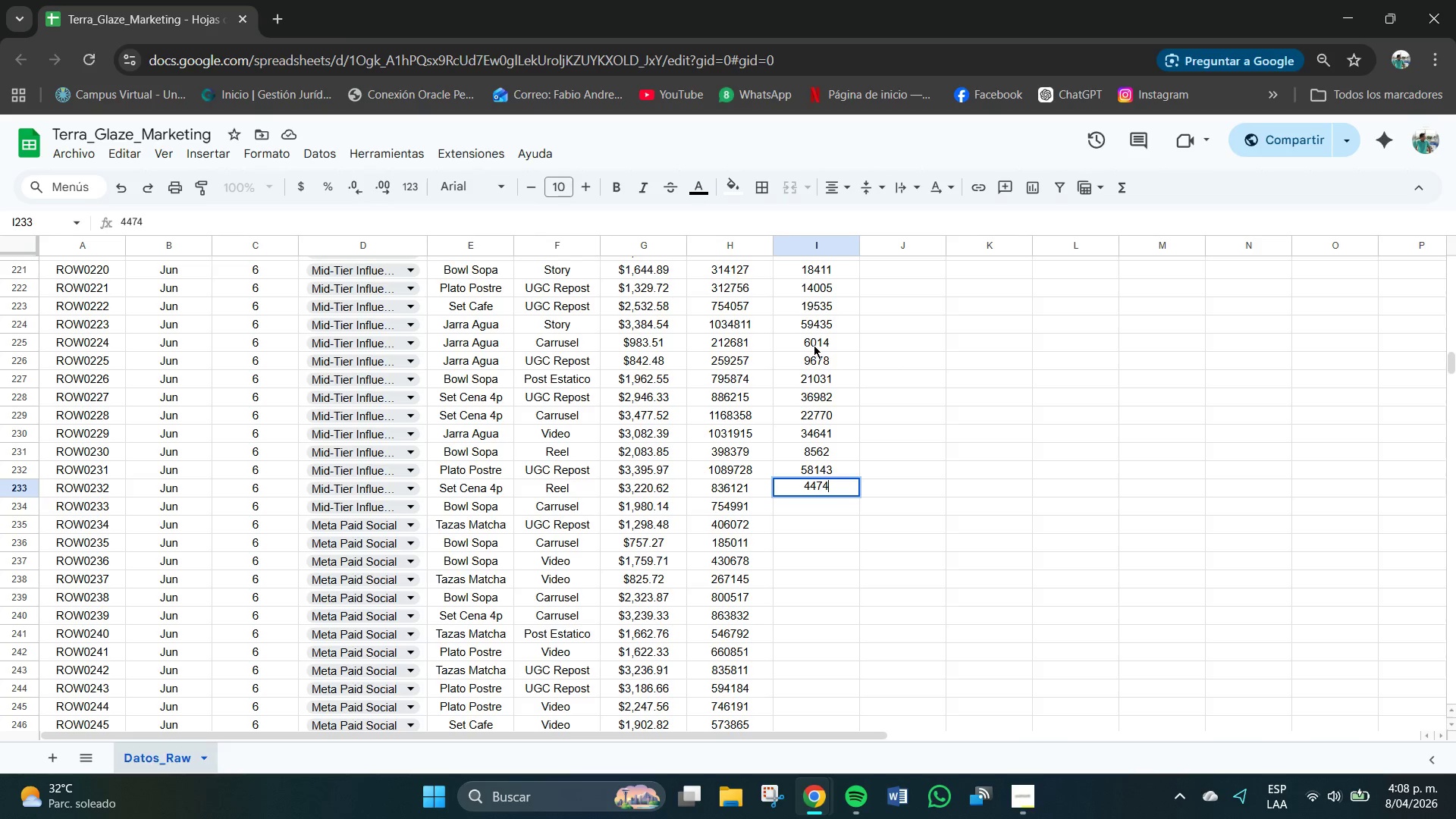 
key(Numpad3)
 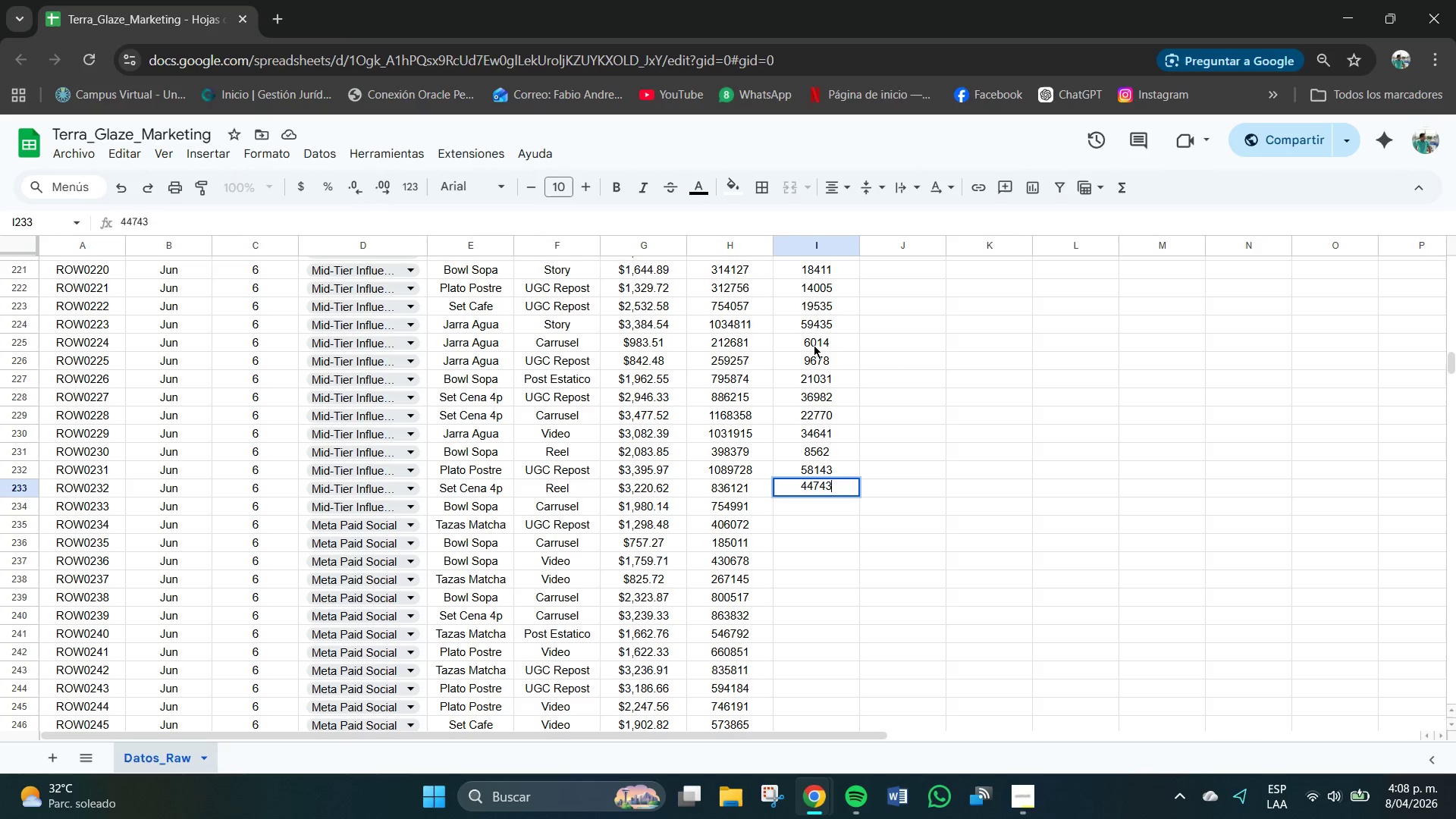 
key(NumpadEnter)
 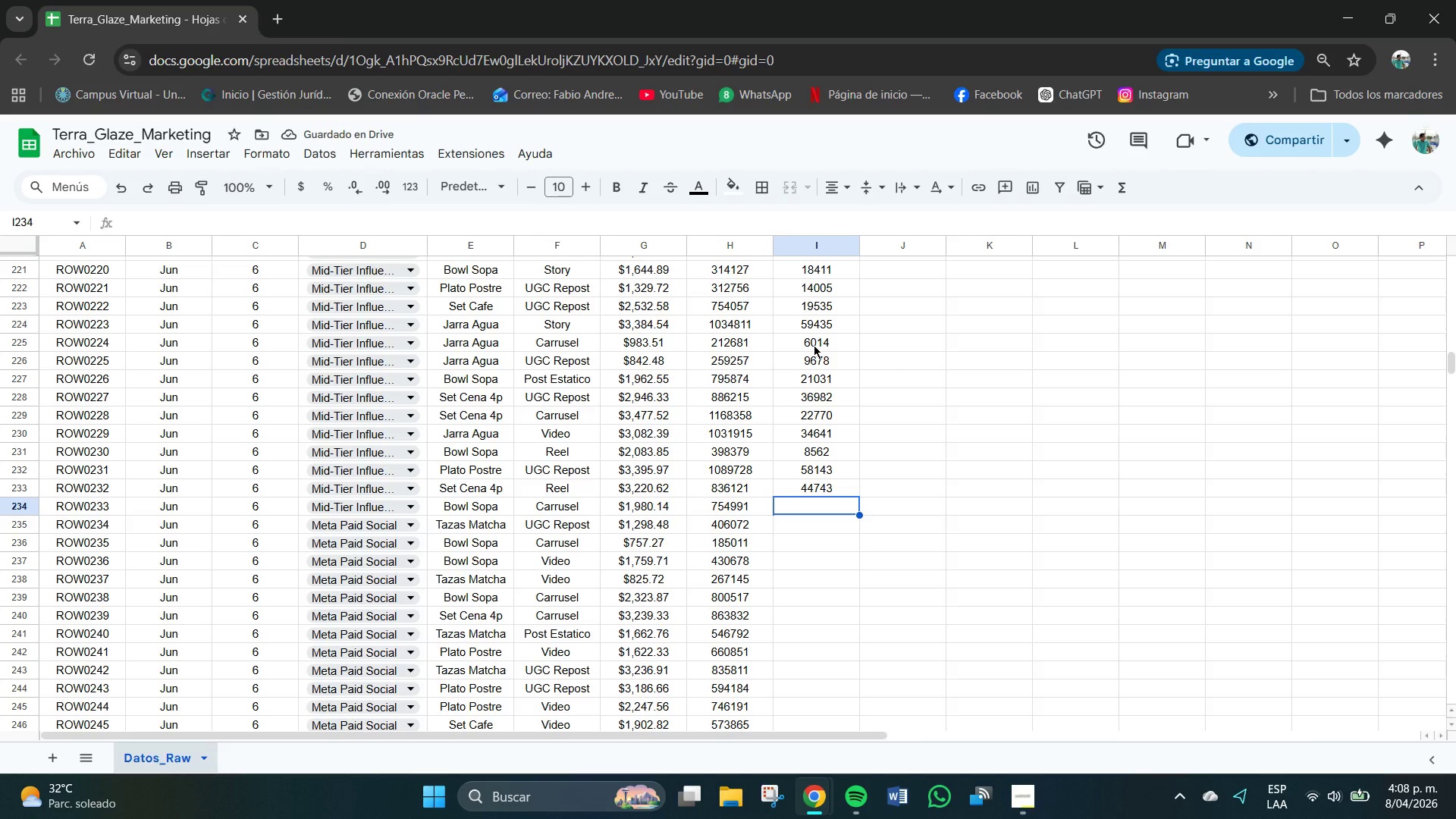 
wait(5.33)
 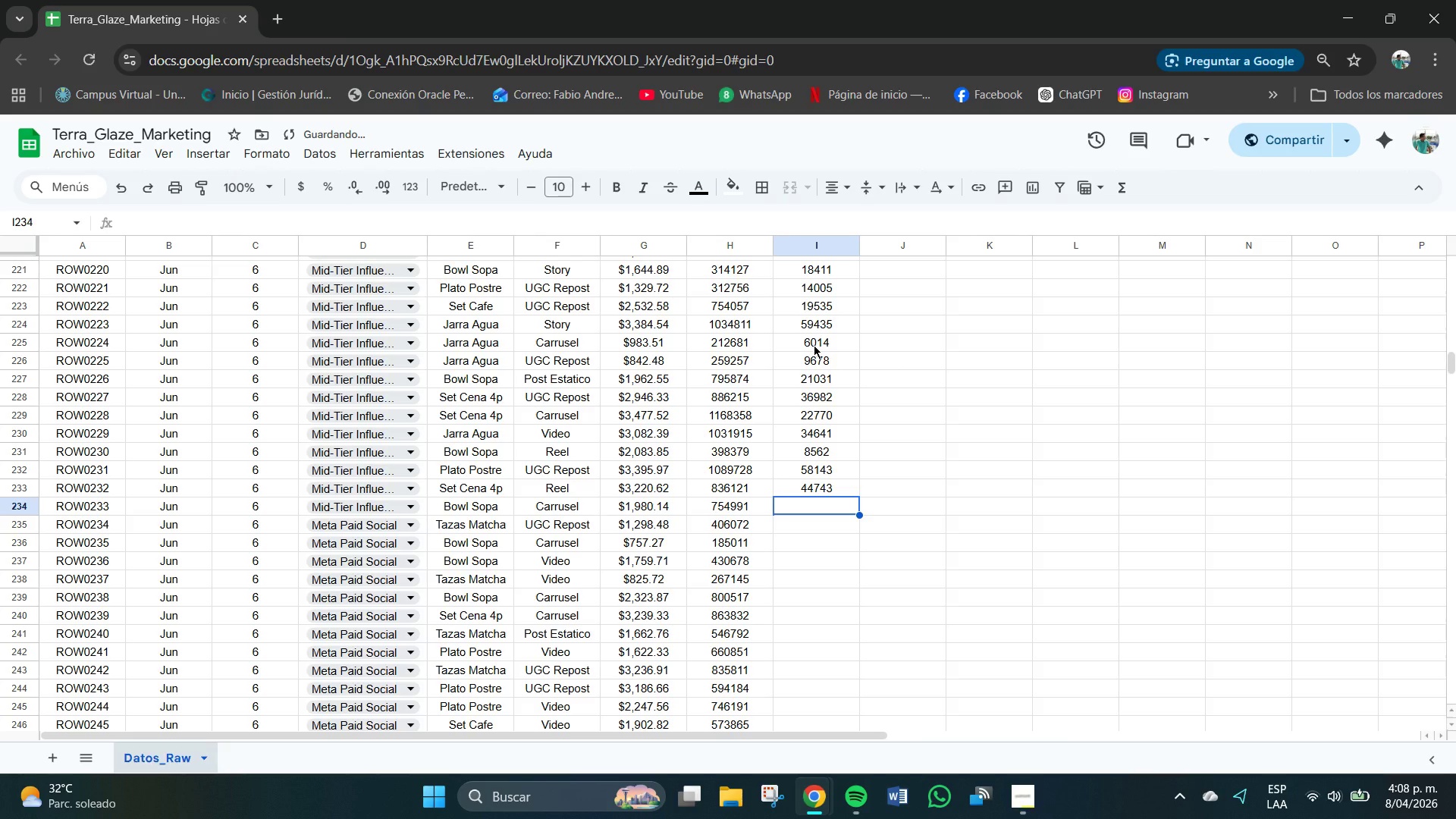 
key(Numpad2)
 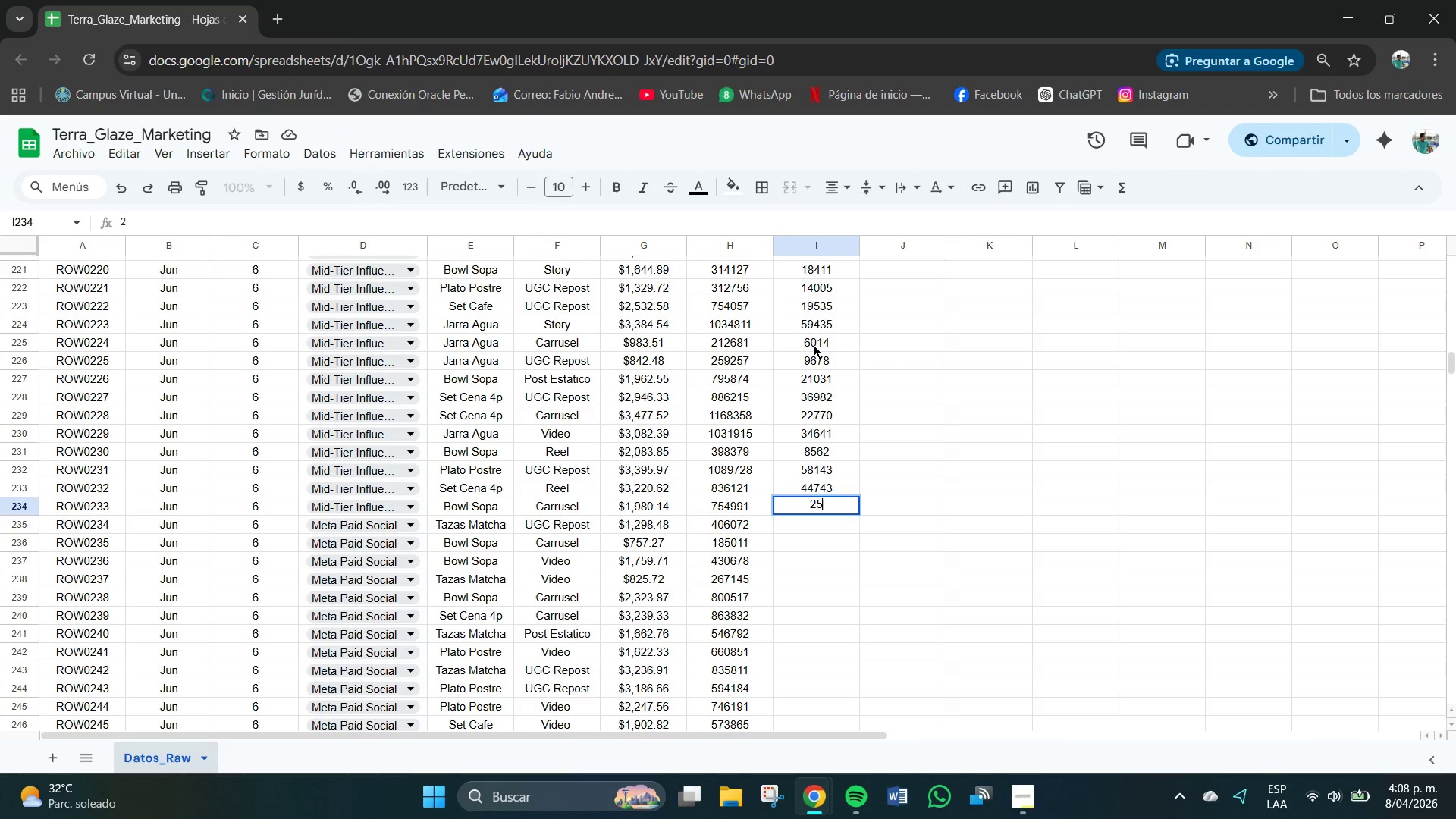 
key(Numpad5)
 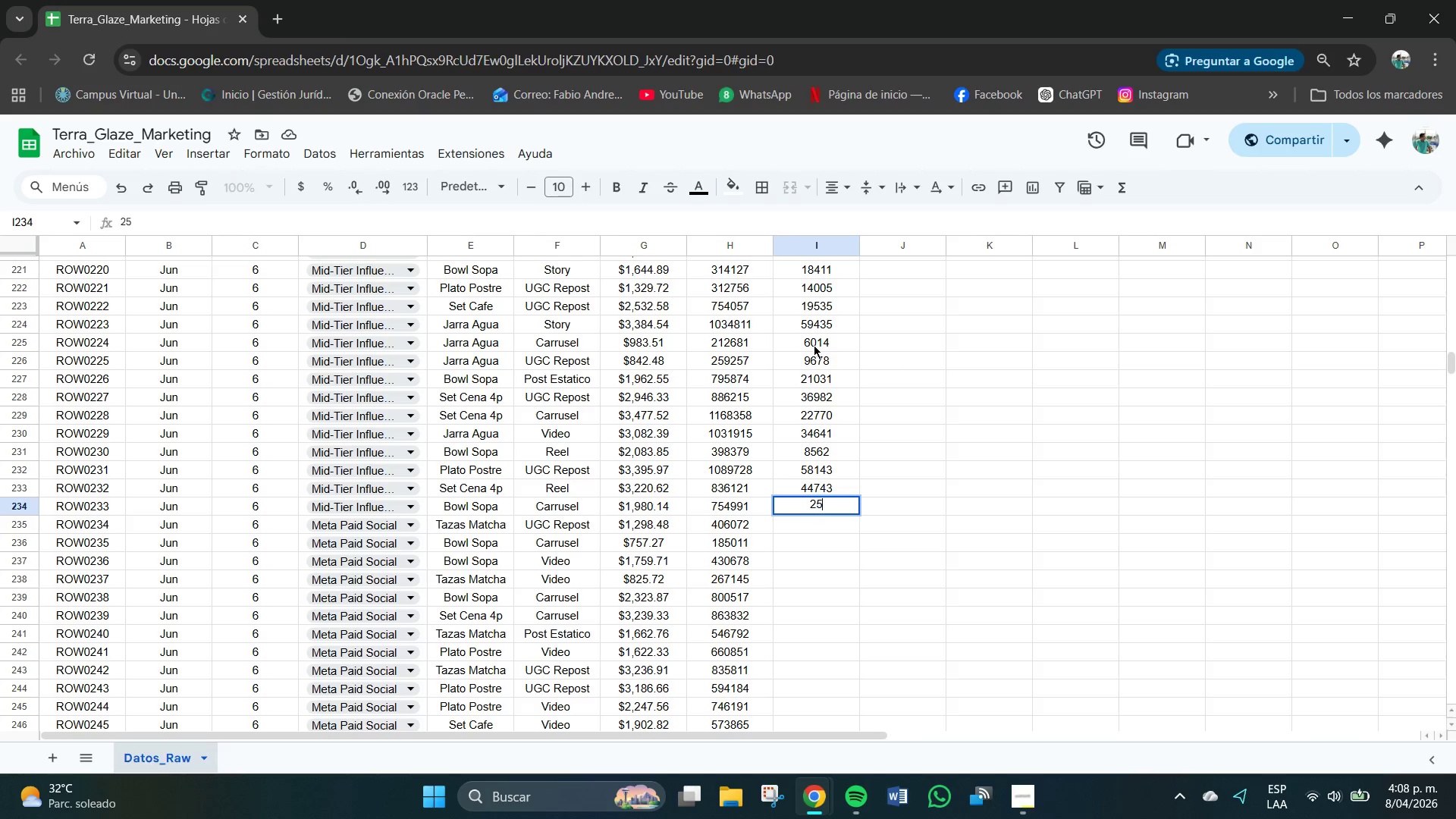 
key(Numpad6)
 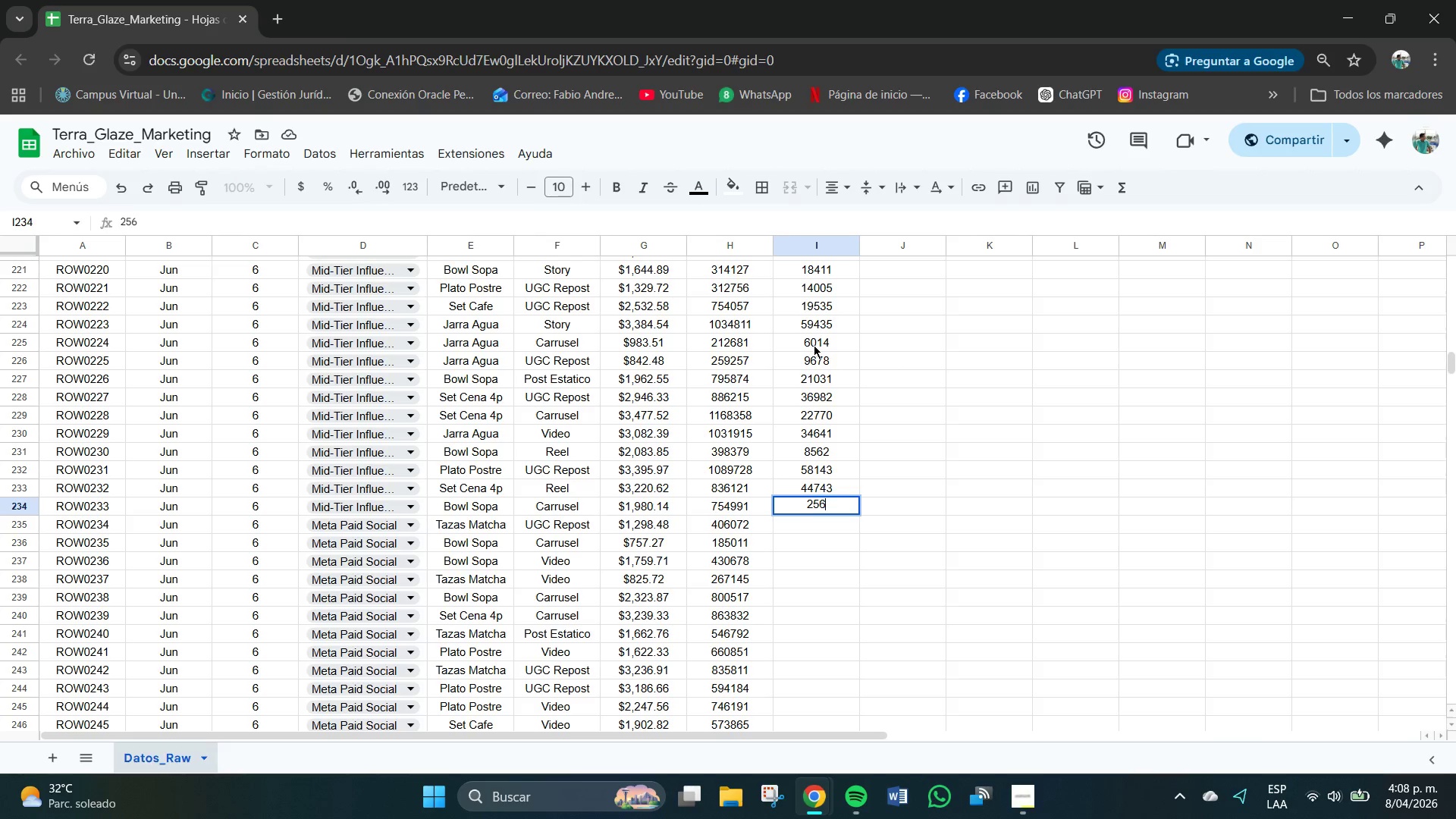 
key(Numpad7)
 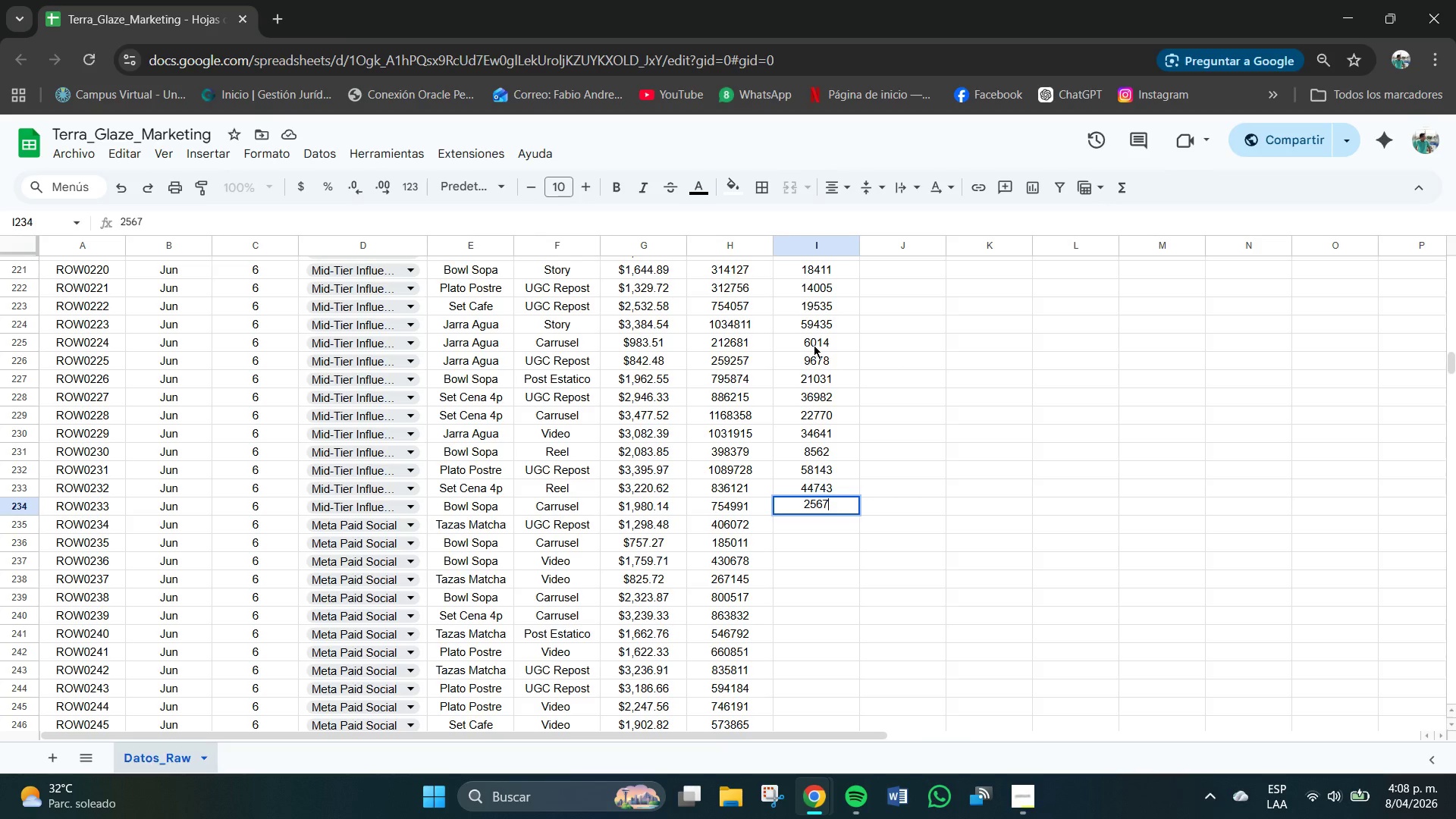 
key(Numpad6)
 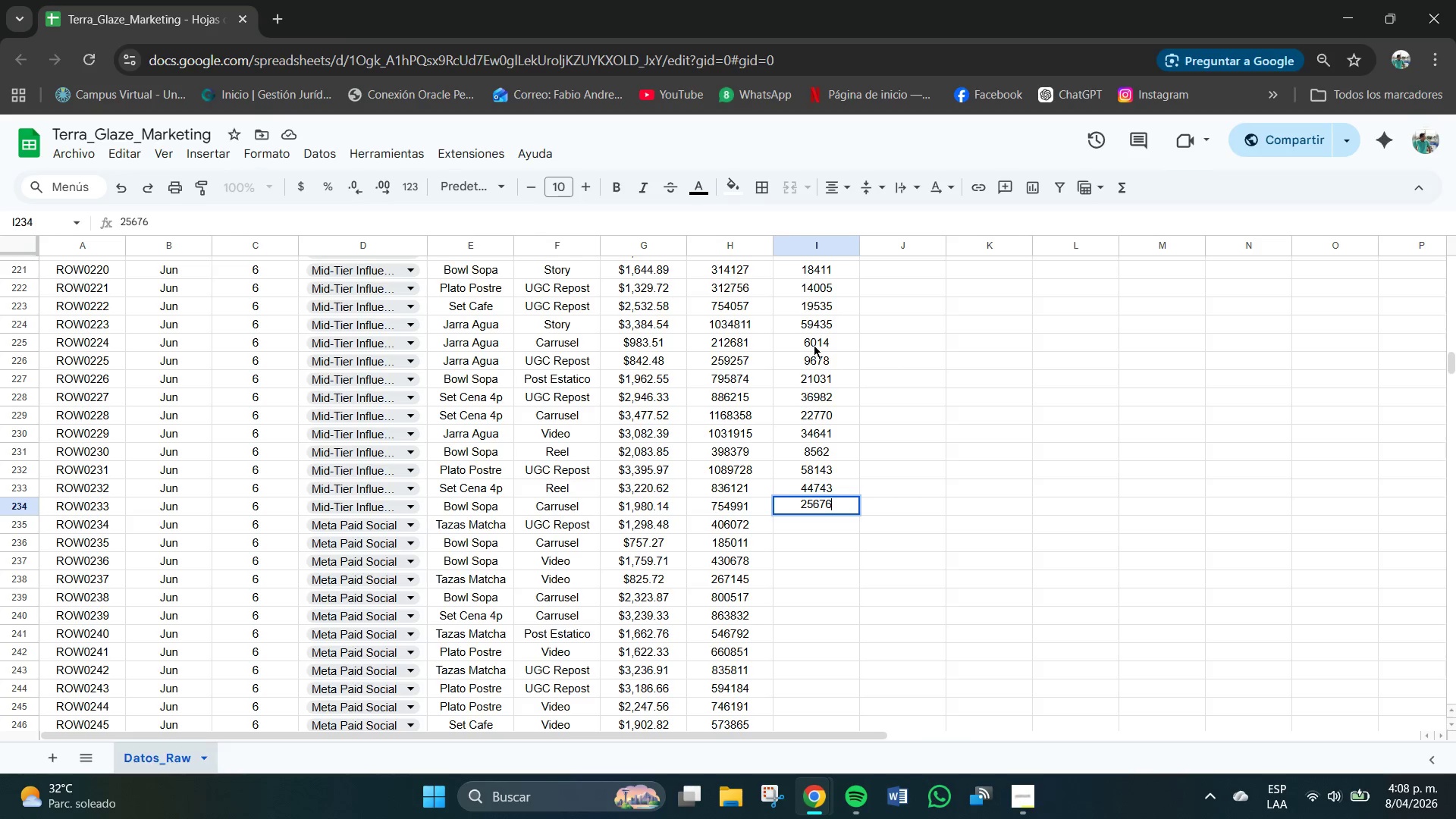 
key(NumpadEnter)
 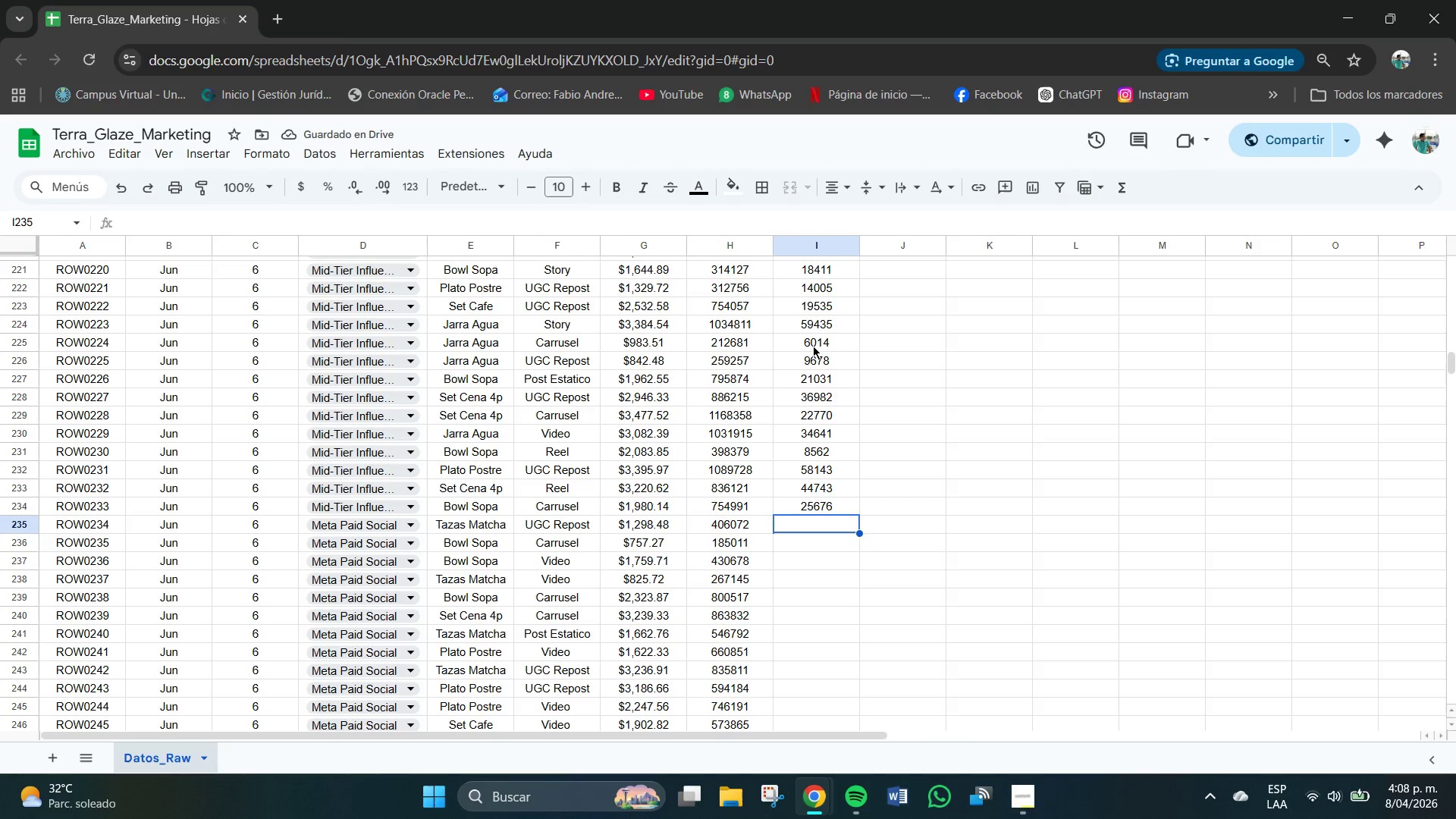 
left_click([828, 513])
 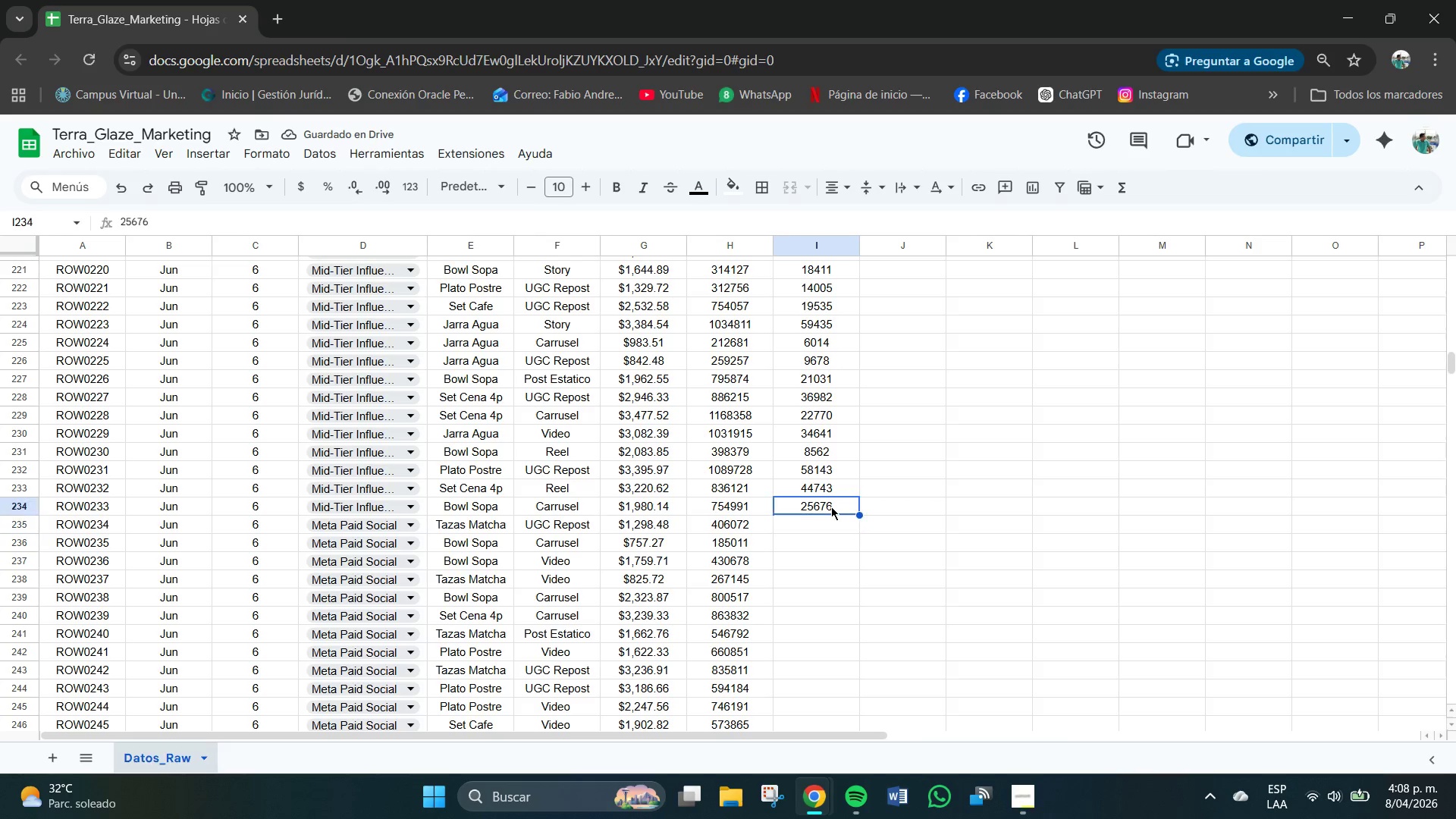 
double_click([831, 507])
 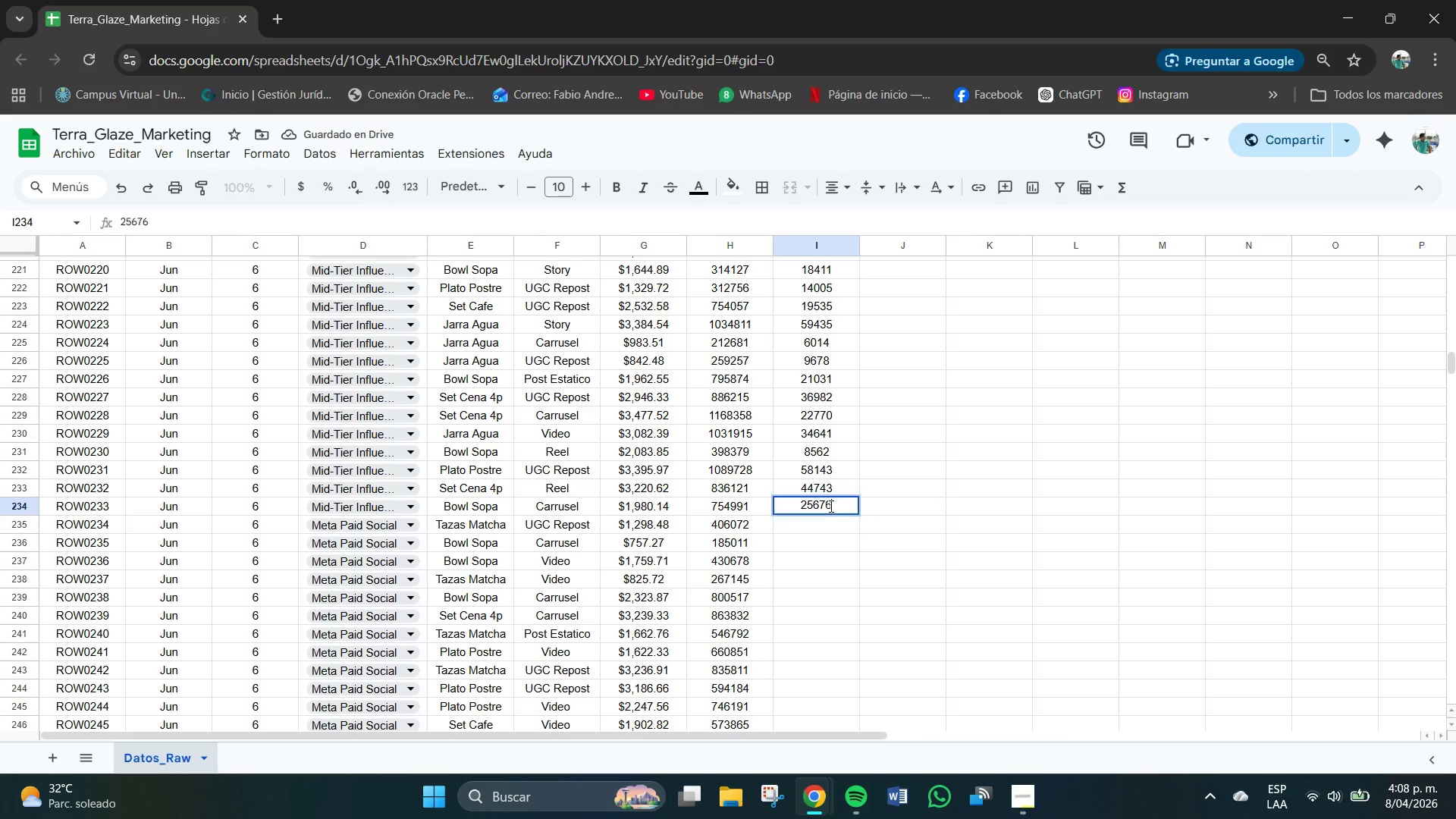 
triple_click([831, 507])
 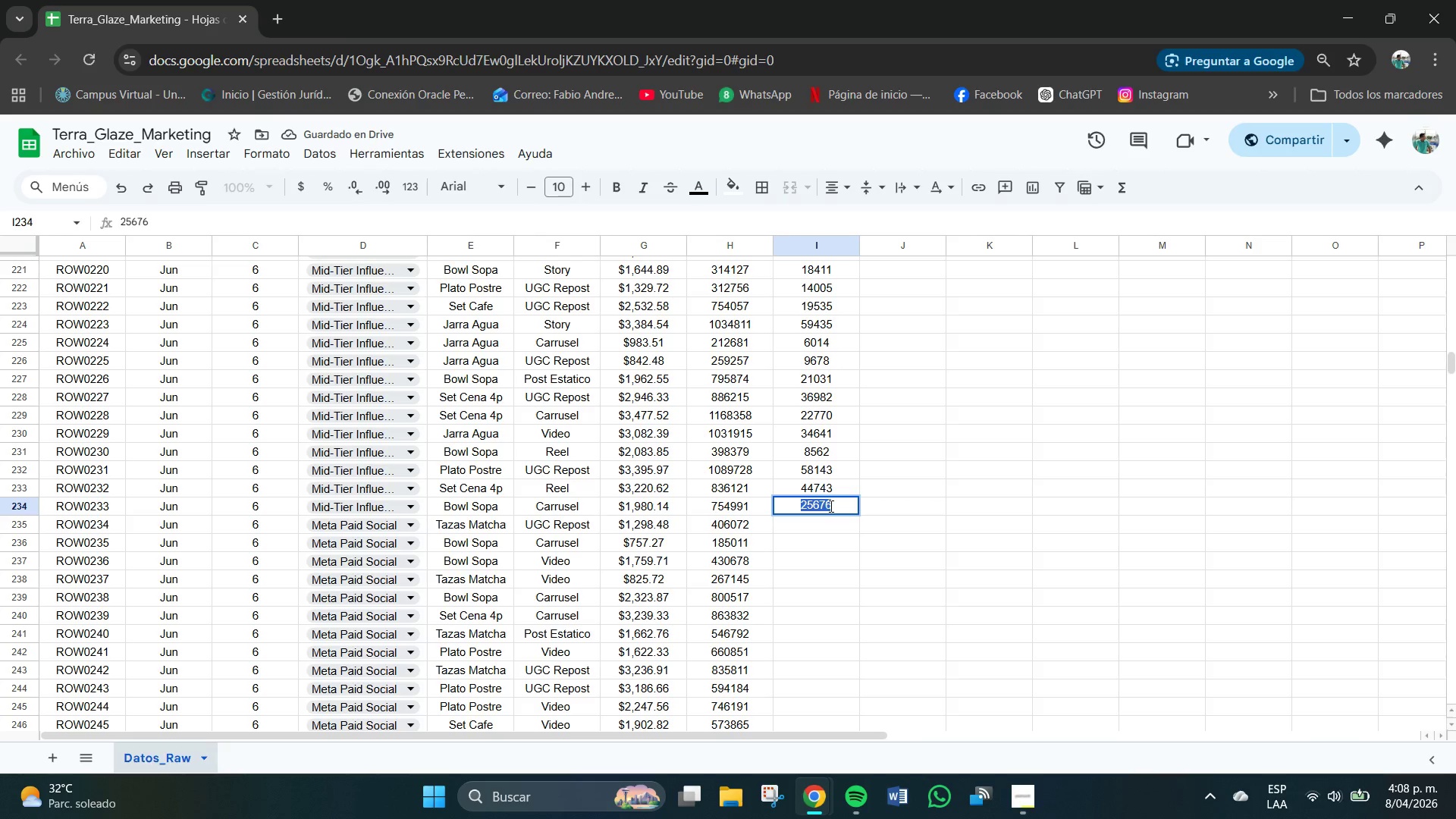 
triple_click([831, 507])
 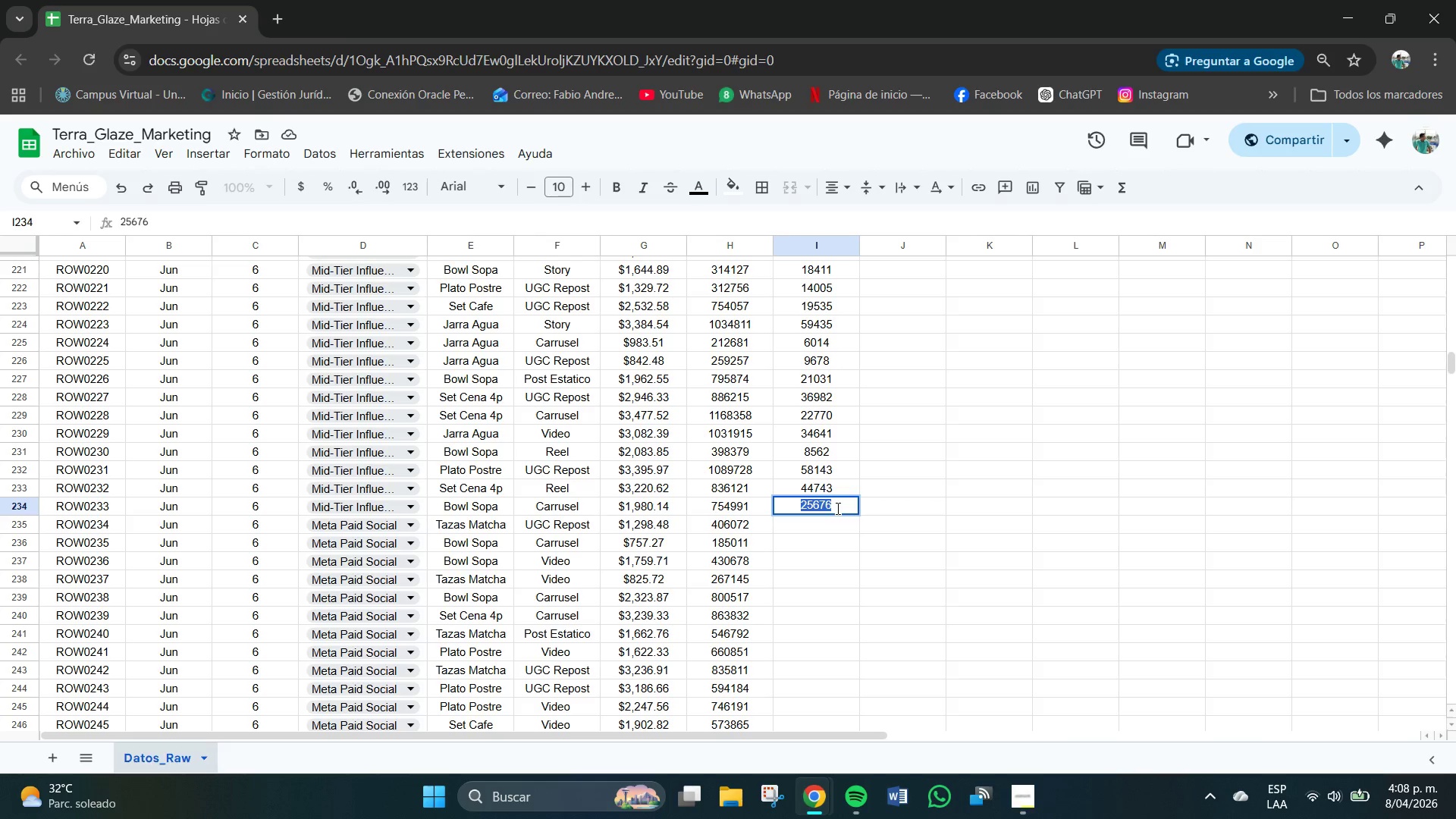 
triple_click([837, 508])
 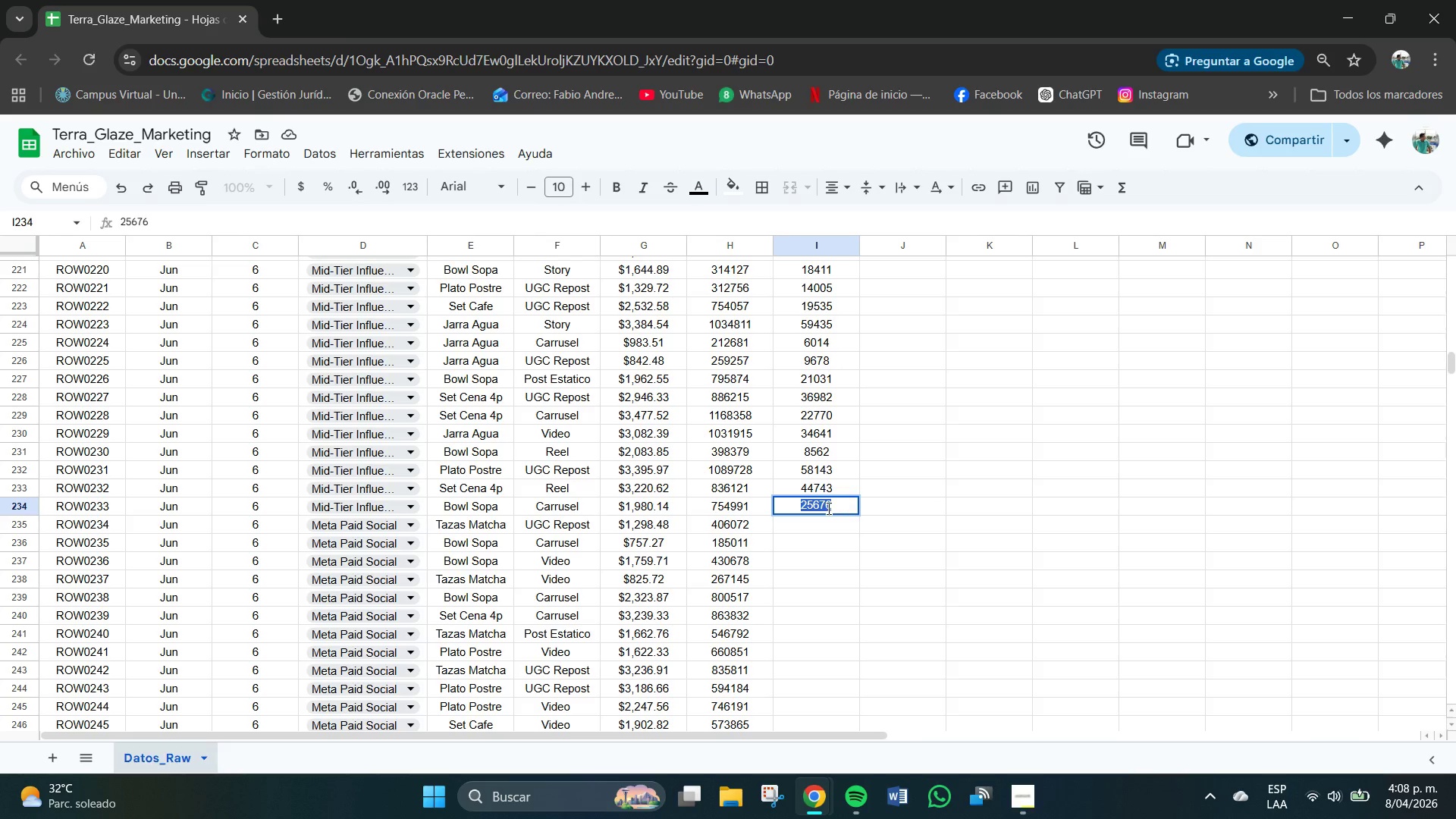 
triple_click([821, 506])
 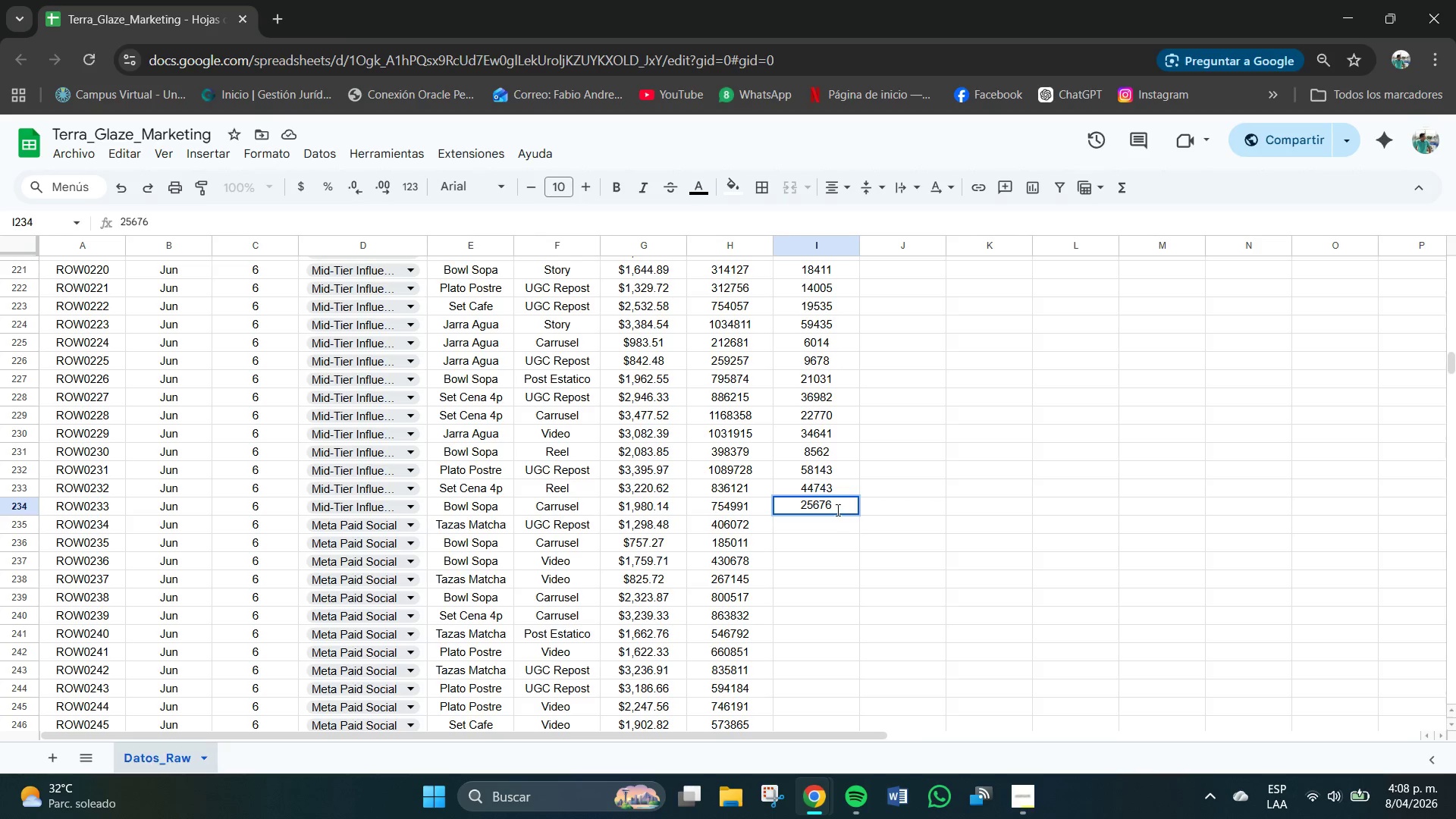 
double_click([834, 504])
 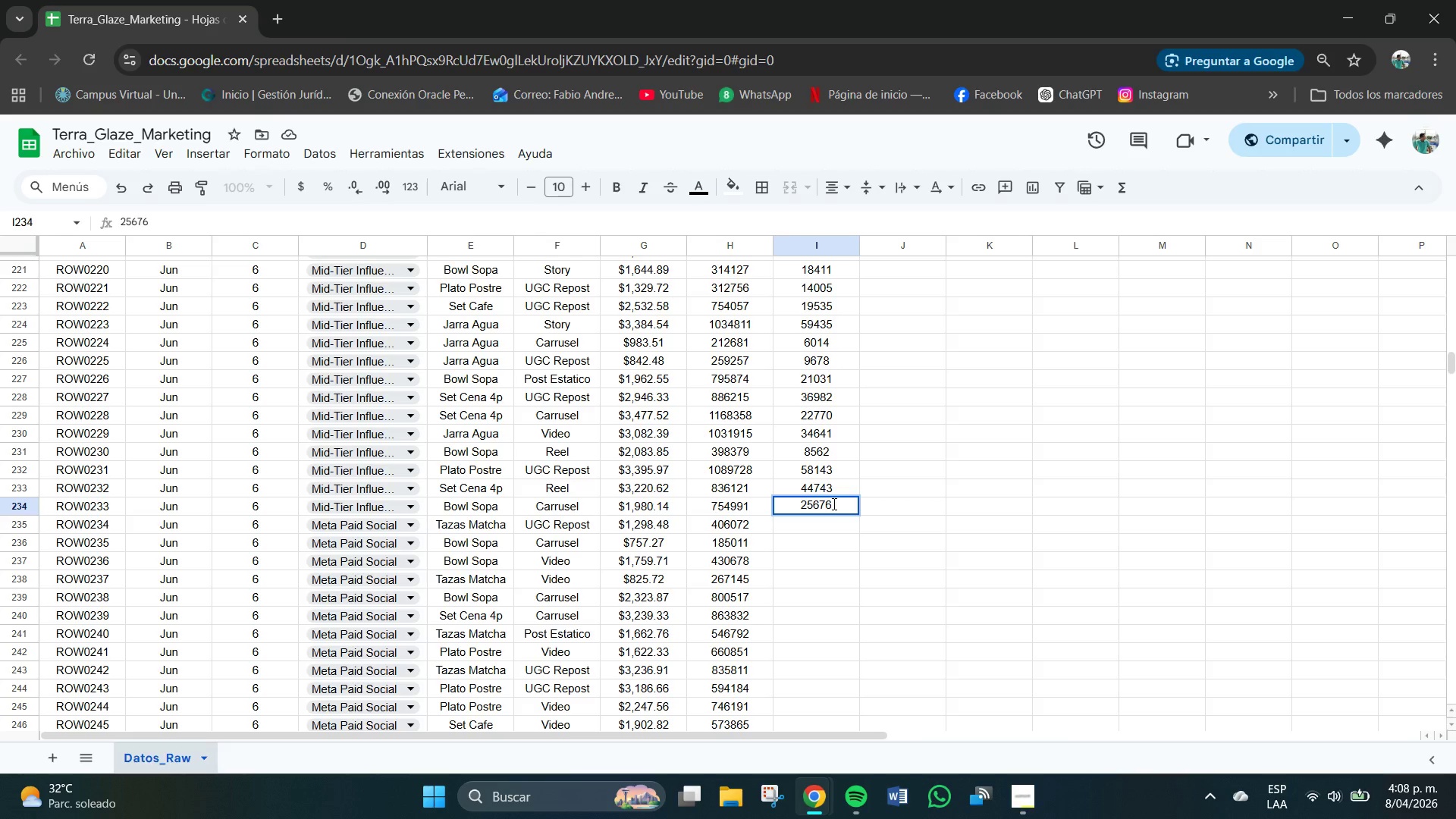 
key(Backspace)
 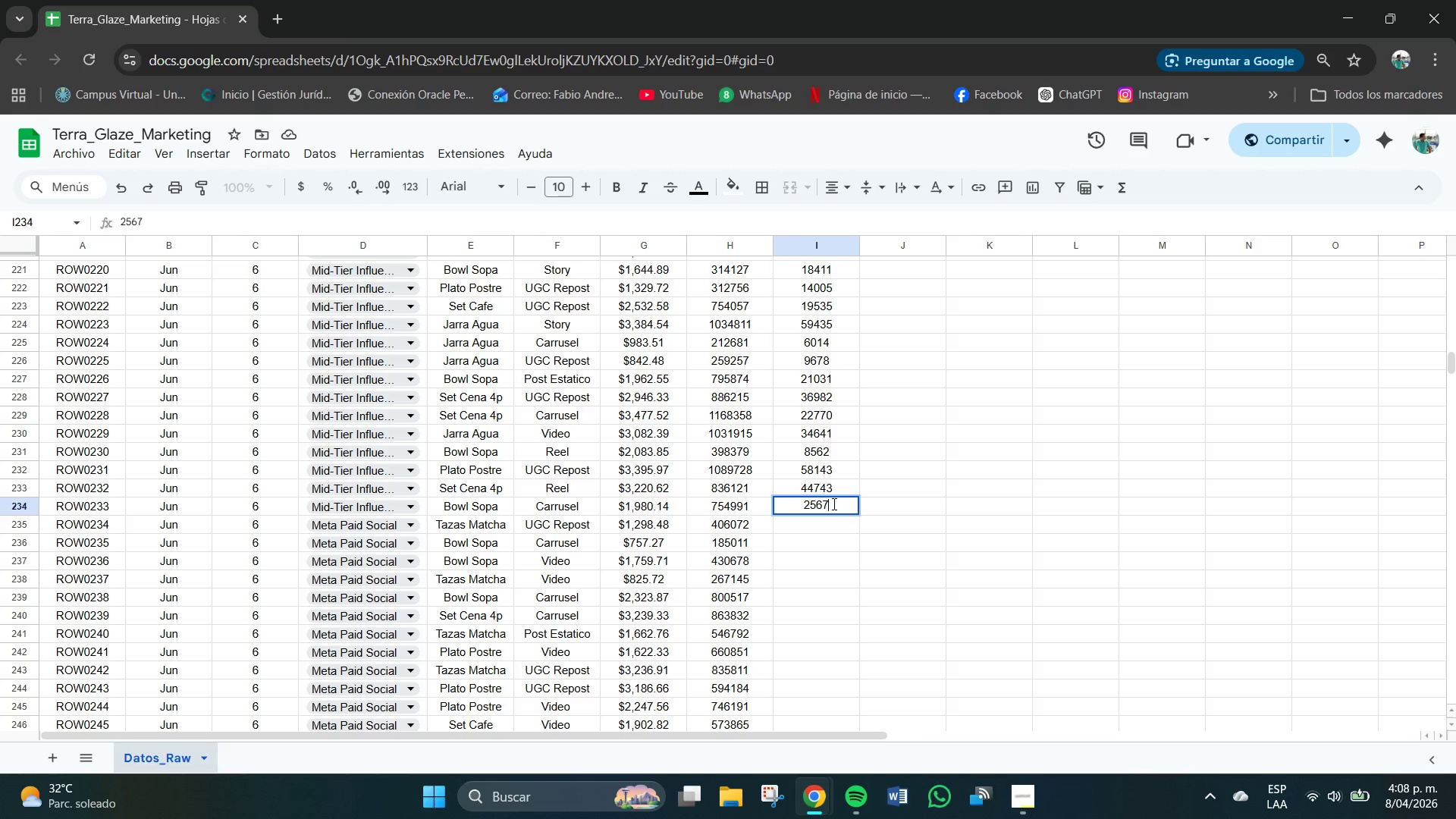 
key(Numpad5)
 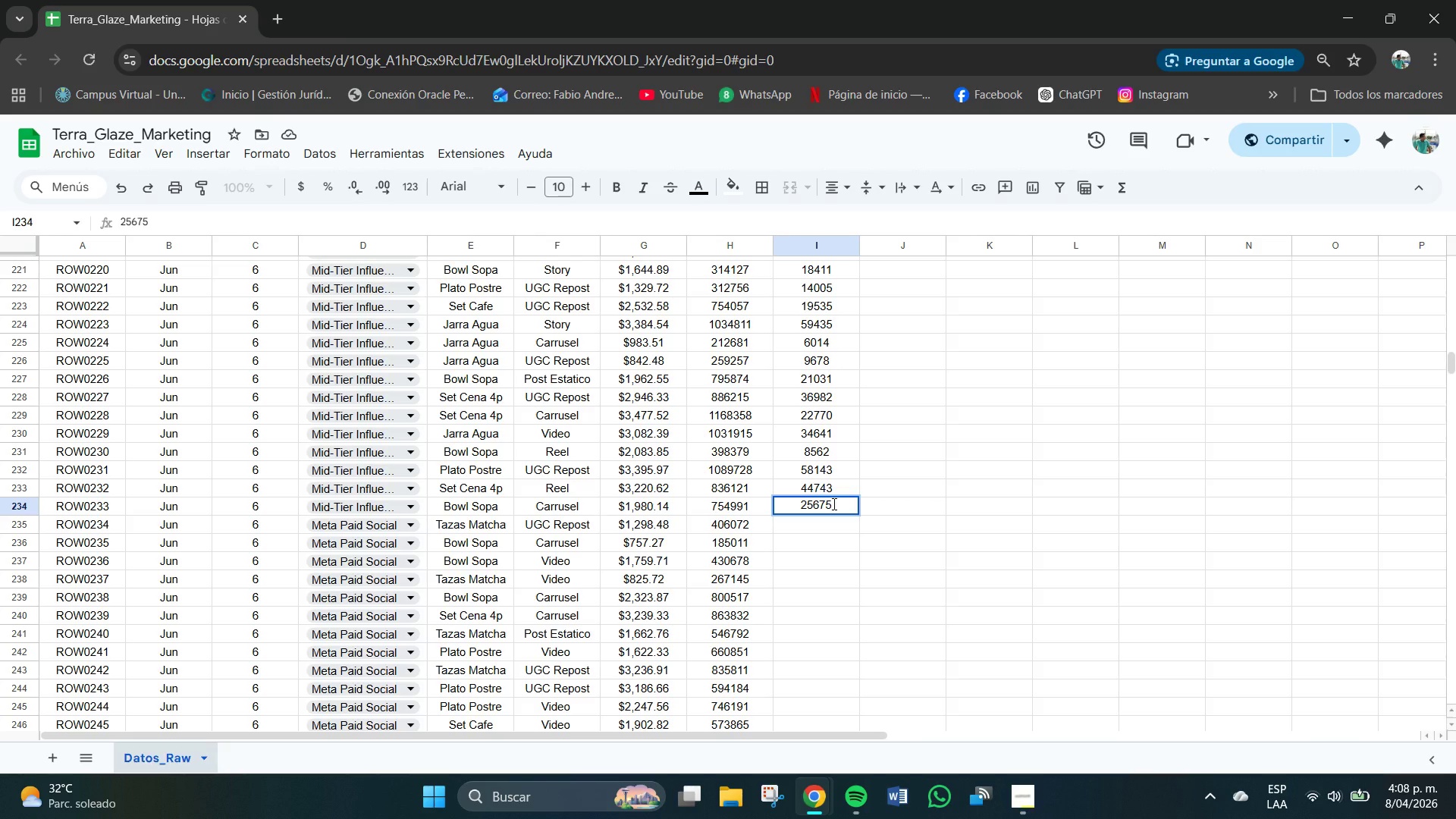 
key(NumpadEnter)
 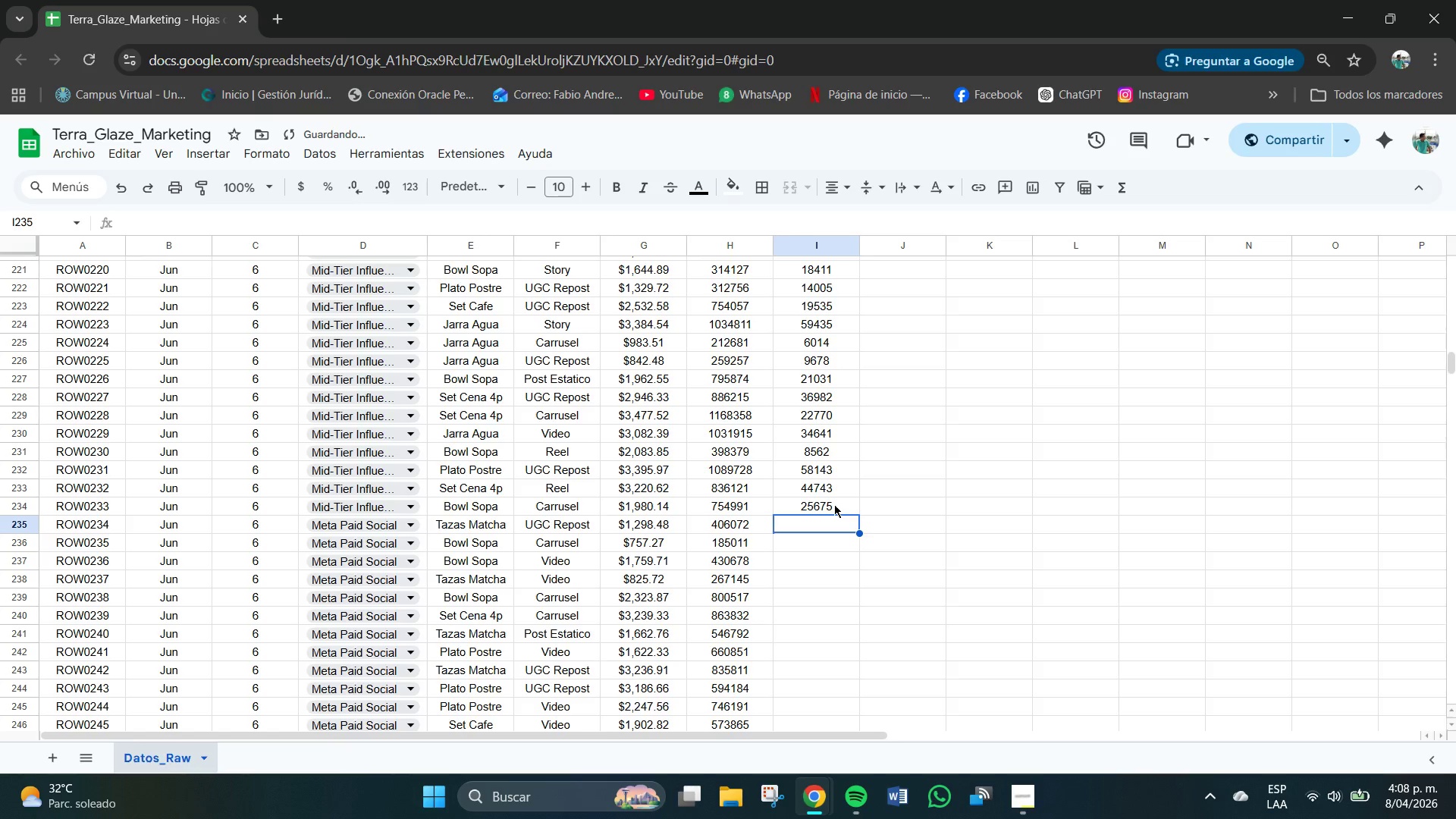 
key(Numpad1)
 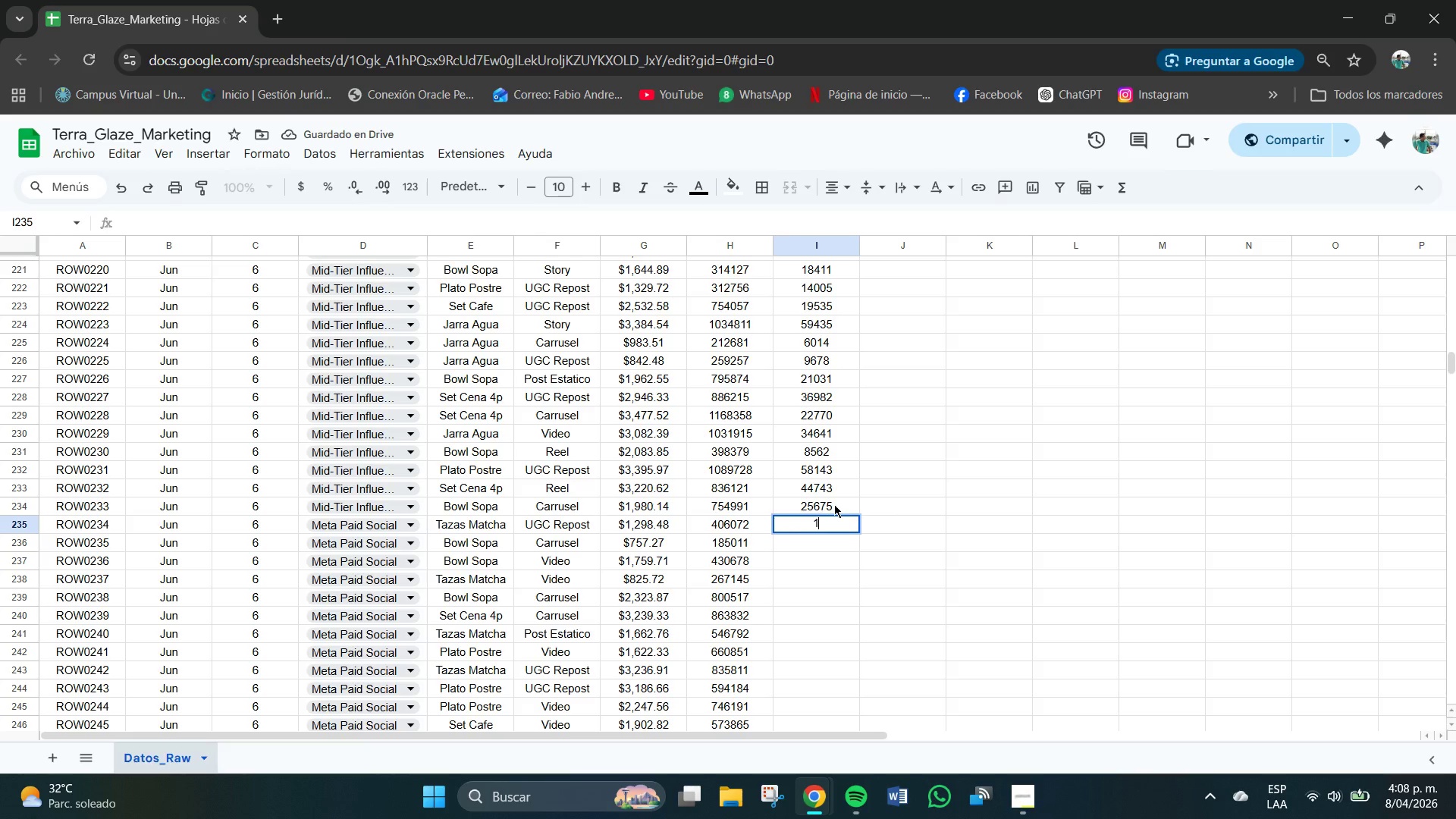 
key(Numpad1)
 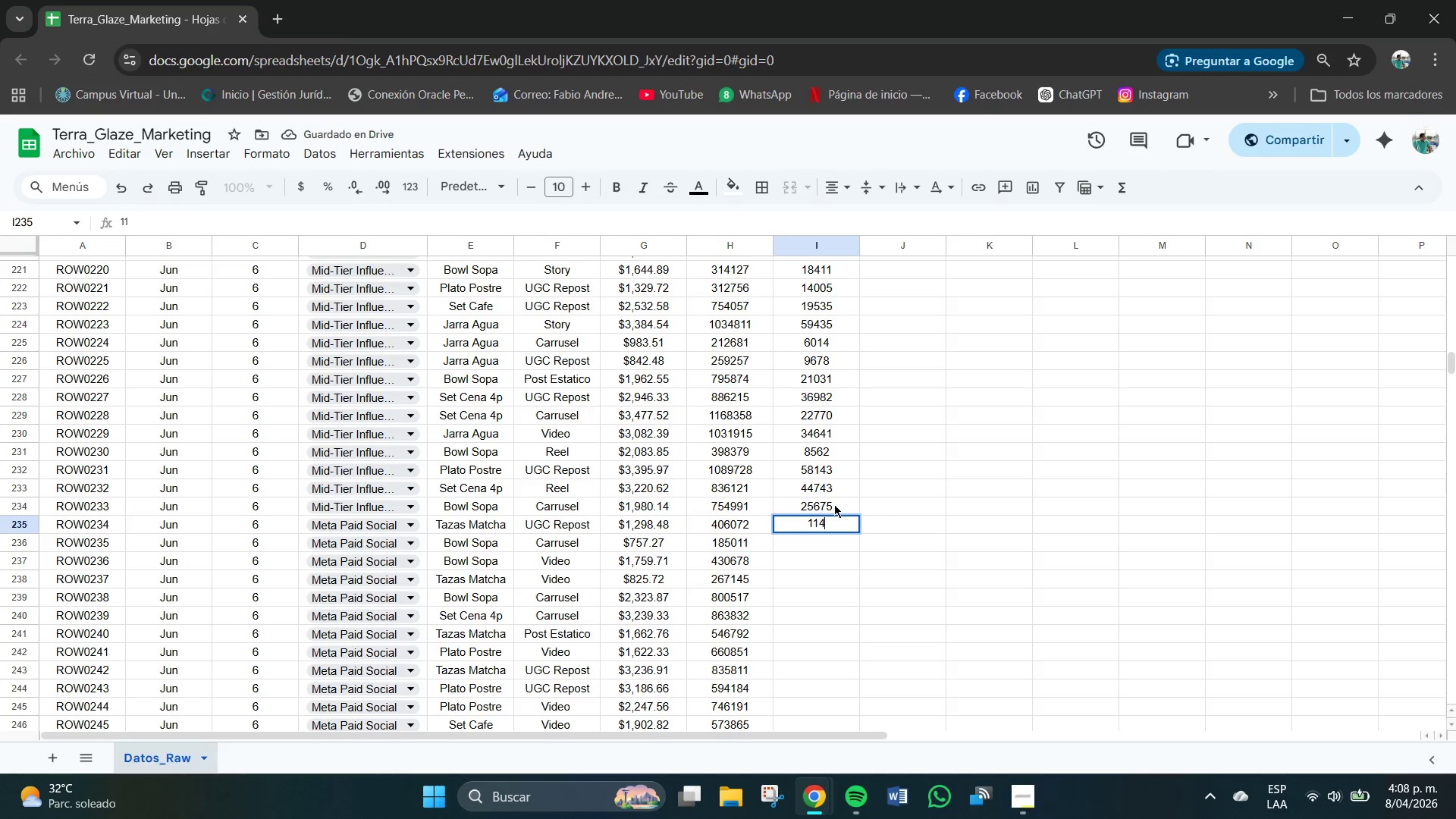 
key(Numpad4)
 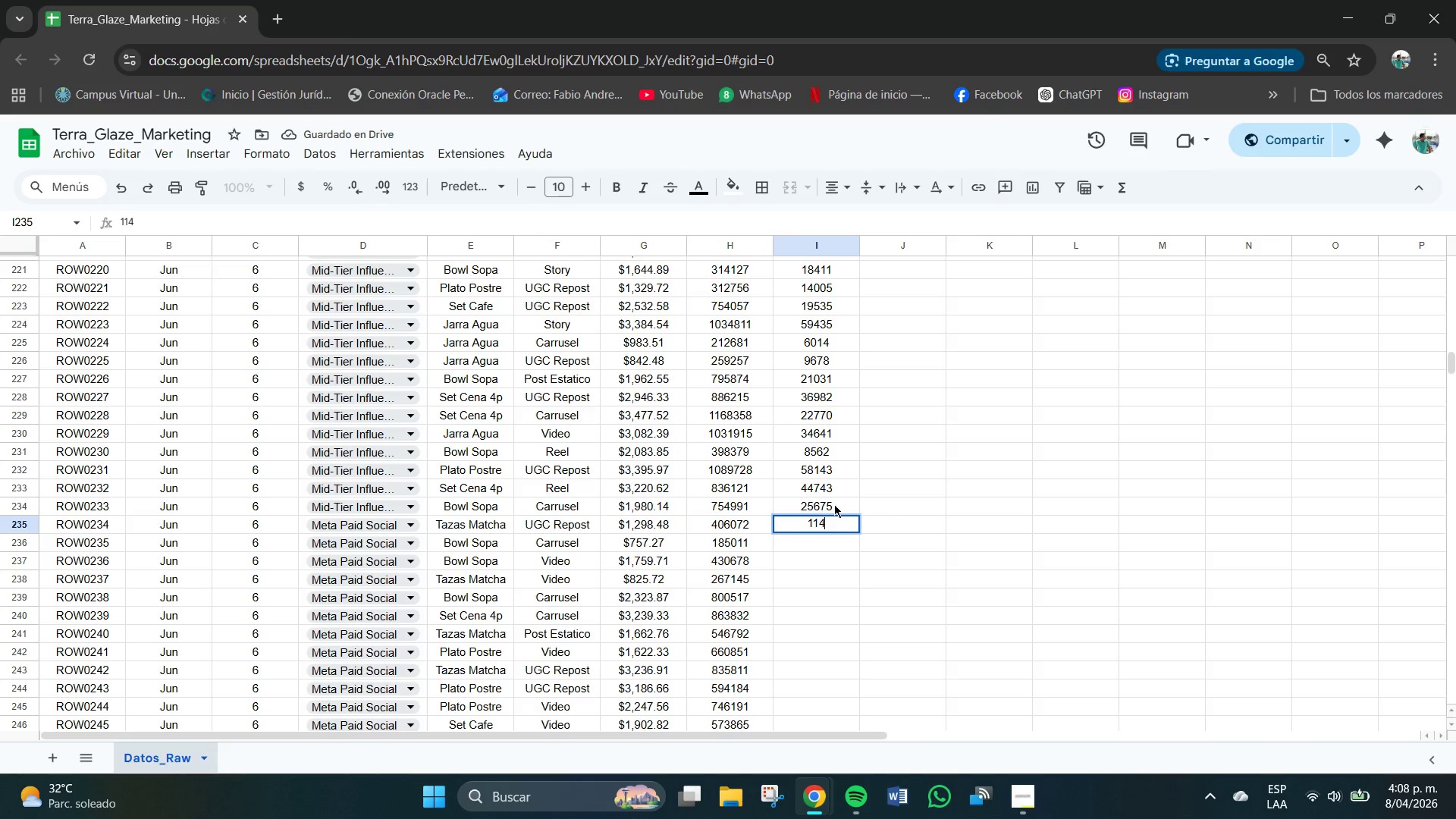 
key(Numpad7)
 